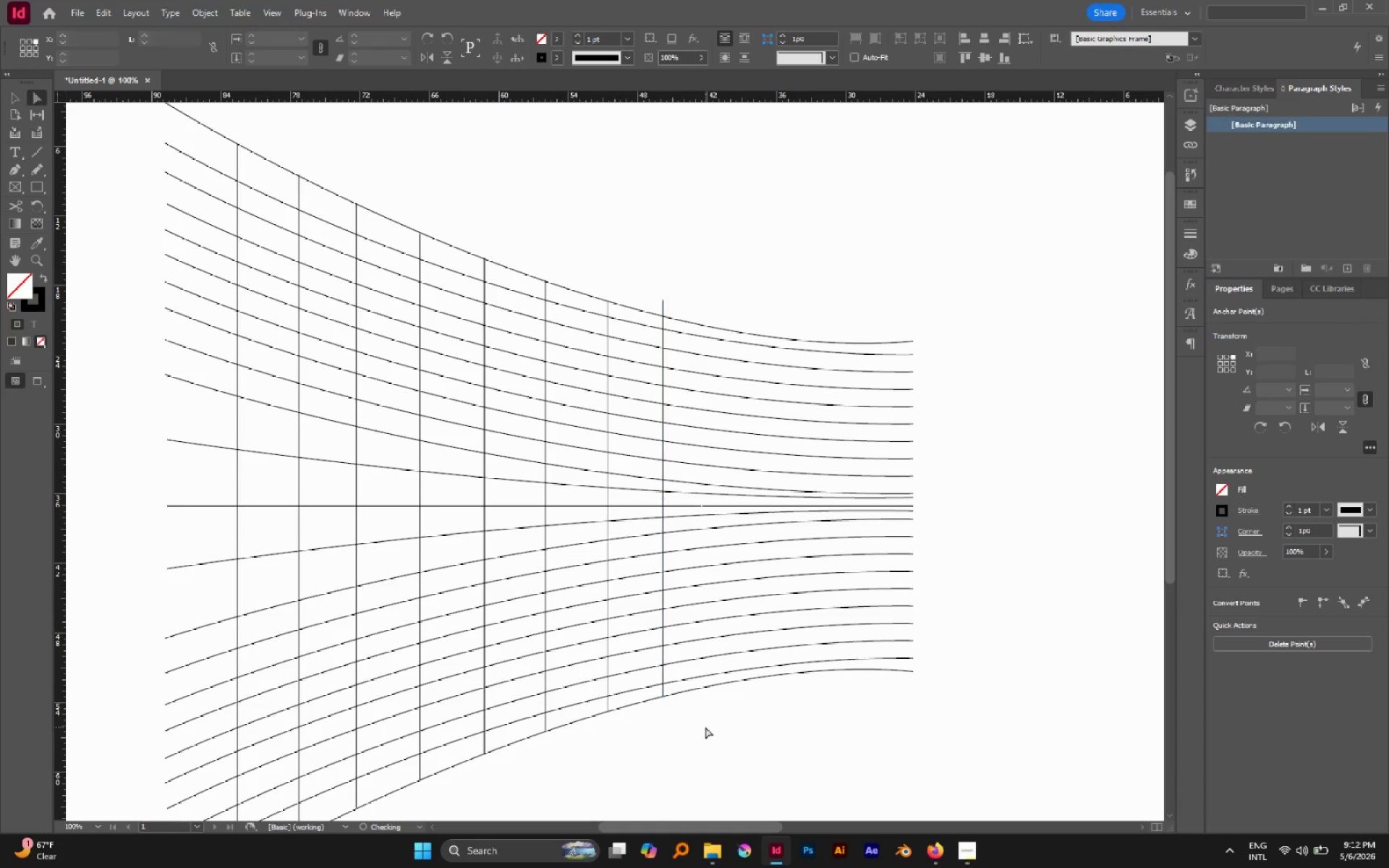 
hold_key(key=ShiftLeft, duration=3.3)
 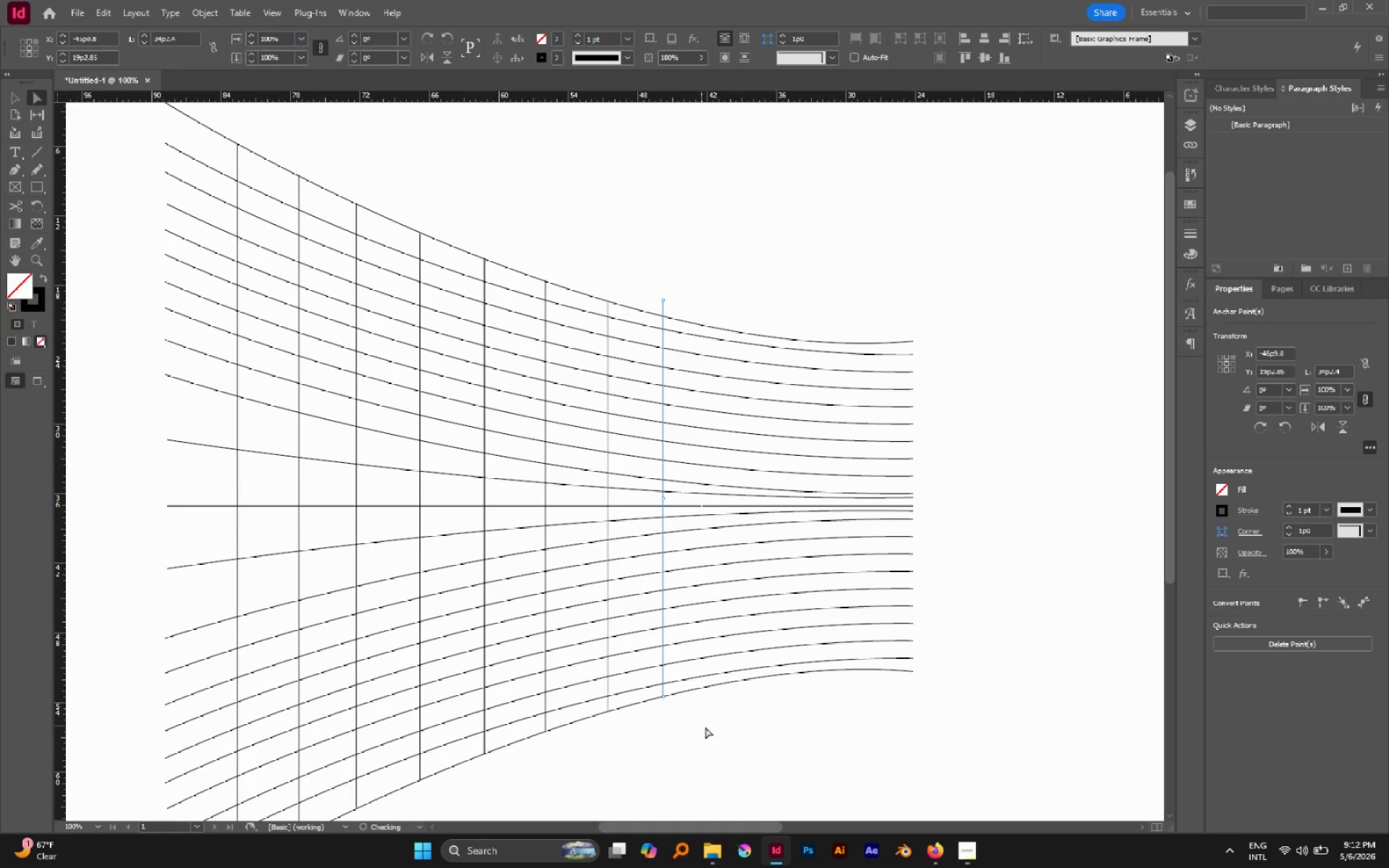 
left_click([705, 727])
 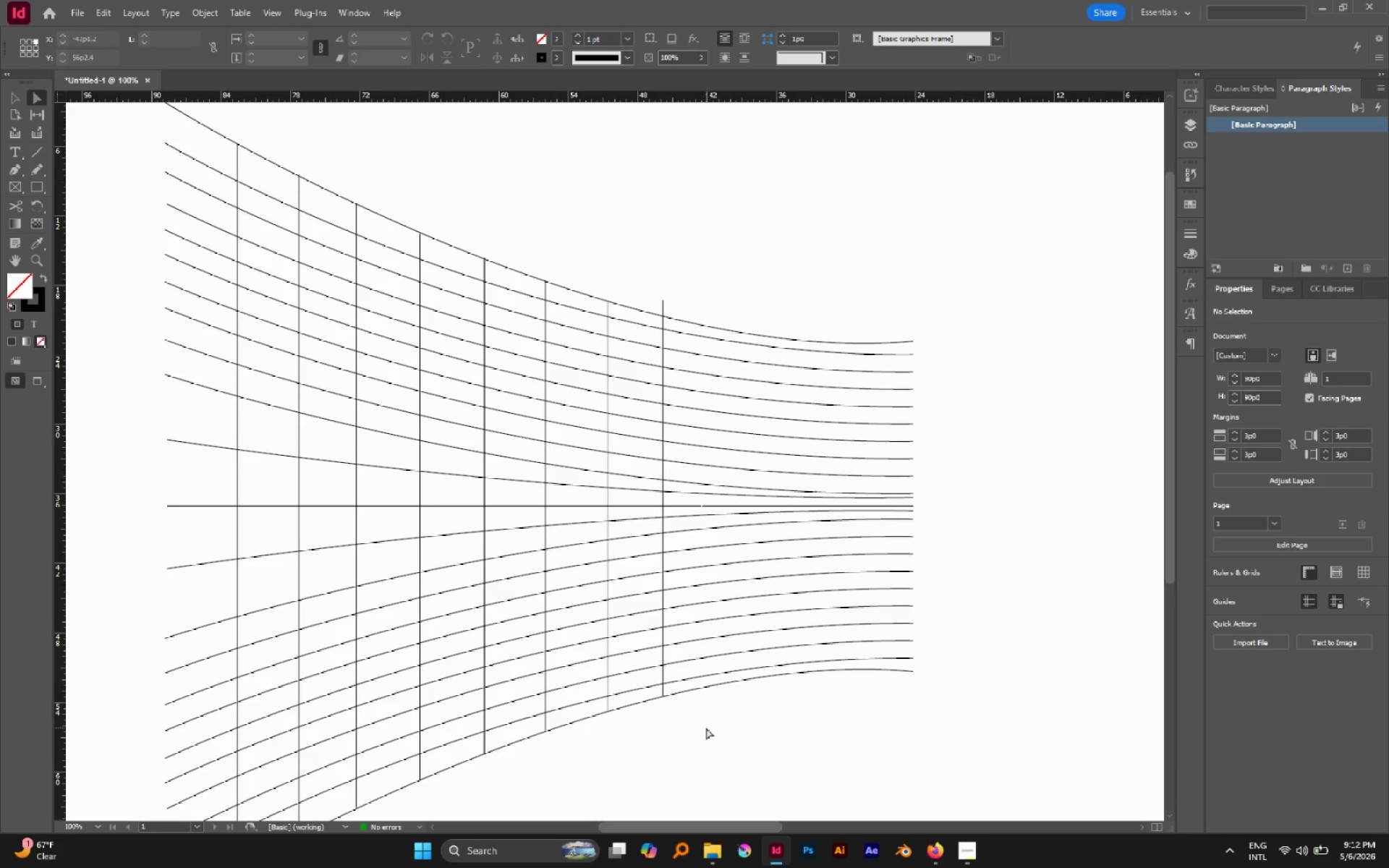 
key(A)
 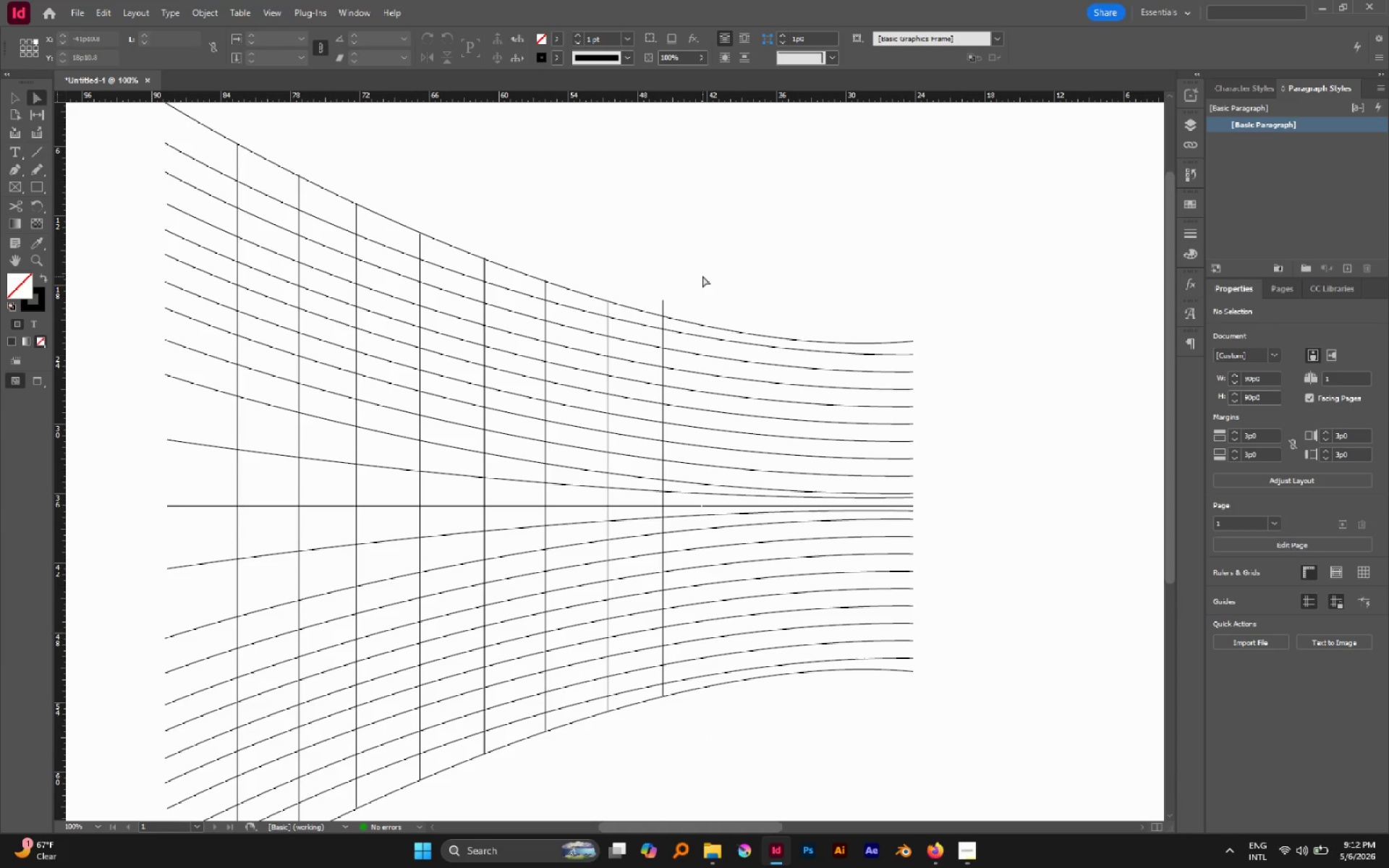 
left_click_drag(start_coordinate=[702, 276], to_coordinate=[652, 308])
 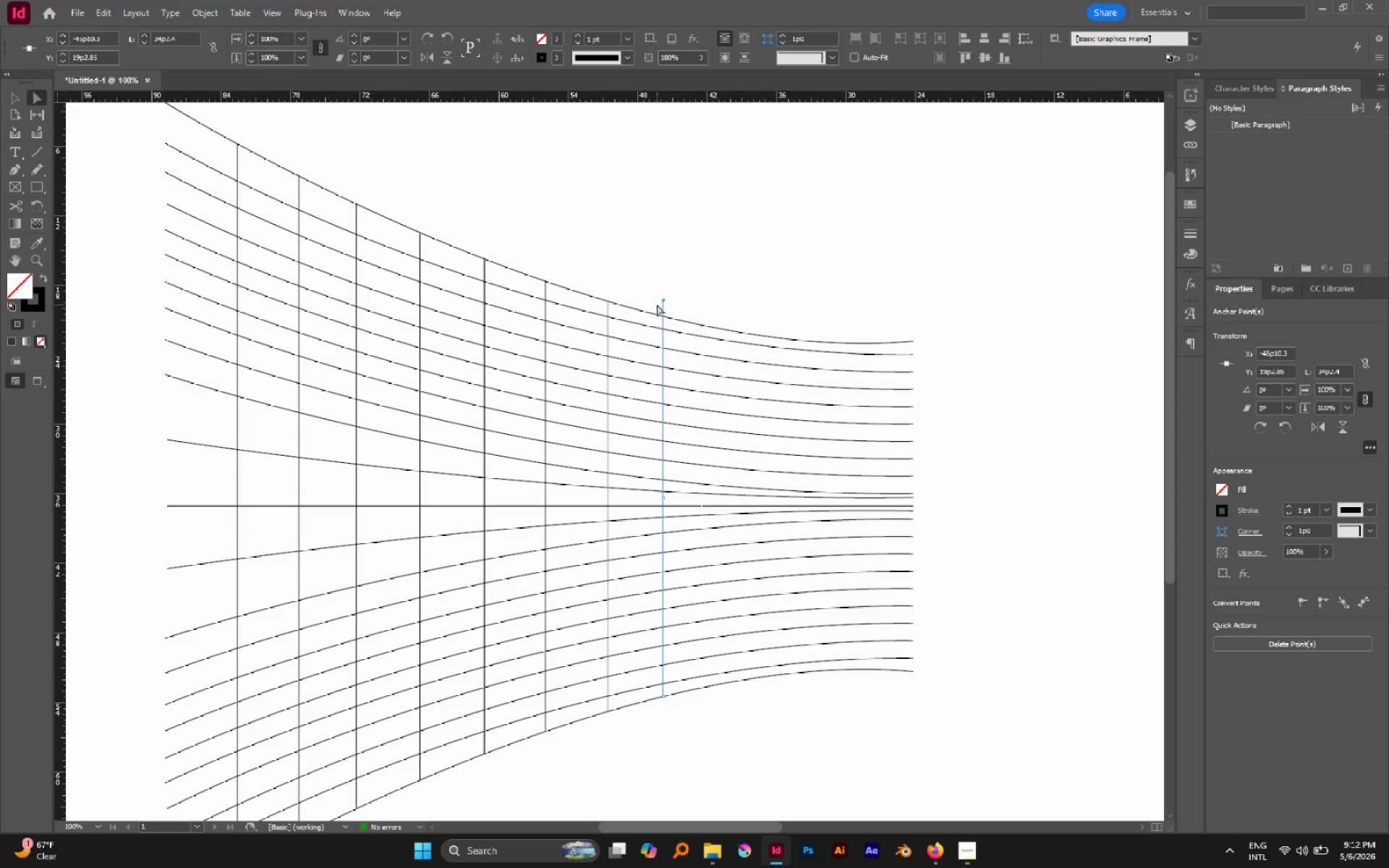 
hold_key(key=AltLeft, duration=0.64)
scroll: coordinate [659, 304], scroll_direction: up, amount: 4.0
 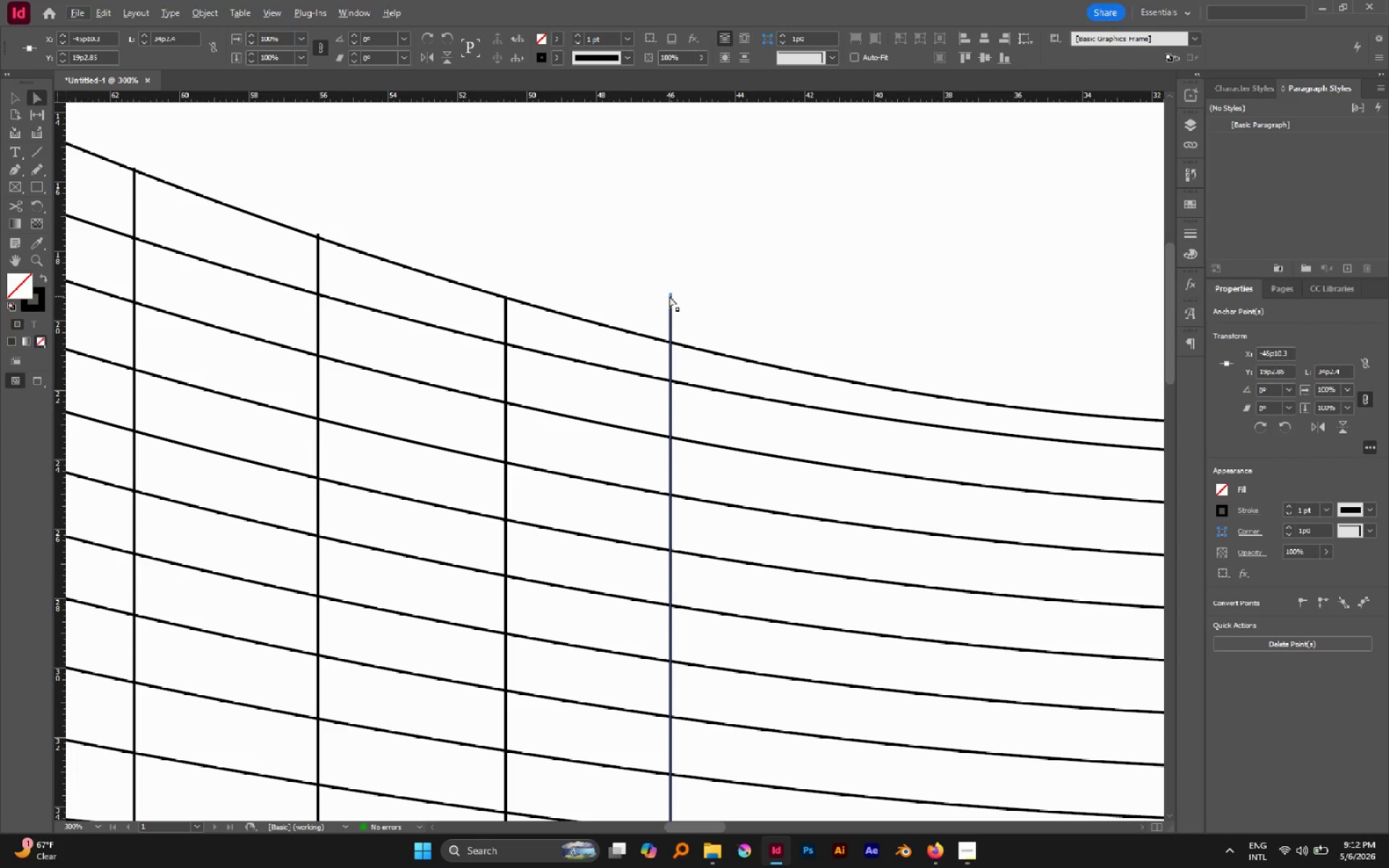 
key(A)
 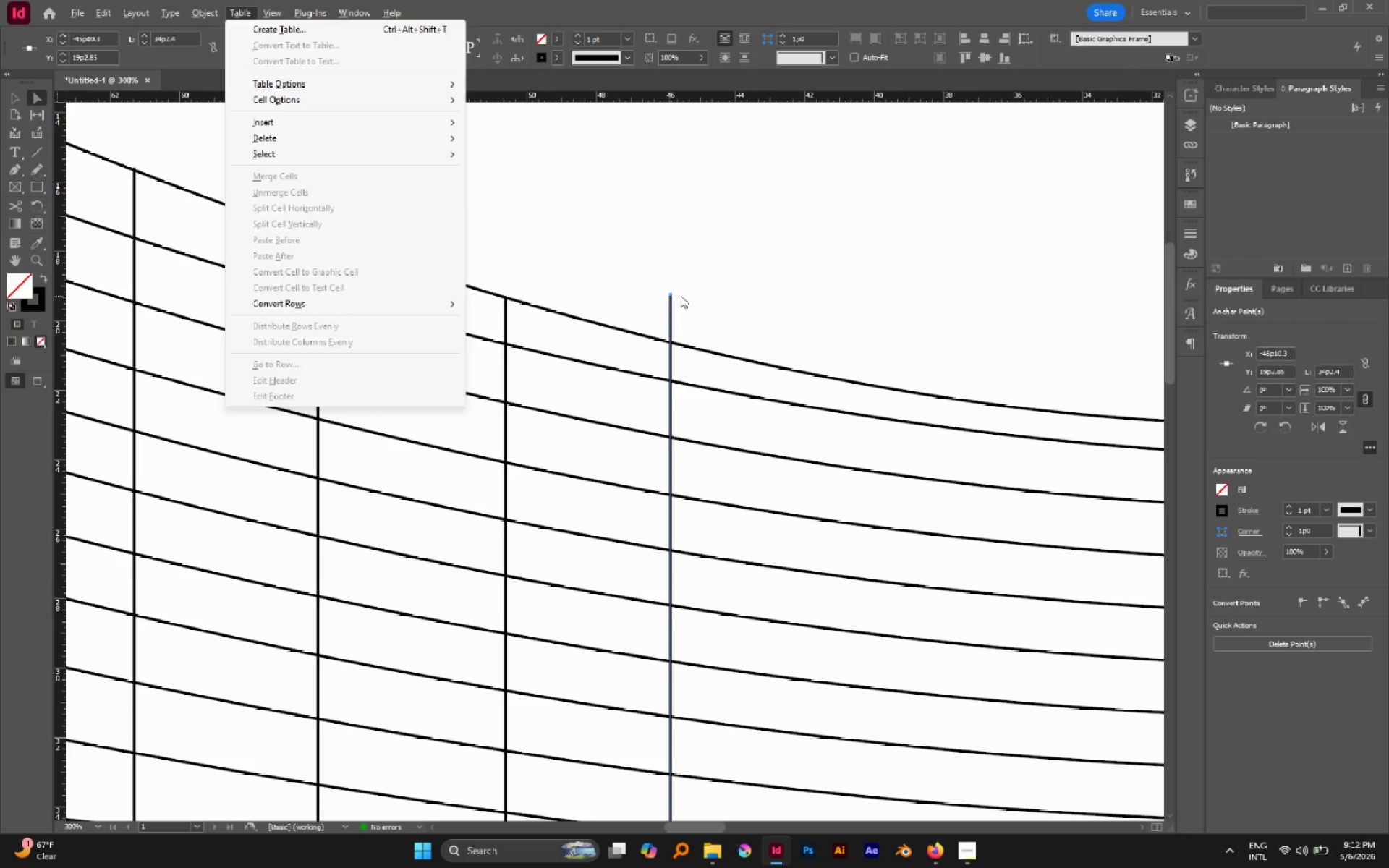 
left_click([685, 292])
 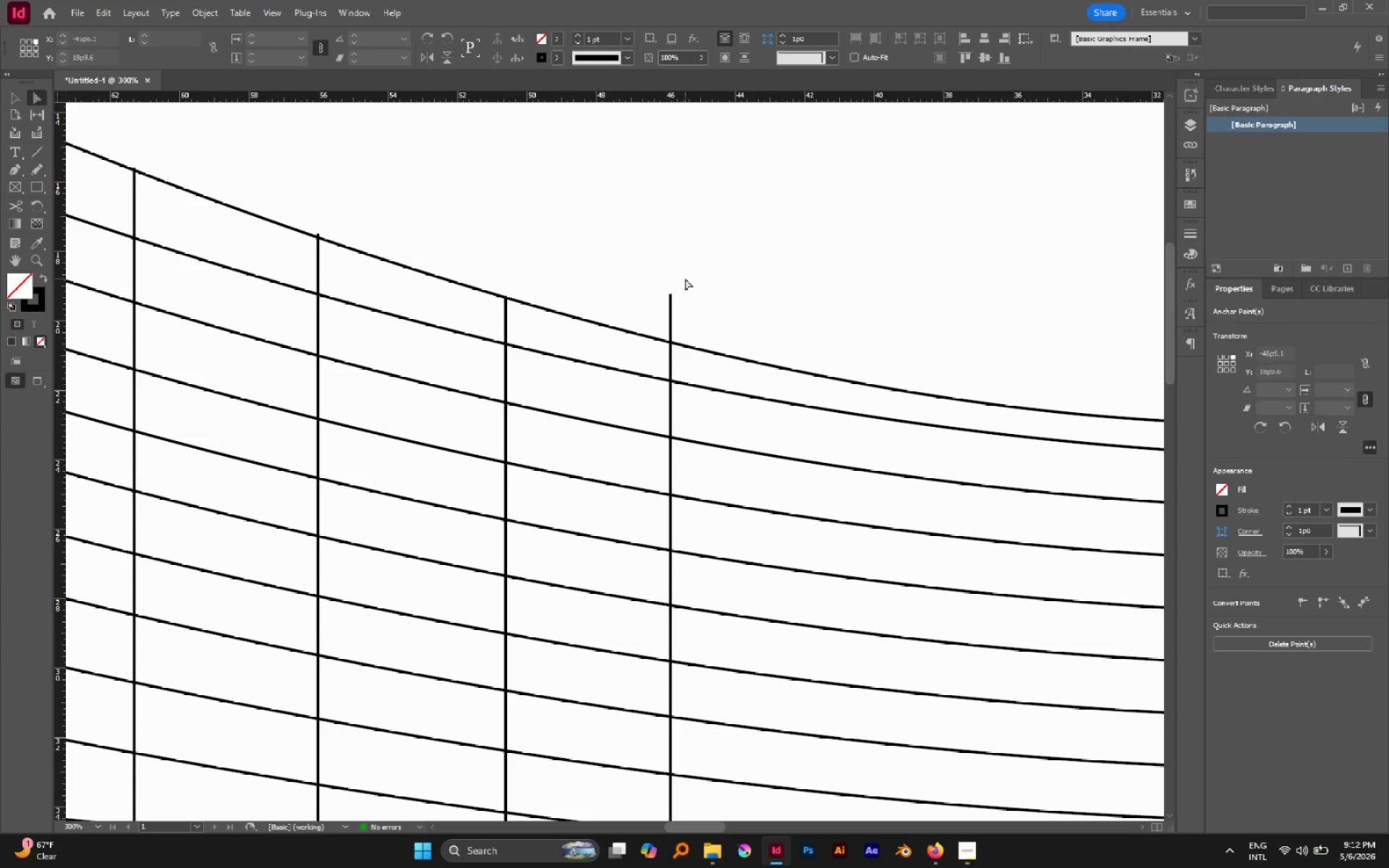 
left_click_drag(start_coordinate=[685, 278], to_coordinate=[639, 317])
 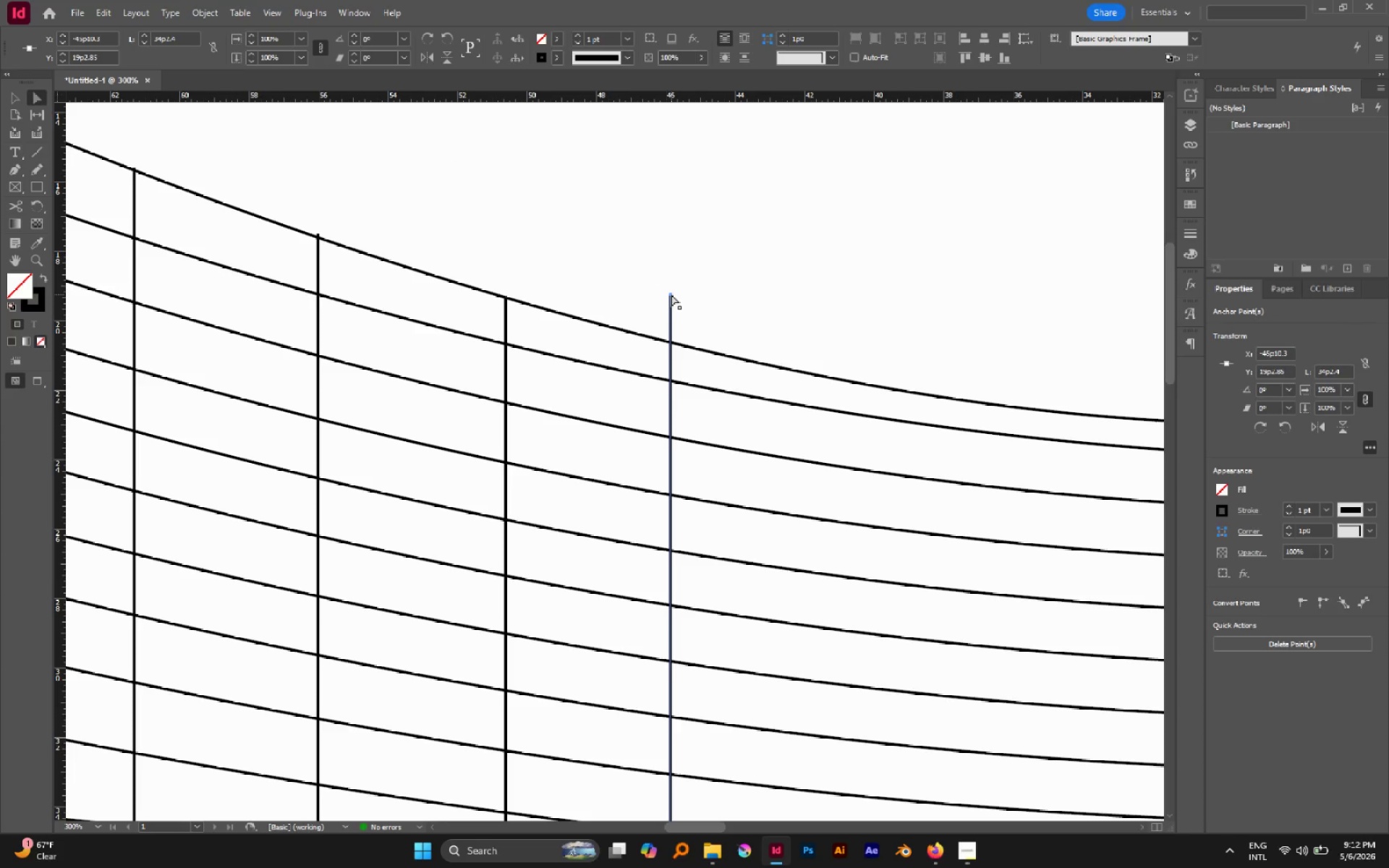 
left_click_drag(start_coordinate=[738, 244], to_coordinate=[651, 320])
 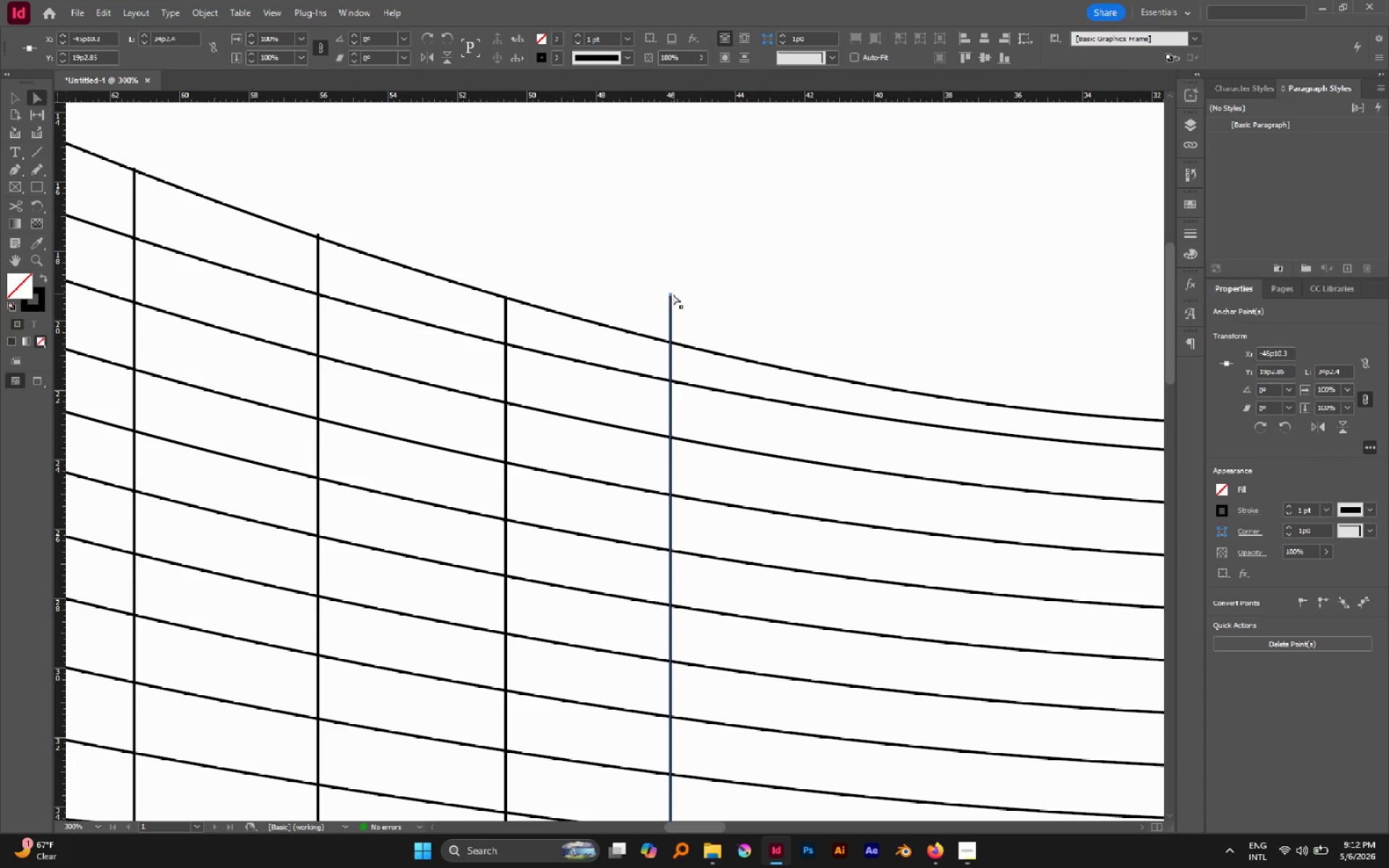 
left_click_drag(start_coordinate=[671, 294], to_coordinate=[671, 342])
 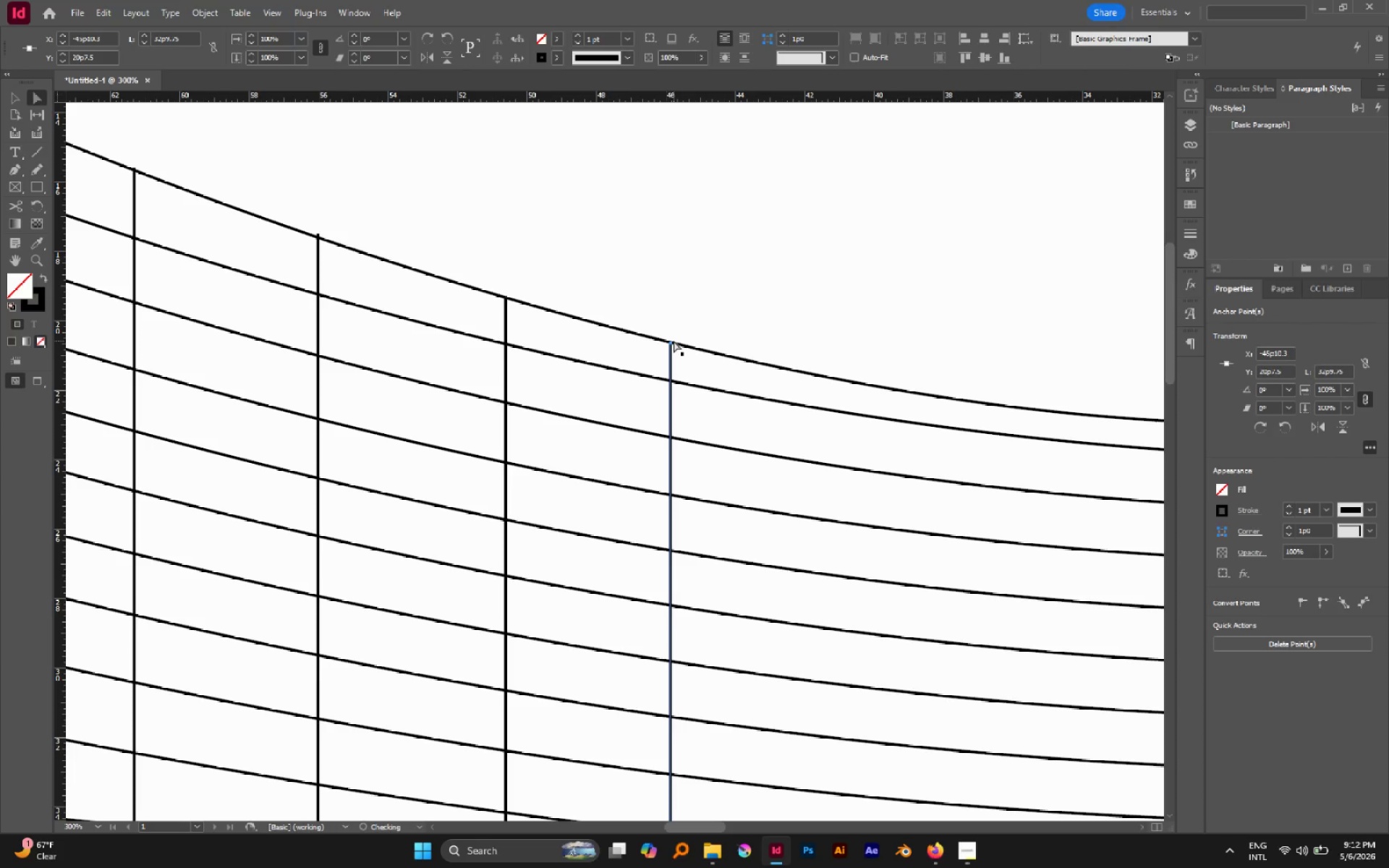 
hold_key(key=ShiftLeft, duration=1.12)
 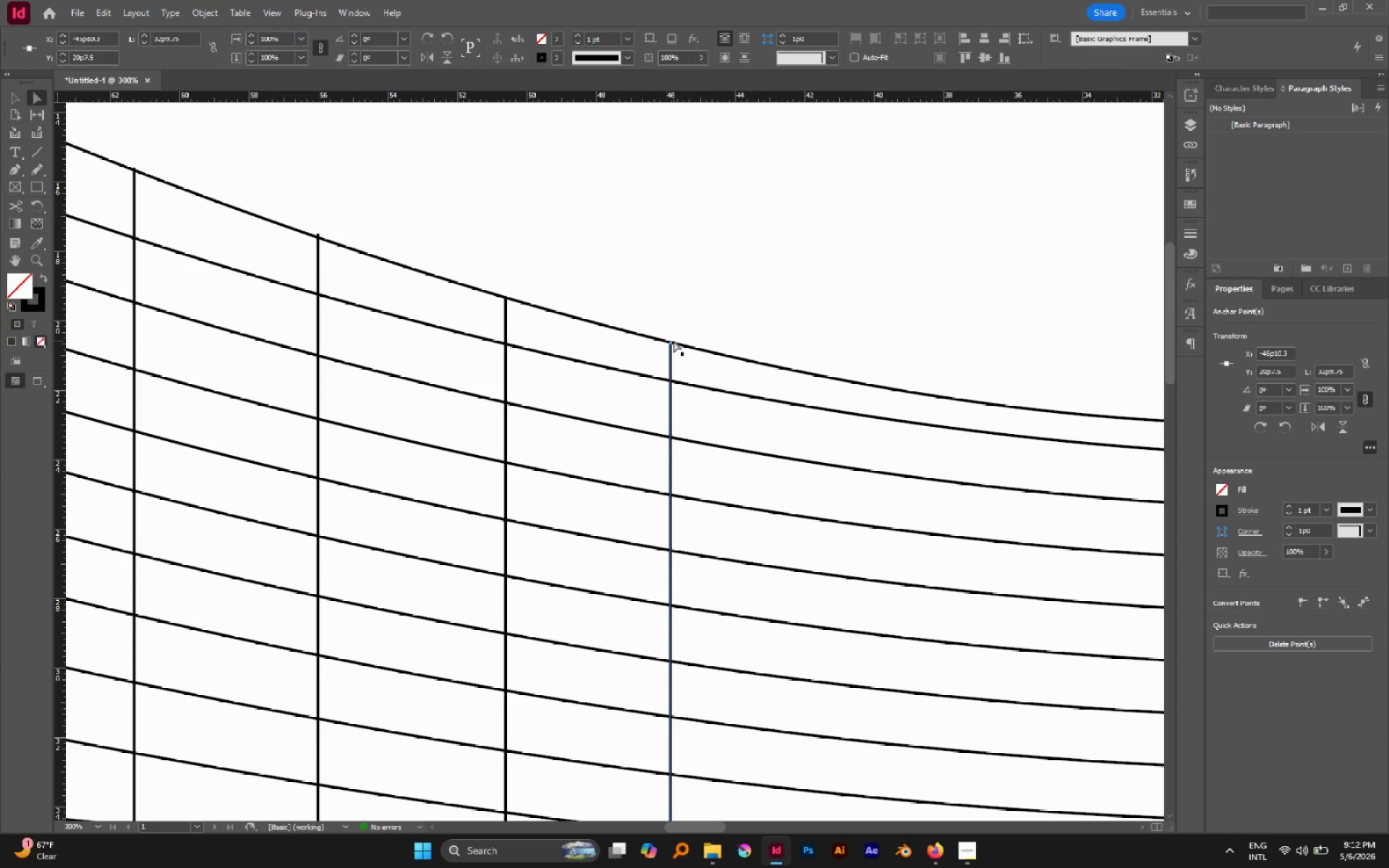 
hold_key(key=AltLeft, duration=0.53)
 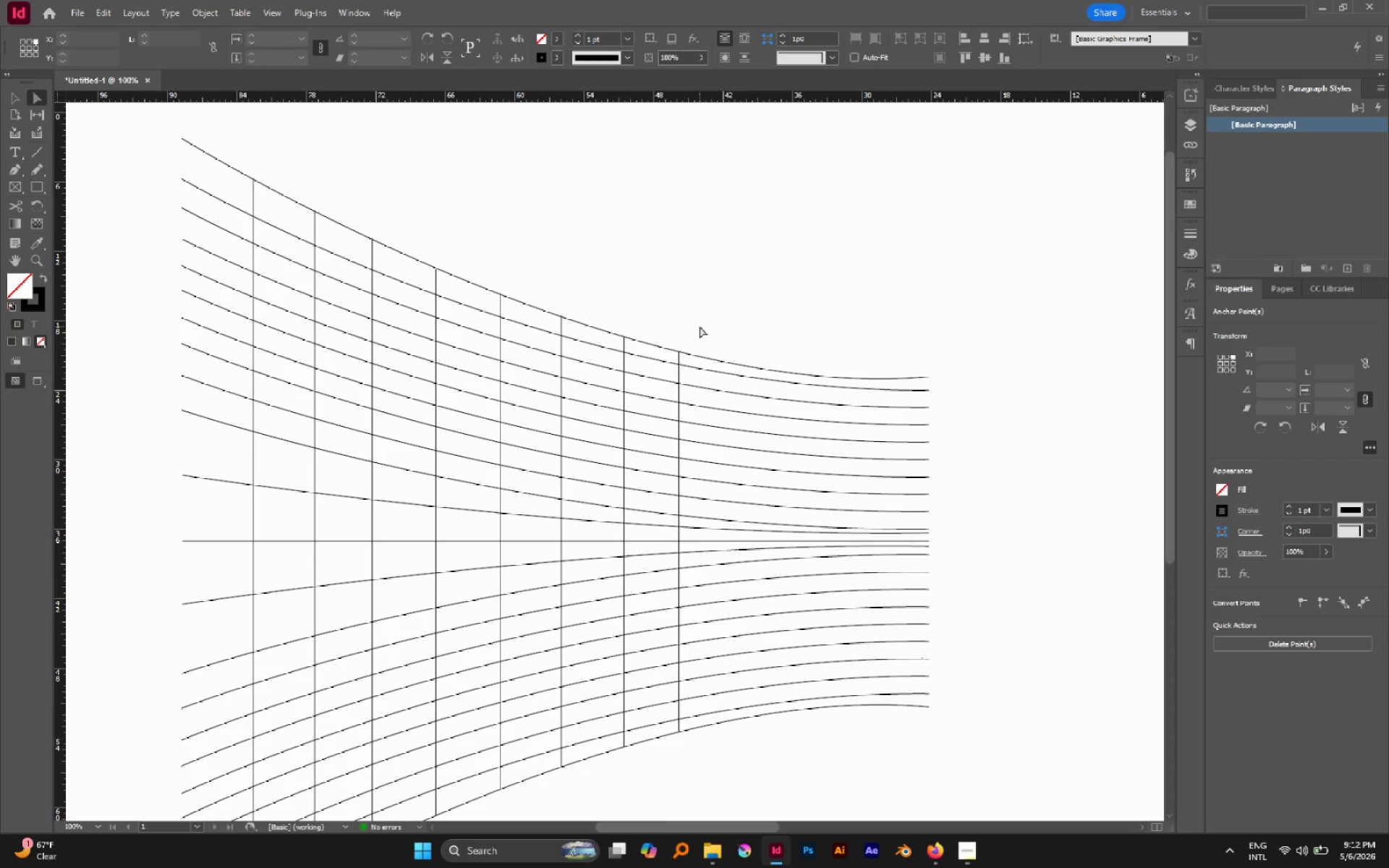 
left_click([700, 326])
 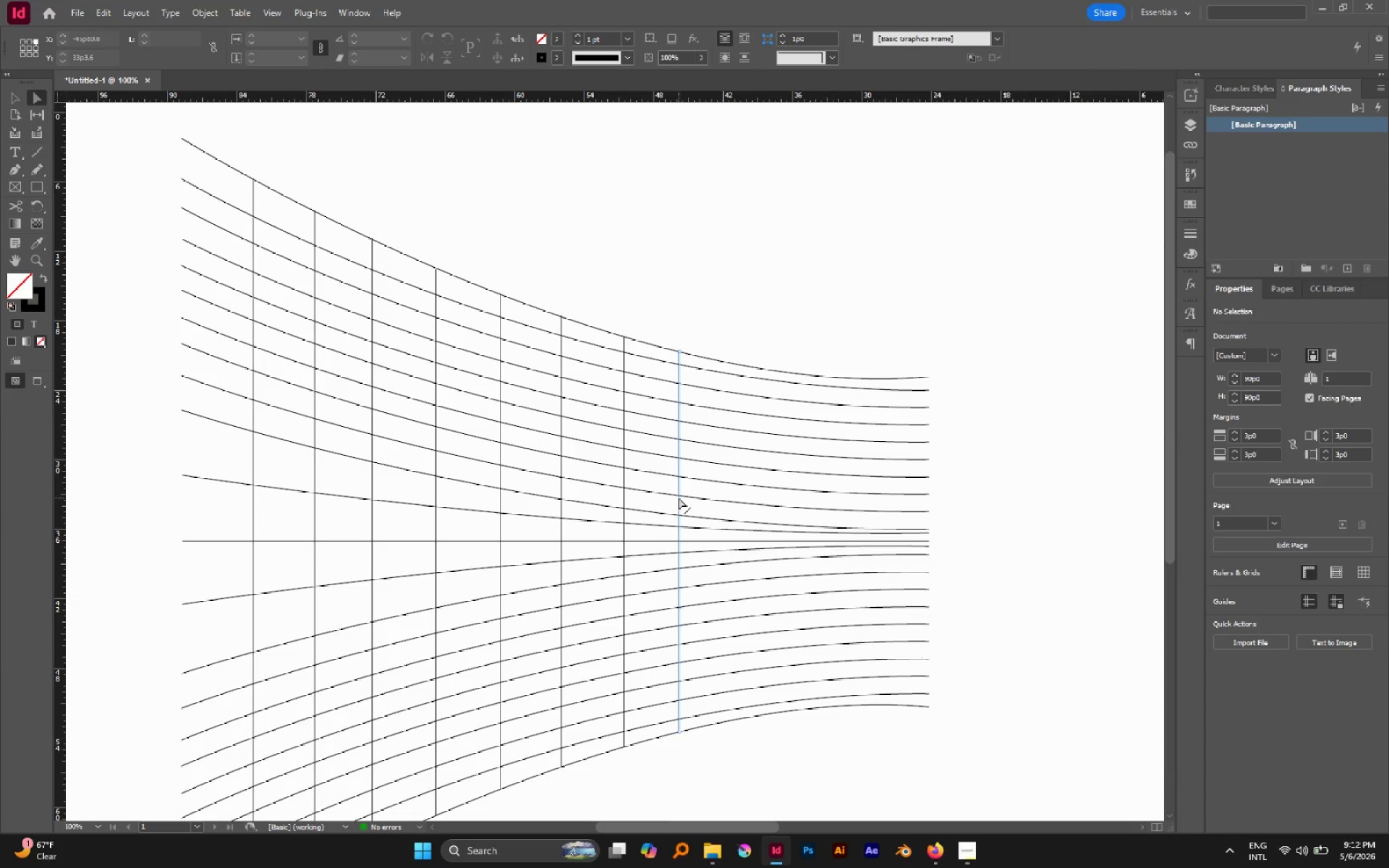 
scroll: coordinate [681, 356], scroll_direction: down, amount: 4.0
 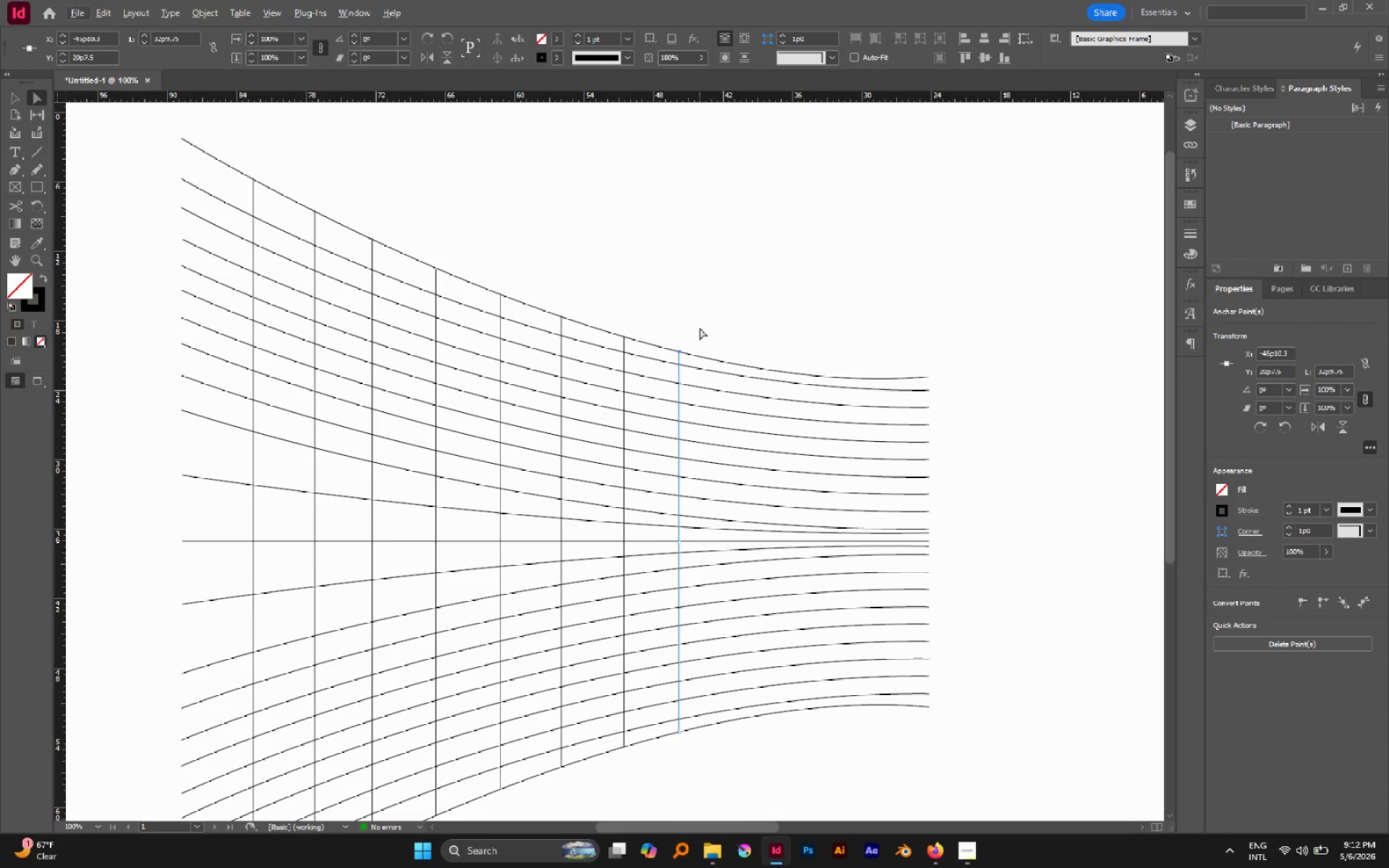 
key(V)
 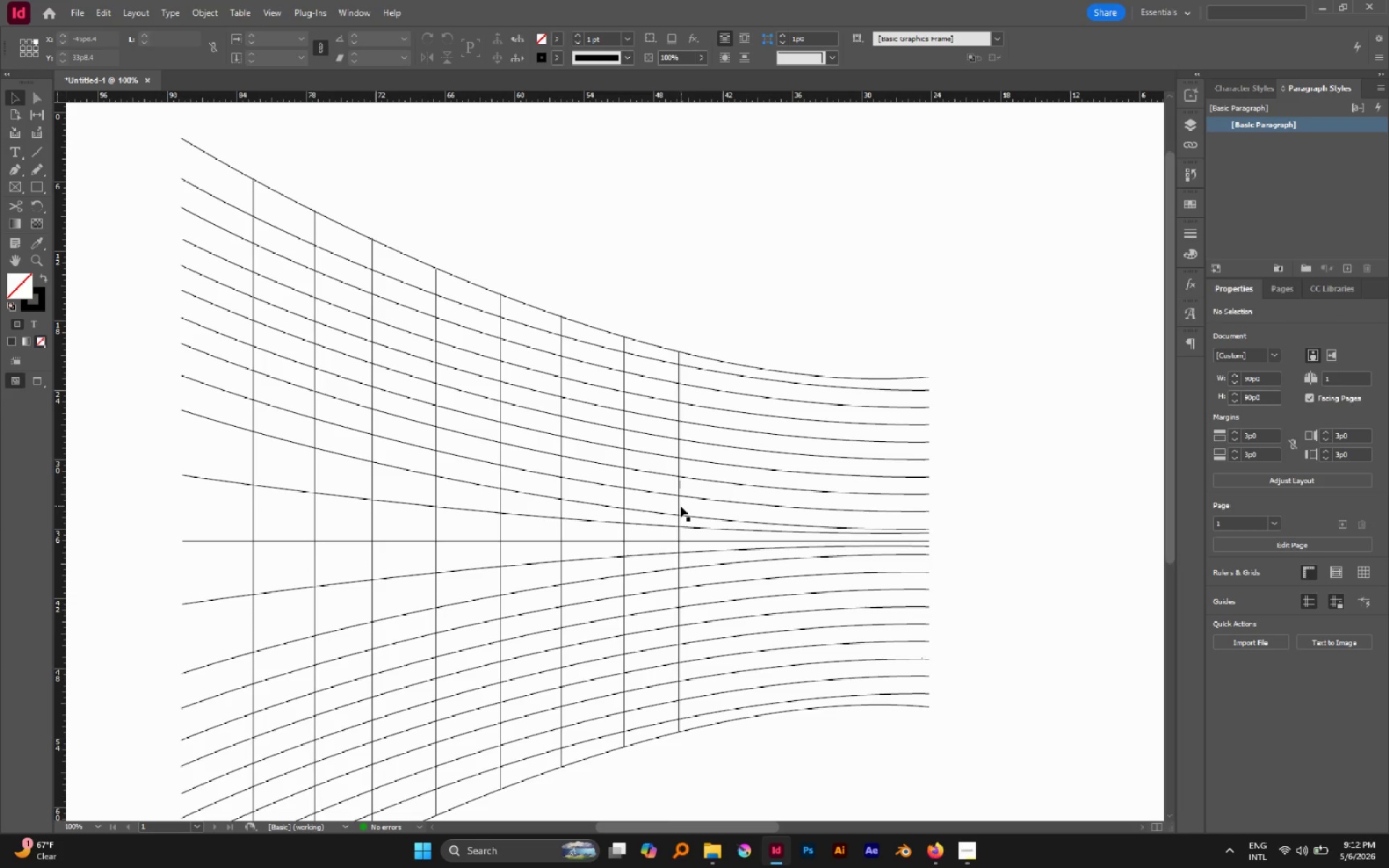 
left_click_drag(start_coordinate=[678, 502], to_coordinate=[738, 514])
 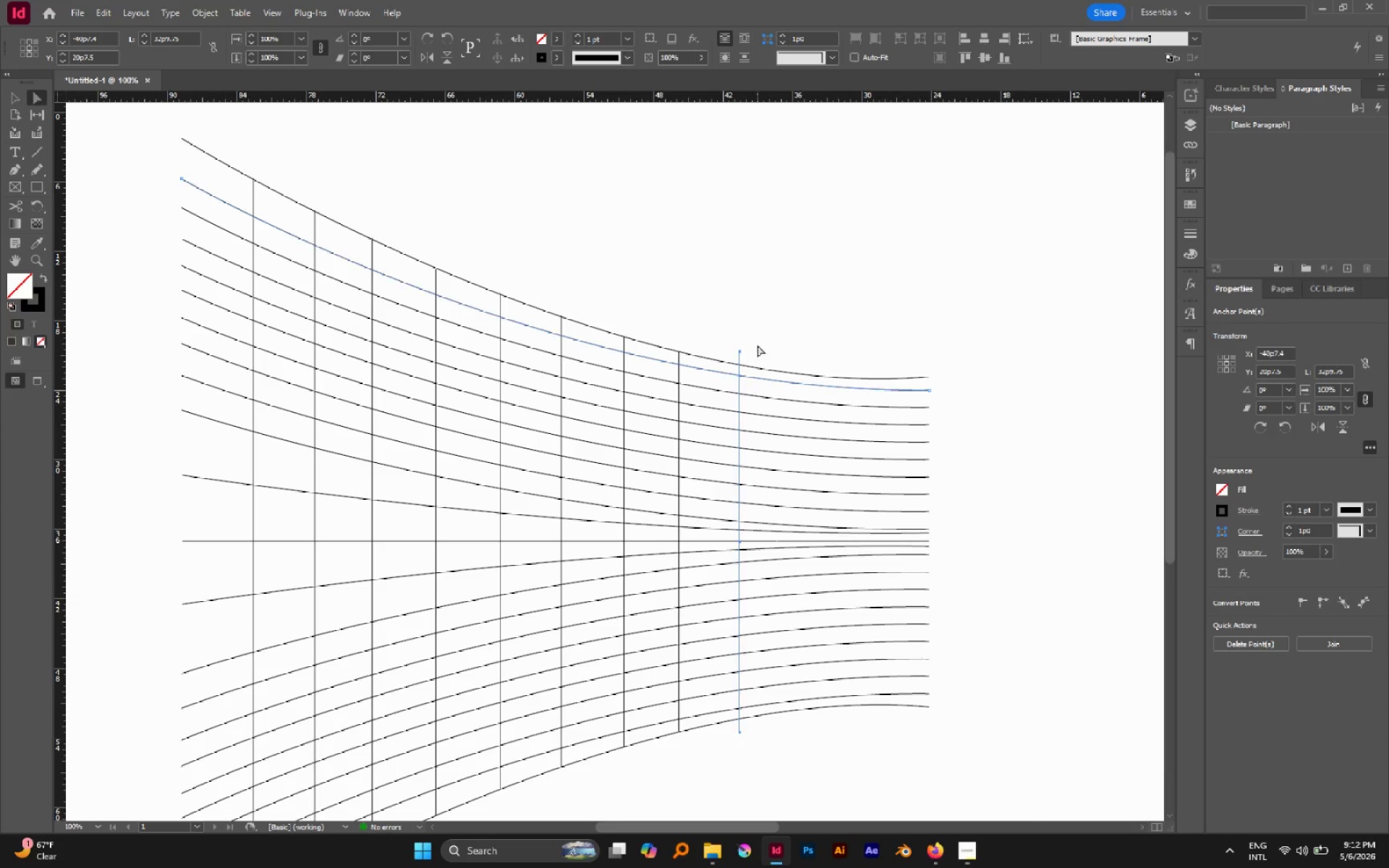 
hold_key(key=AltLeft, duration=0.98)
 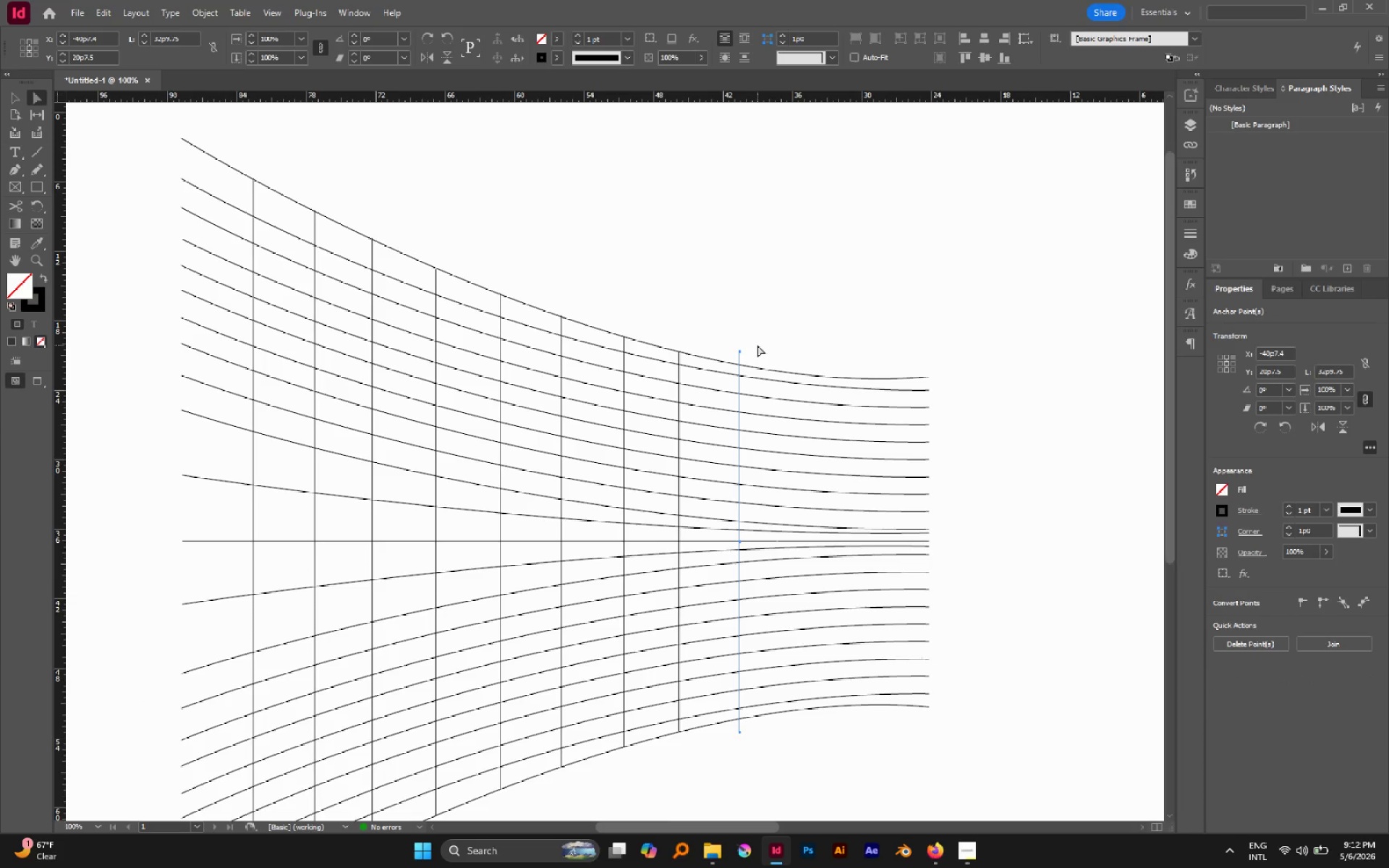 
hold_key(key=ShiftLeft, duration=0.77)
 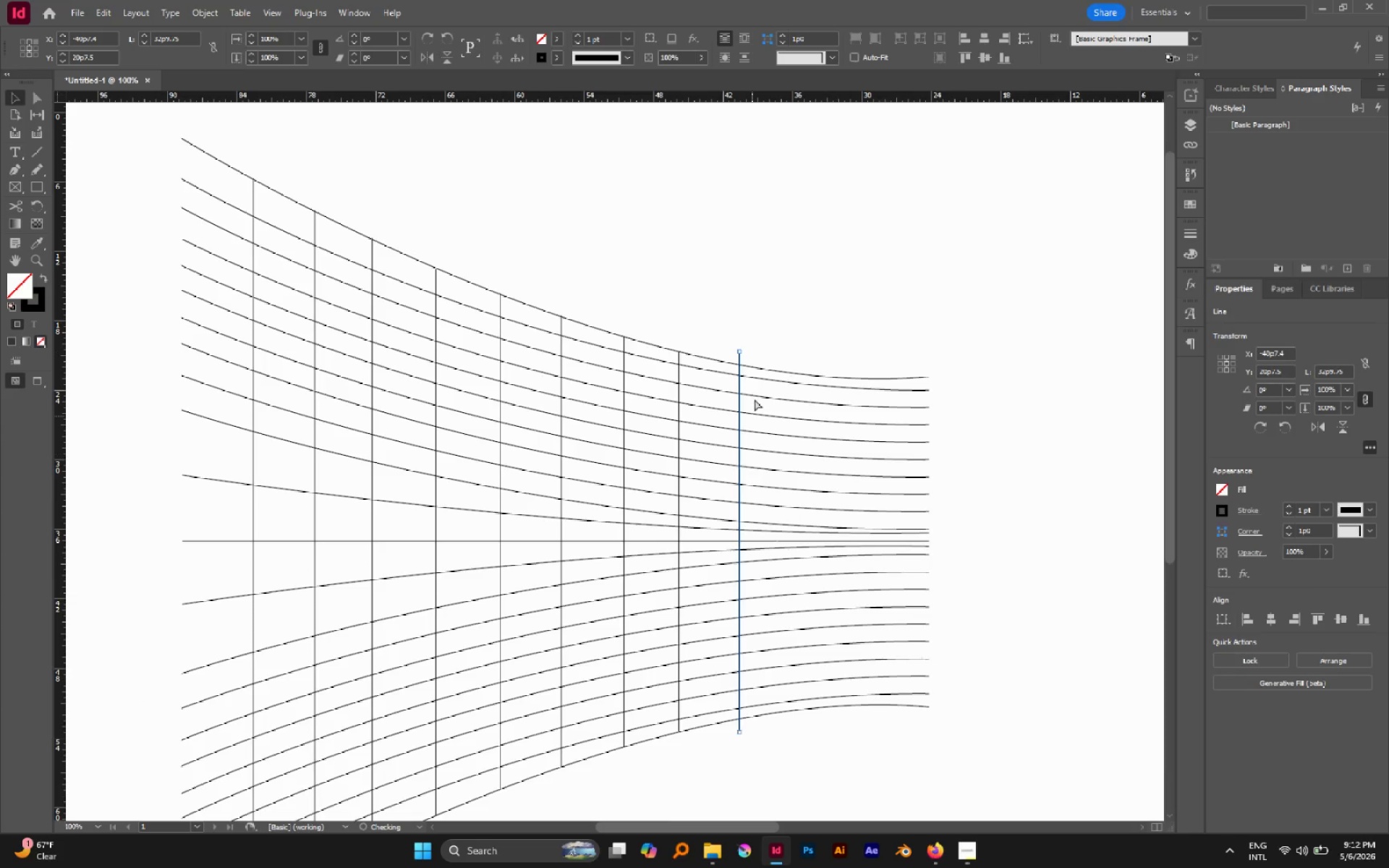 
key(A)
 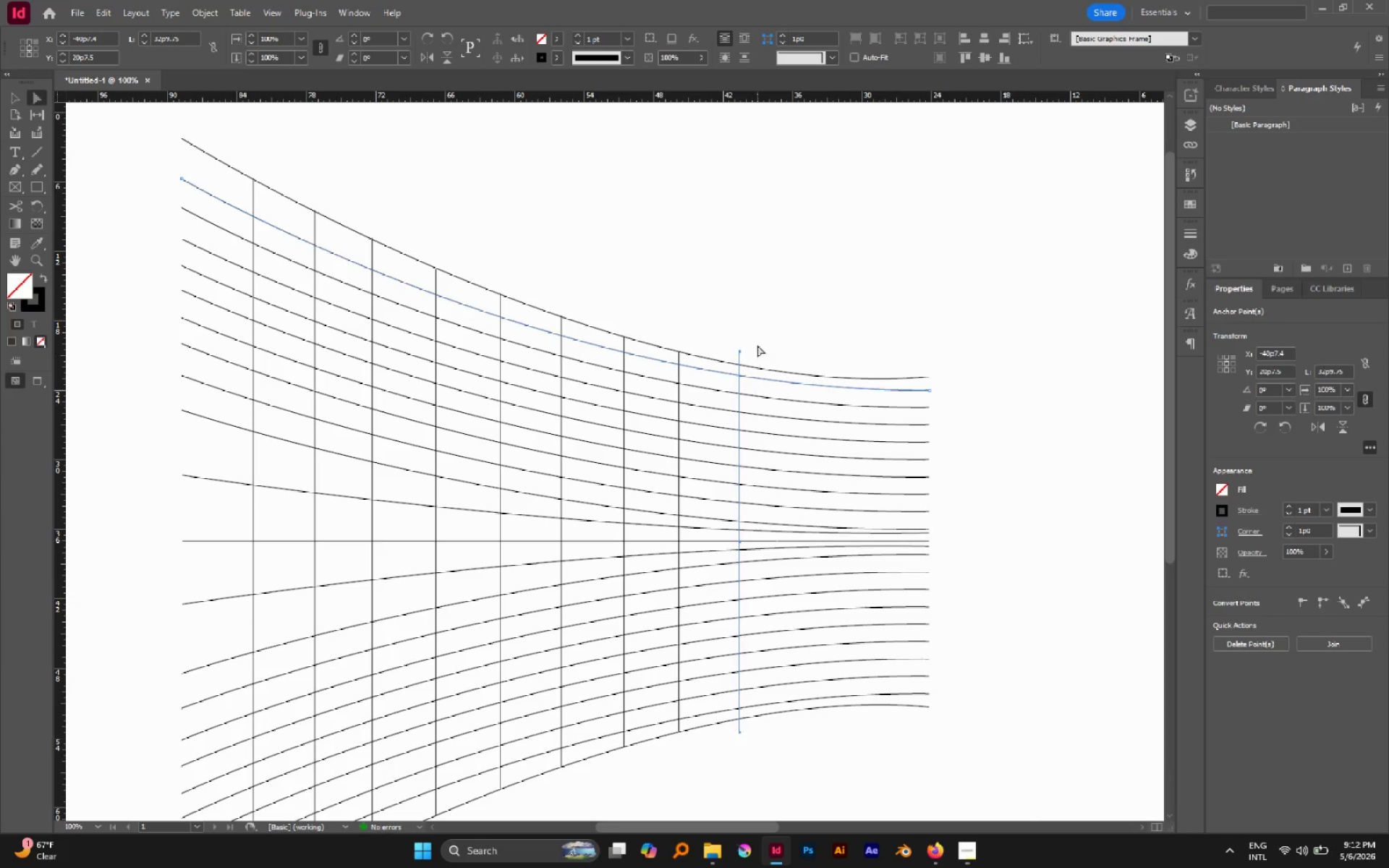 
left_click([757, 345])
 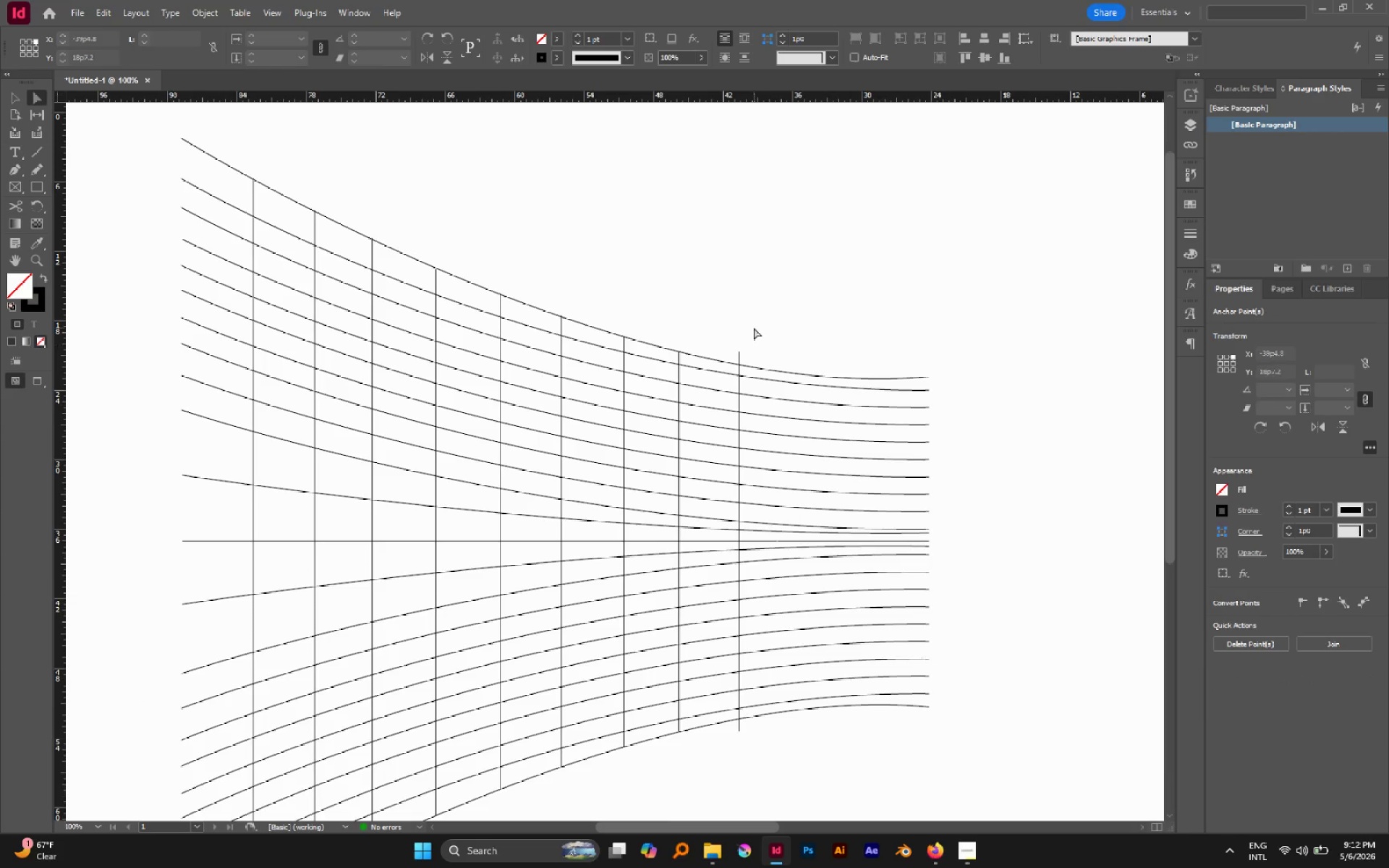 
left_click_drag(start_coordinate=[754, 328], to_coordinate=[732, 357])
 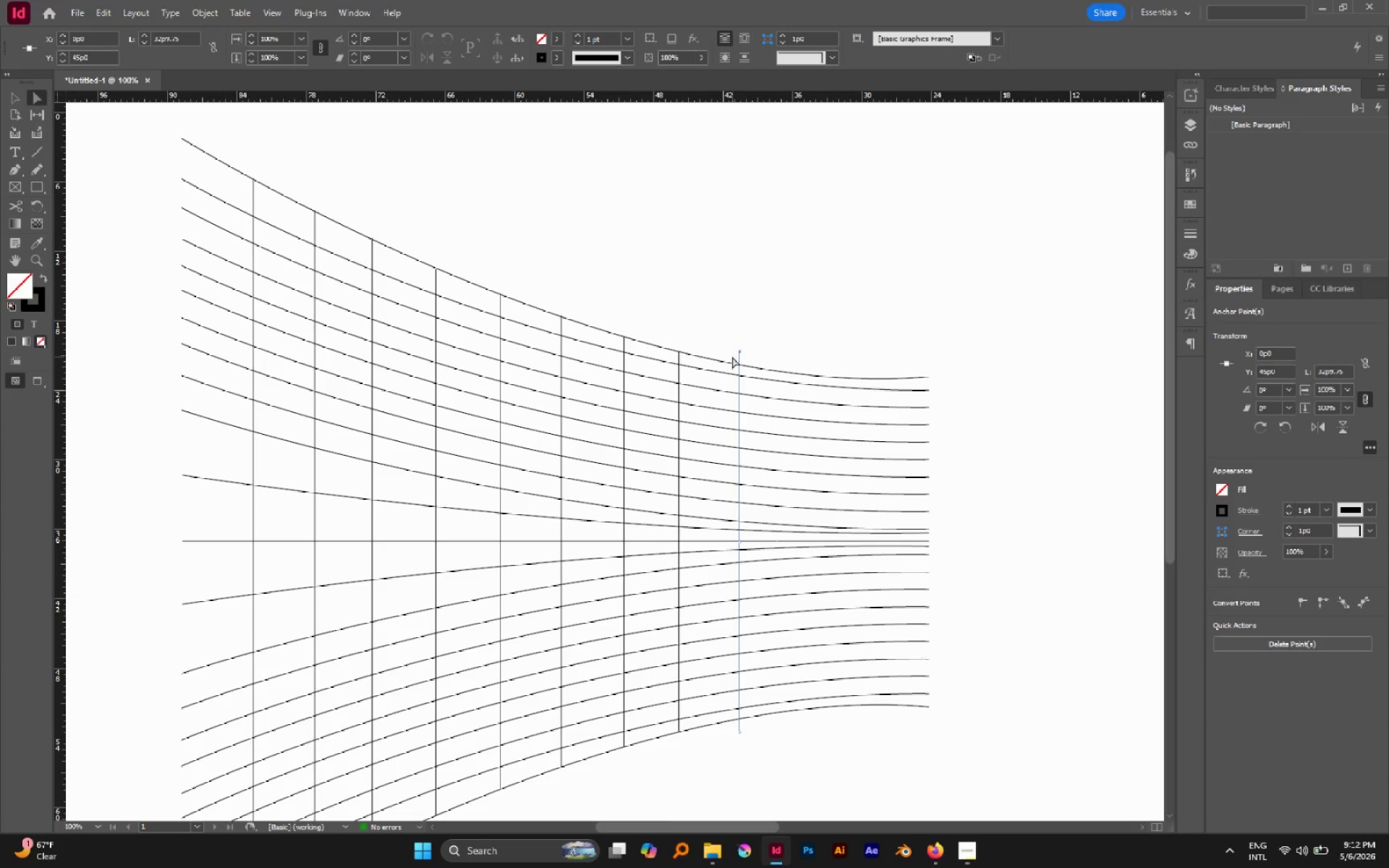 
hold_key(key=AltLeft, duration=0.7)
scroll: coordinate [734, 357], scroll_direction: up, amount: 7.0
 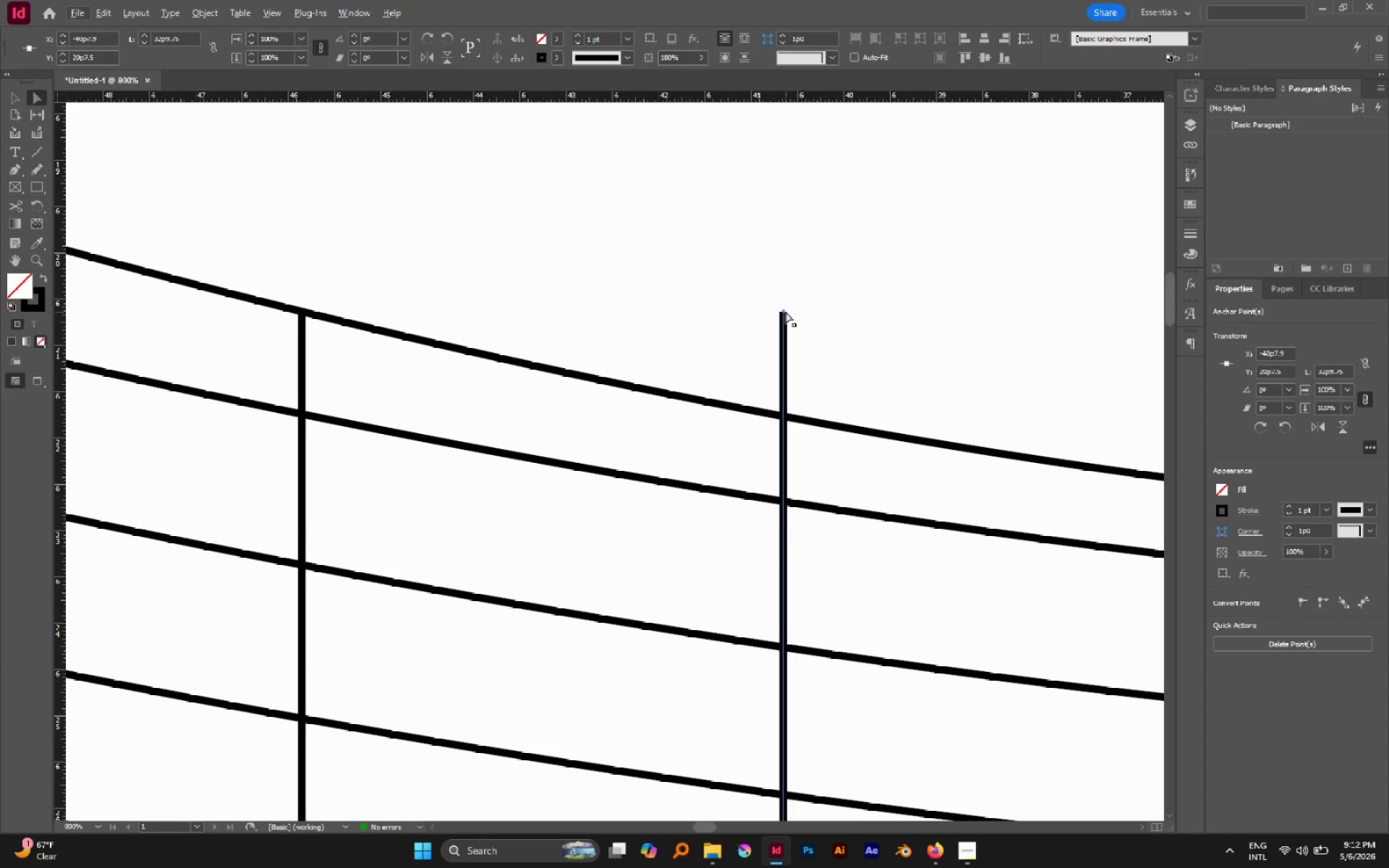 
left_click_drag(start_coordinate=[785, 311], to_coordinate=[791, 415])
 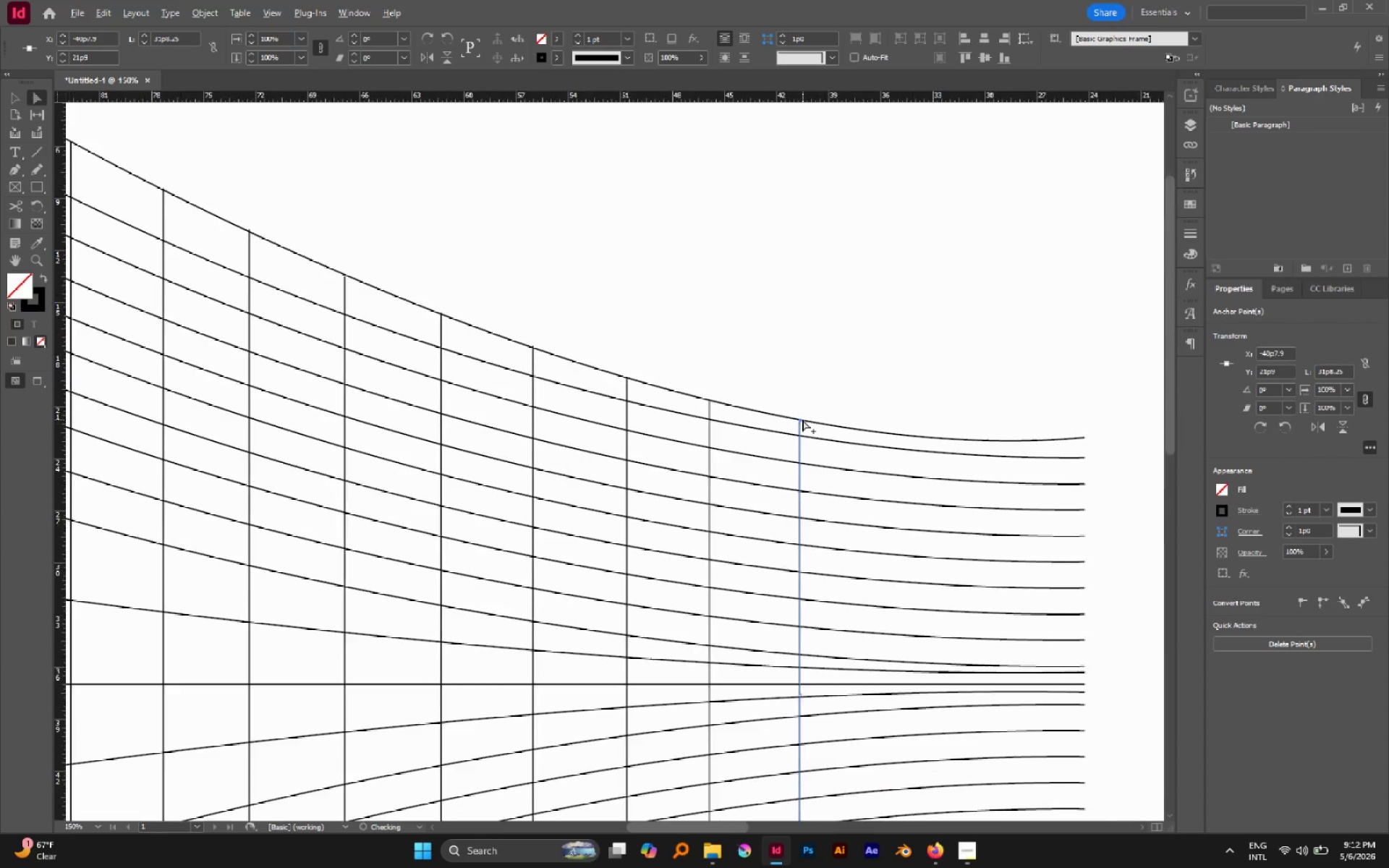 
hold_key(key=ShiftLeft, duration=1.0)
 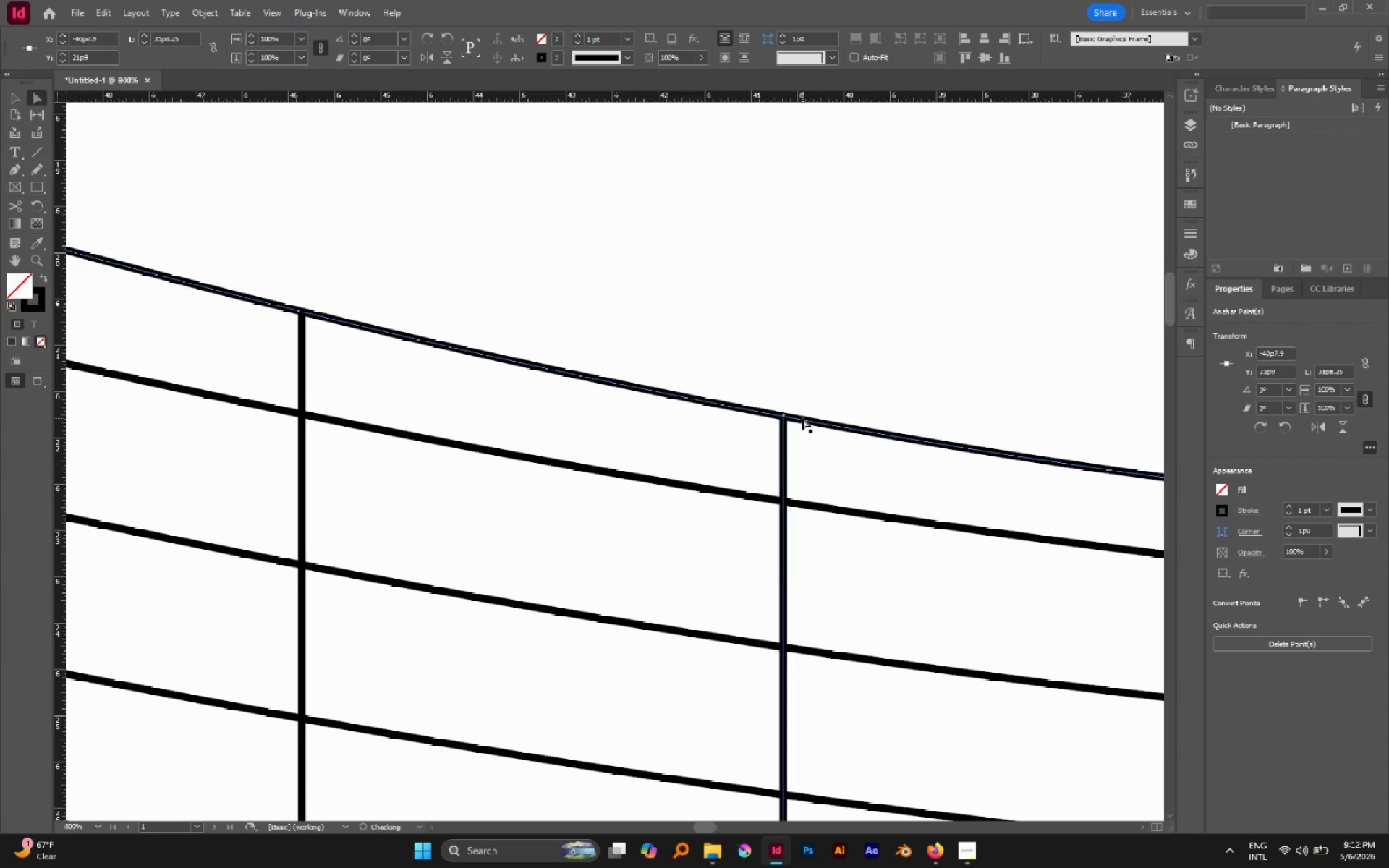 
hold_key(key=AltLeft, duration=0.67)
scroll: coordinate [802, 420], scroll_direction: down, amount: 8.0
 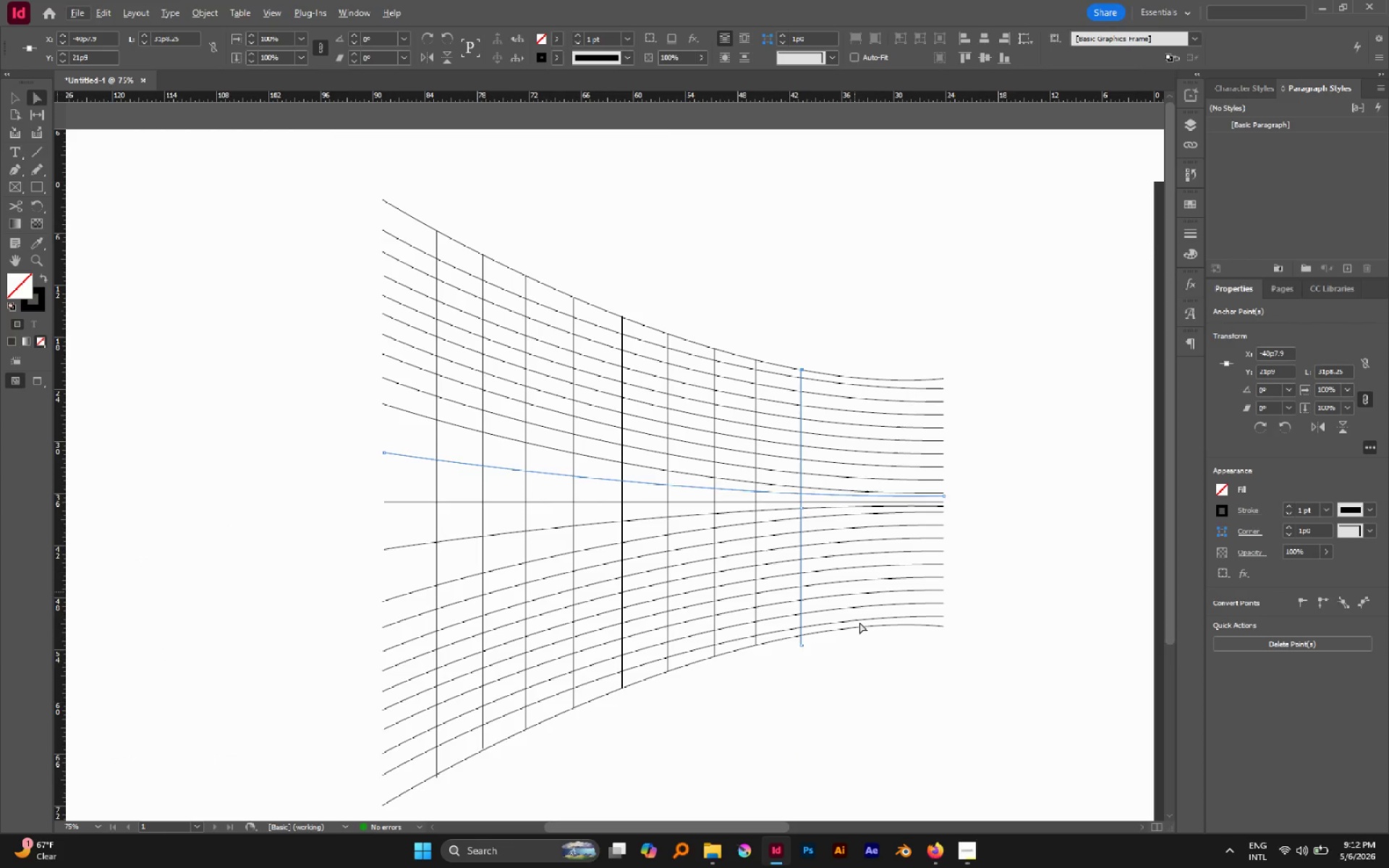 
hold_key(key=AltLeft, duration=0.97)
 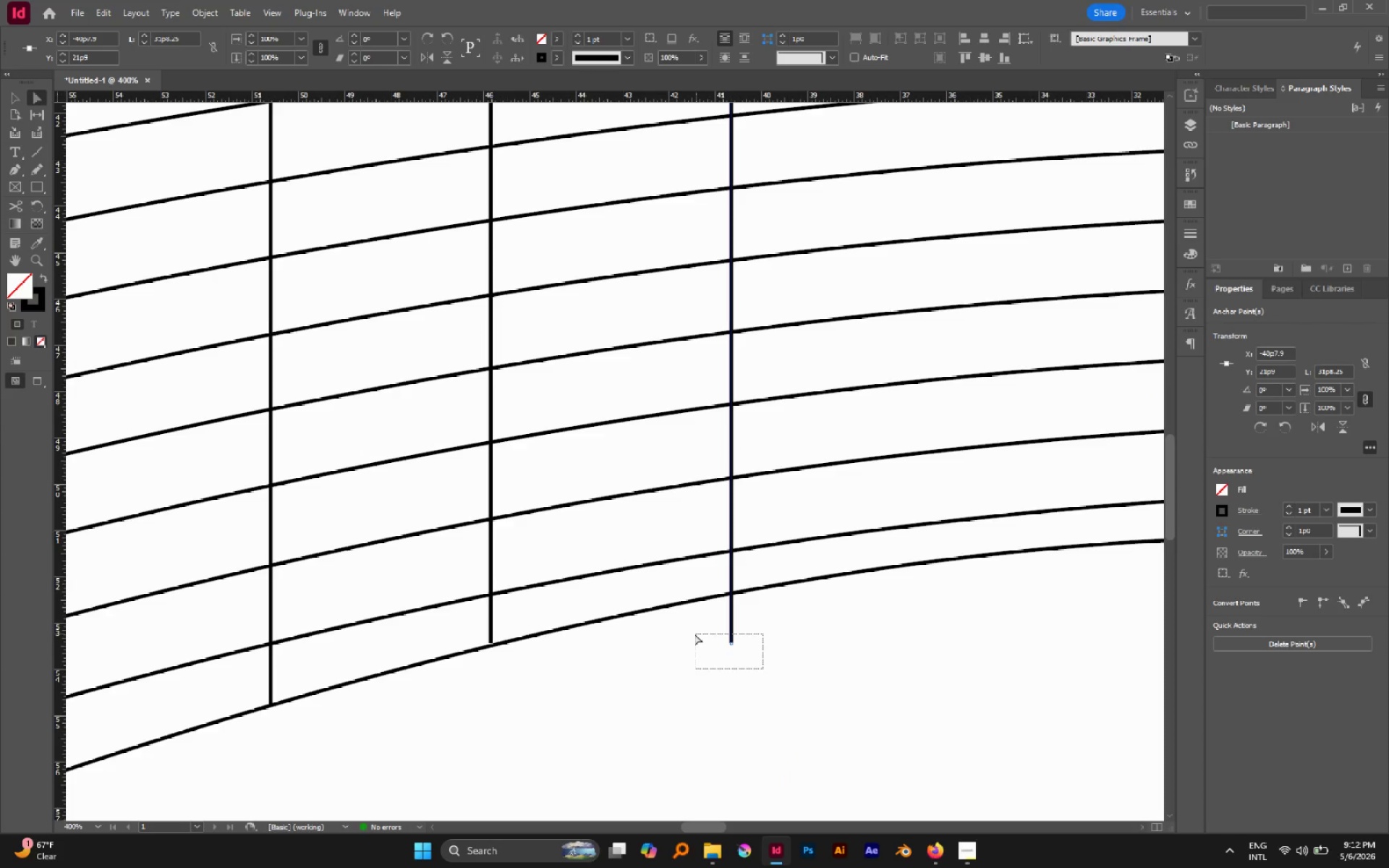 
left_click_drag(start_coordinate=[763, 669], to_coordinate=[694, 634])
 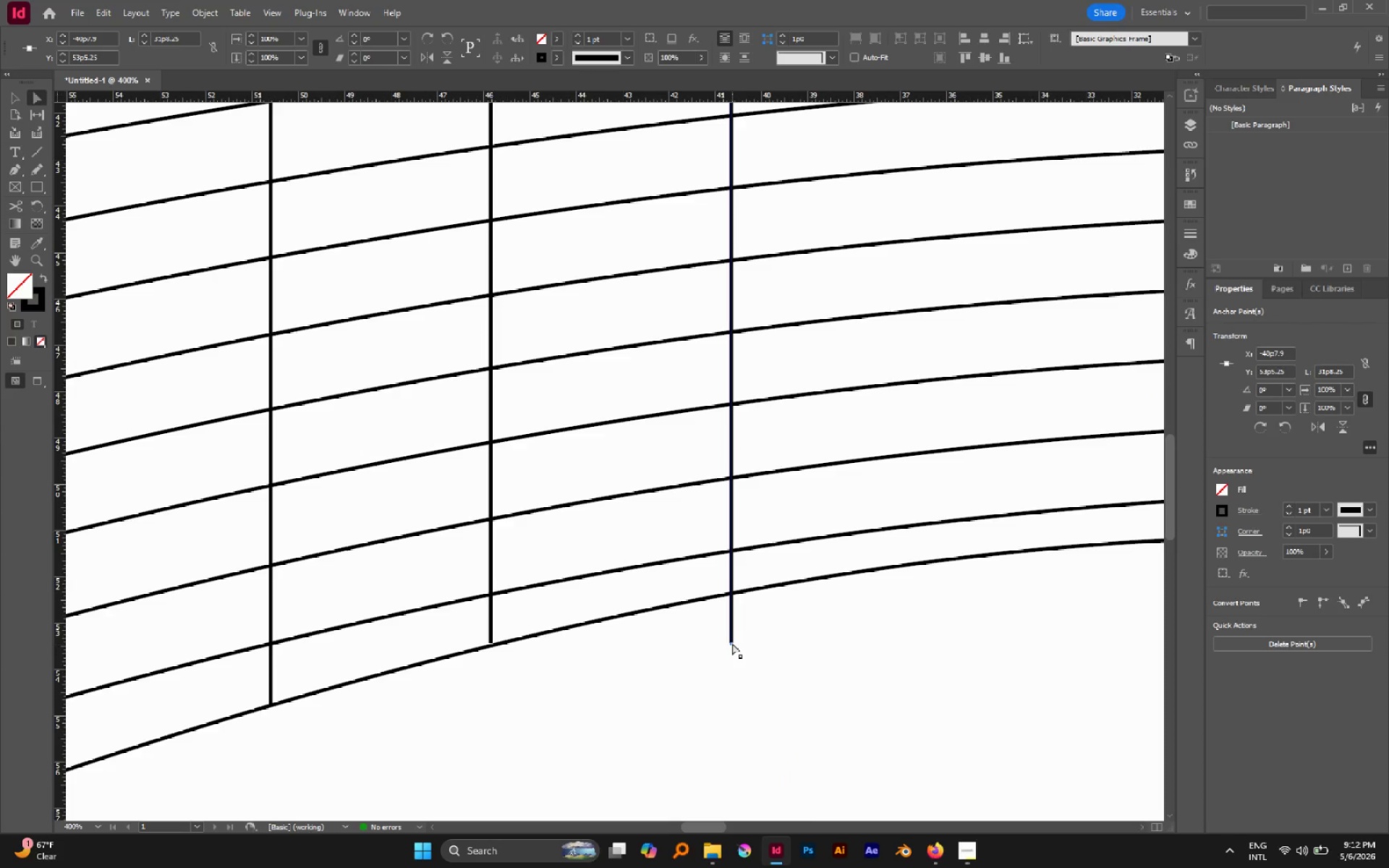 
scroll: coordinate [811, 655], scroll_direction: up, amount: 6.0
 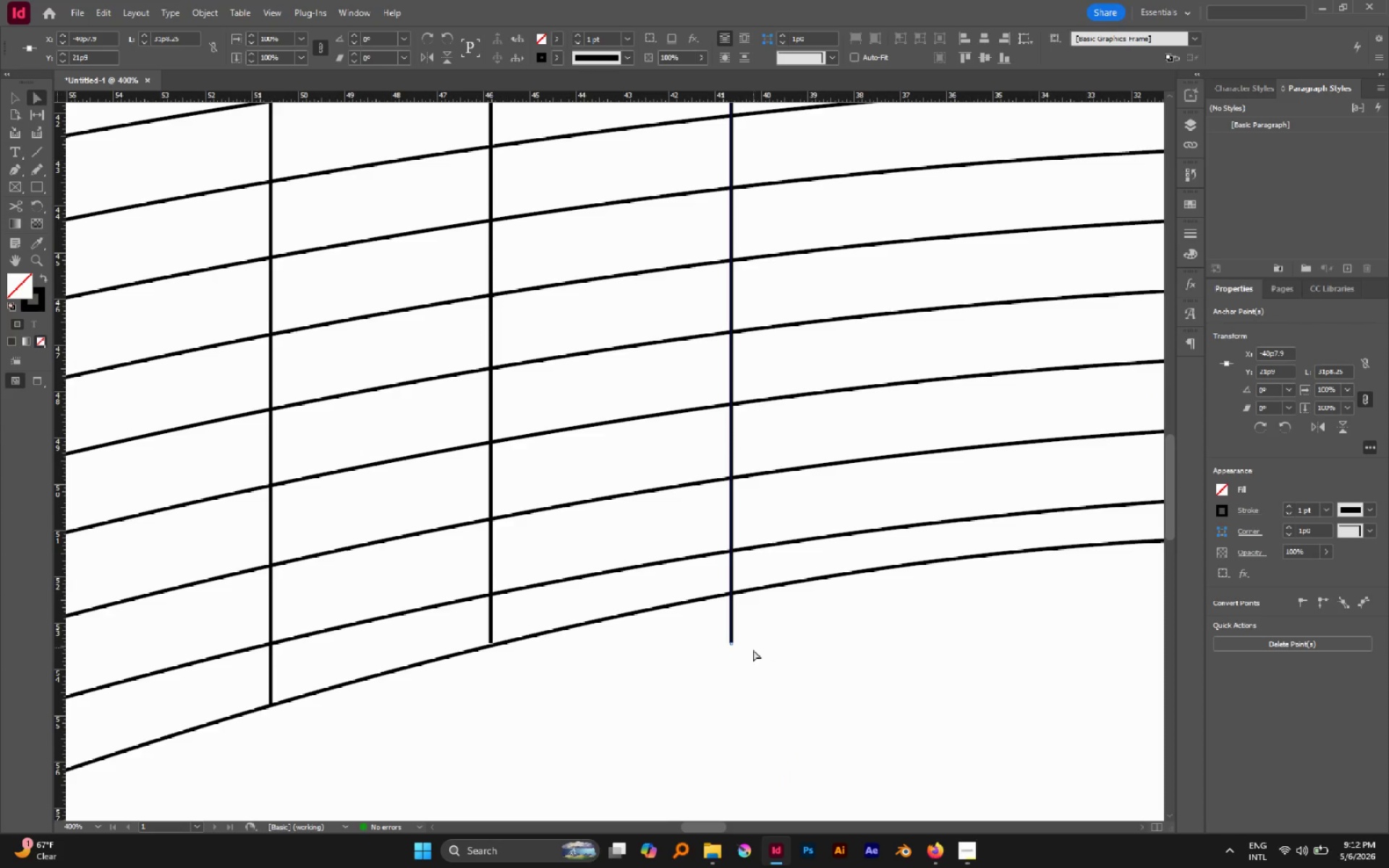 
left_click_drag(start_coordinate=[732, 641], to_coordinate=[739, 592])
 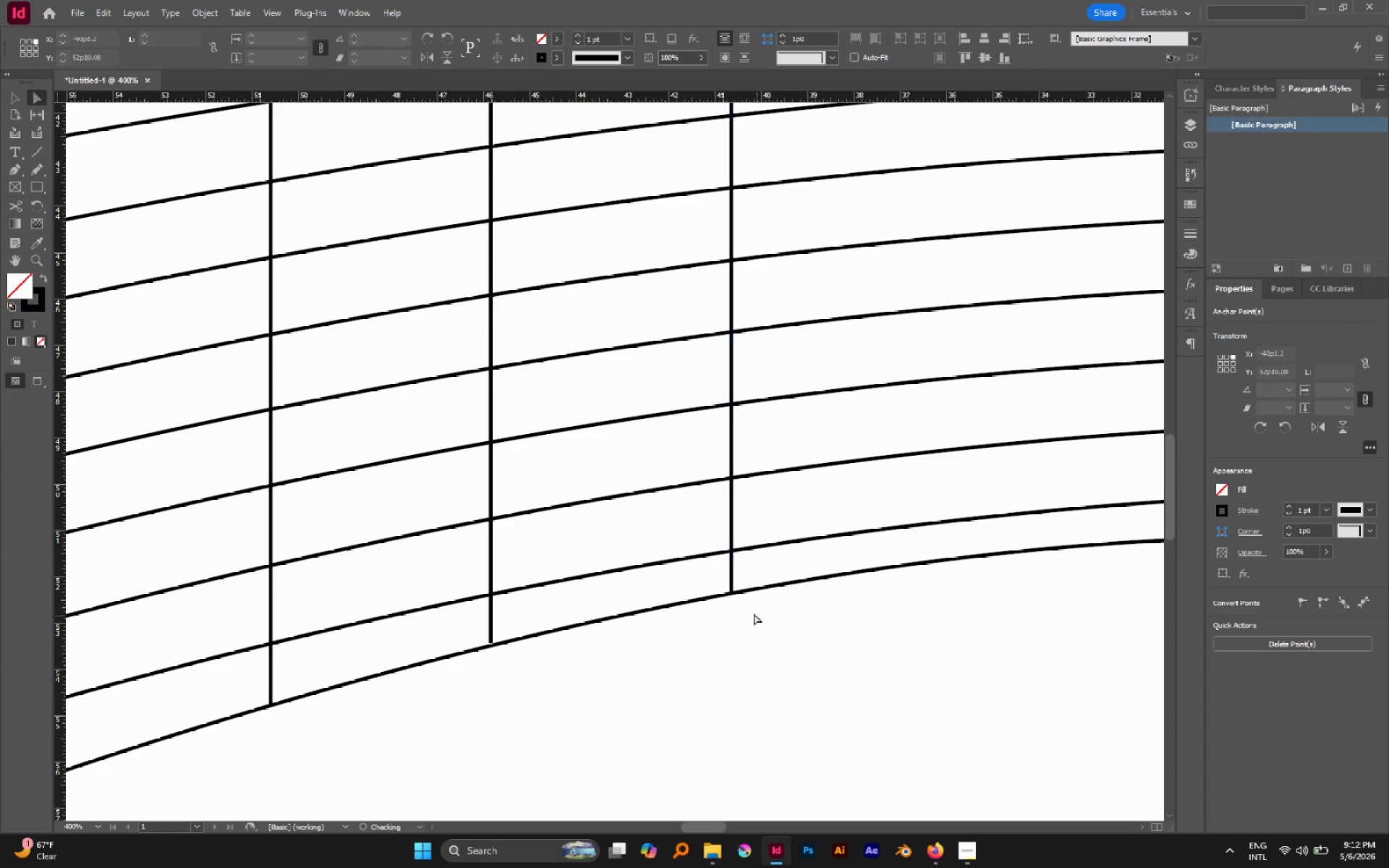 
hold_key(key=ShiftLeft, duration=0.91)
 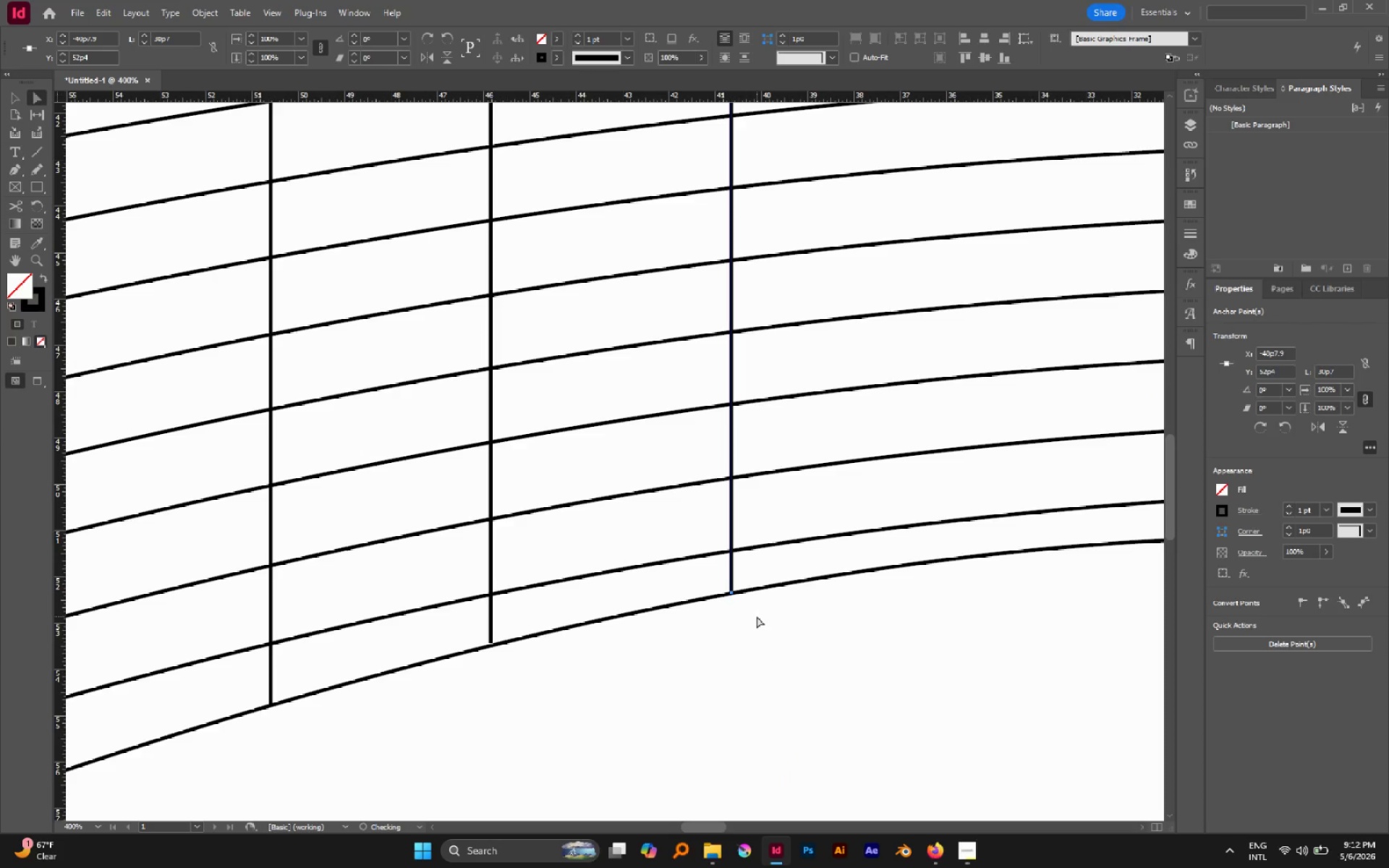 
left_click([757, 616])
 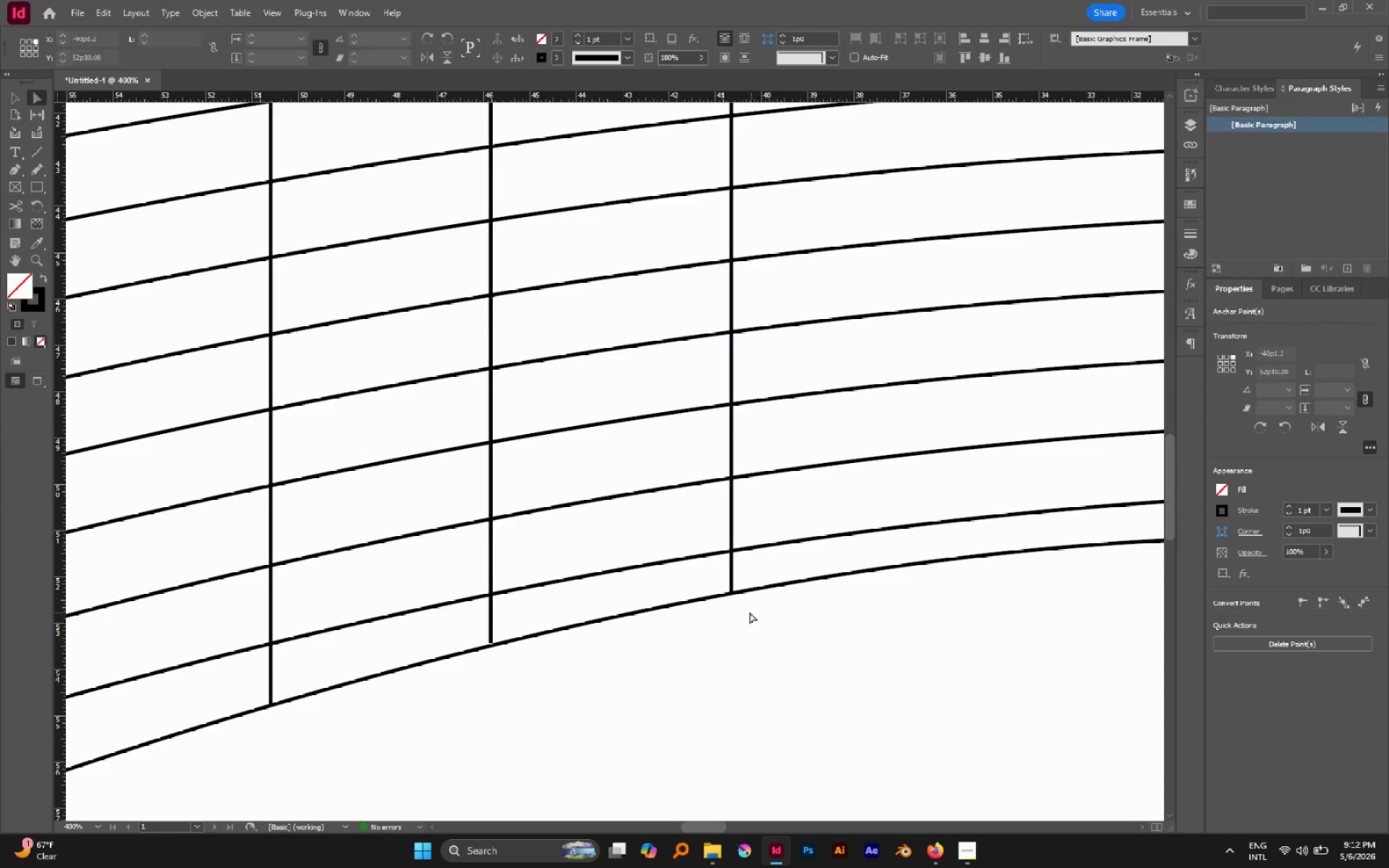 
hold_key(key=AltLeft, duration=0.62)
scroll: coordinate [747, 612], scroll_direction: down, amount: 3.0
 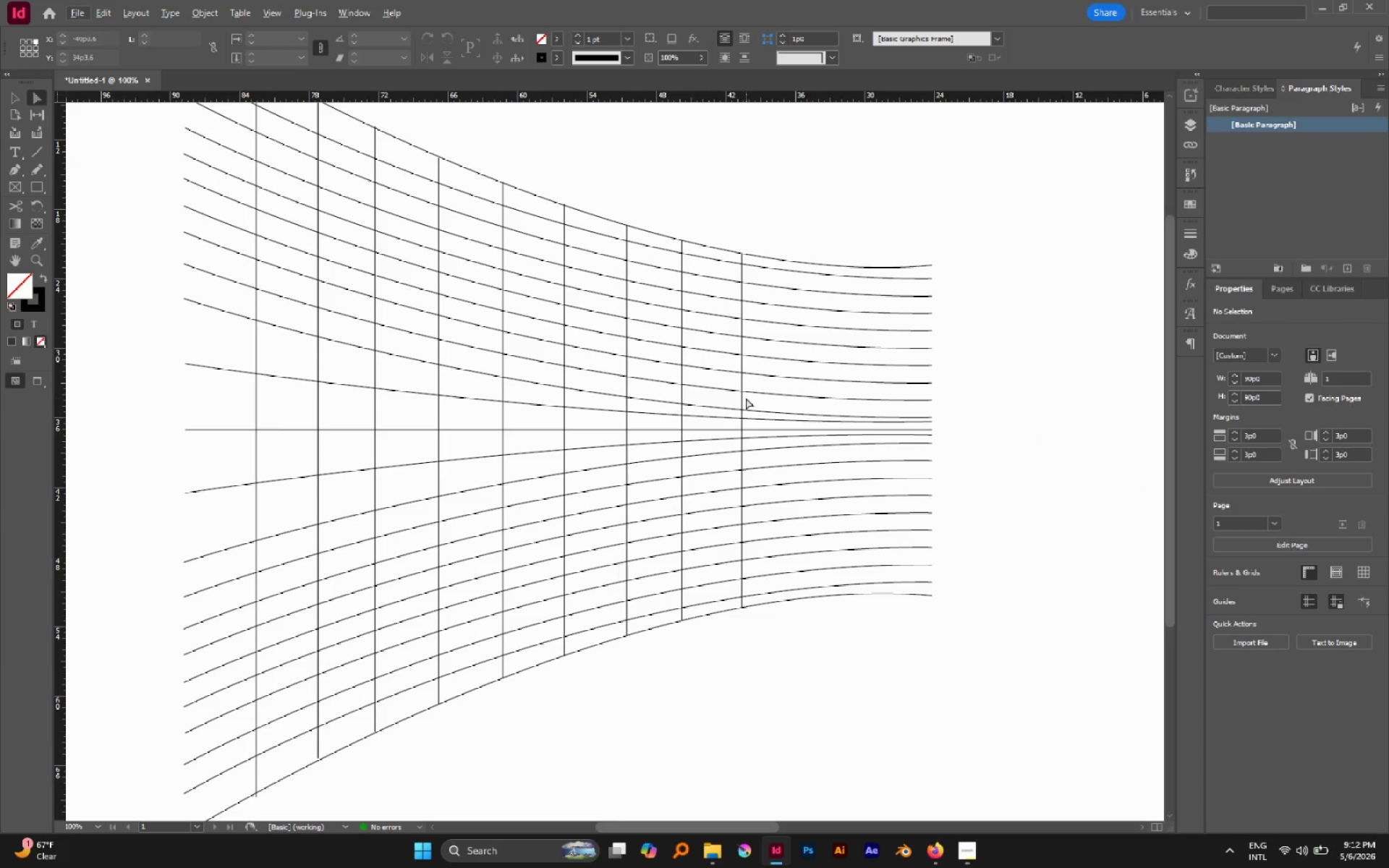 
hold_key(key=AltLeft, duration=2.28)
left_click_drag(start_coordinate=[742, 398], to_coordinate=[794, 398])
 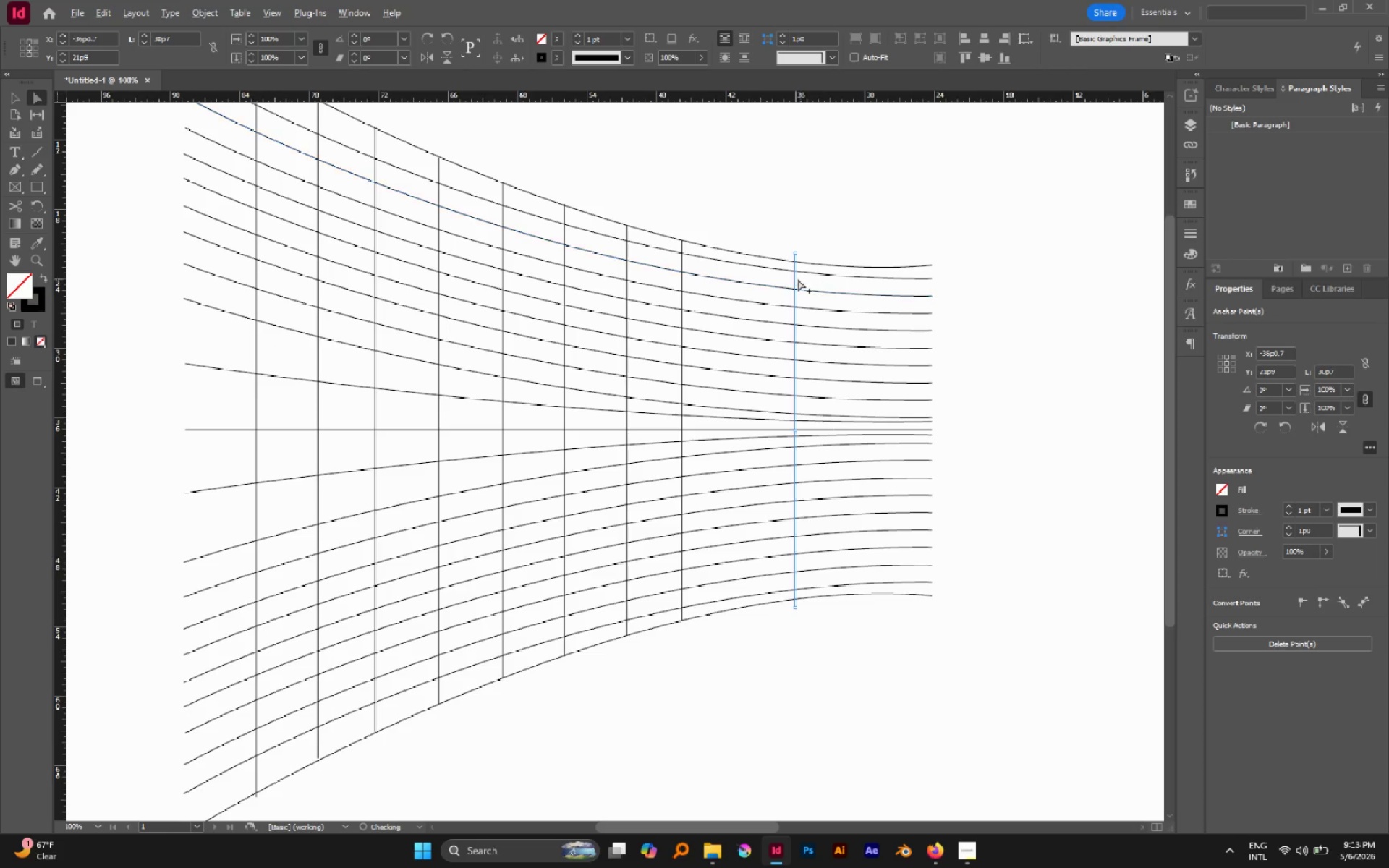 
hold_key(key=ShiftLeft, duration=1.83)
 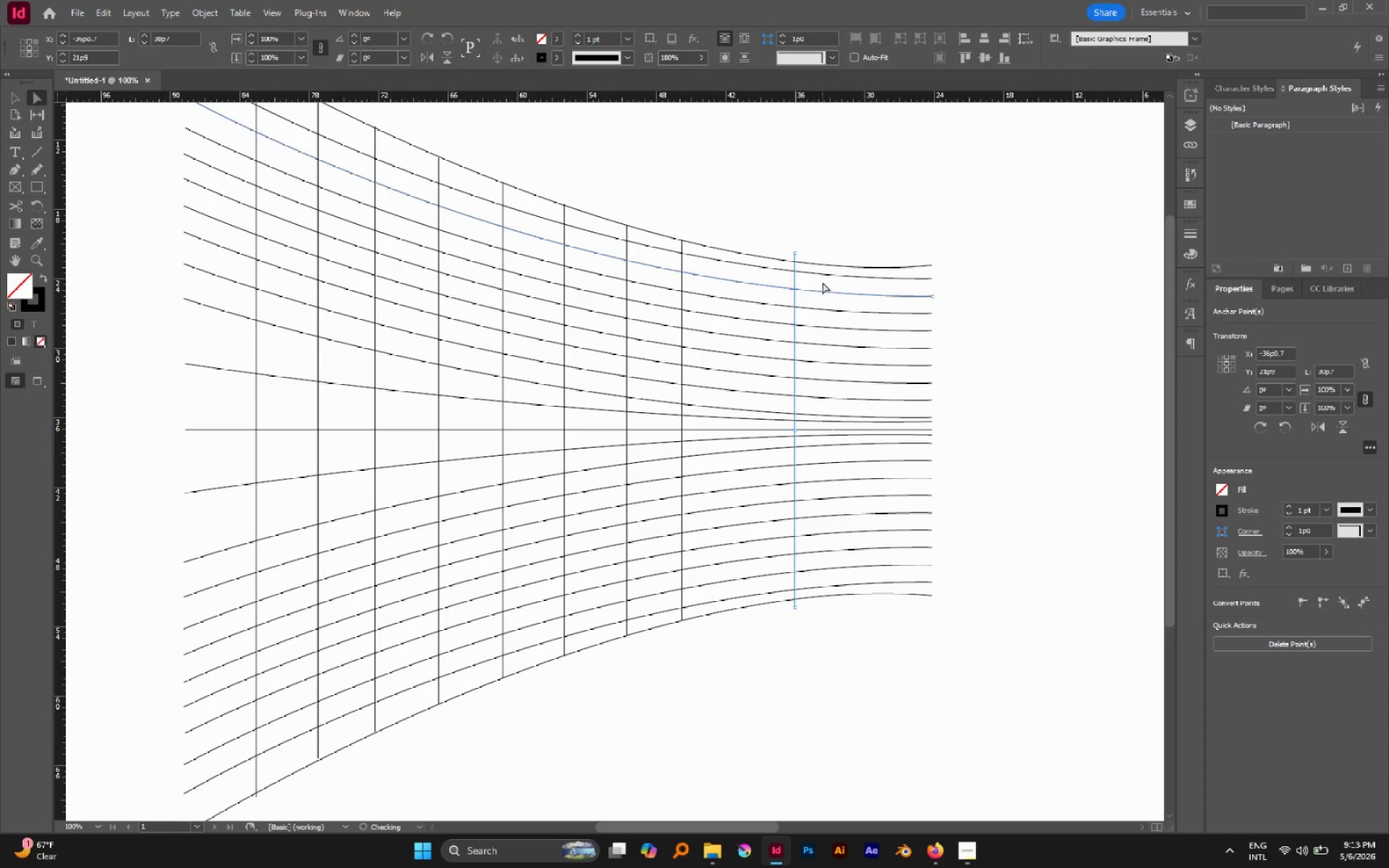 
hold_key(key=AltLeft, duration=1.27)
scroll: coordinate [784, 182], scroll_direction: up, amount: 3.0
 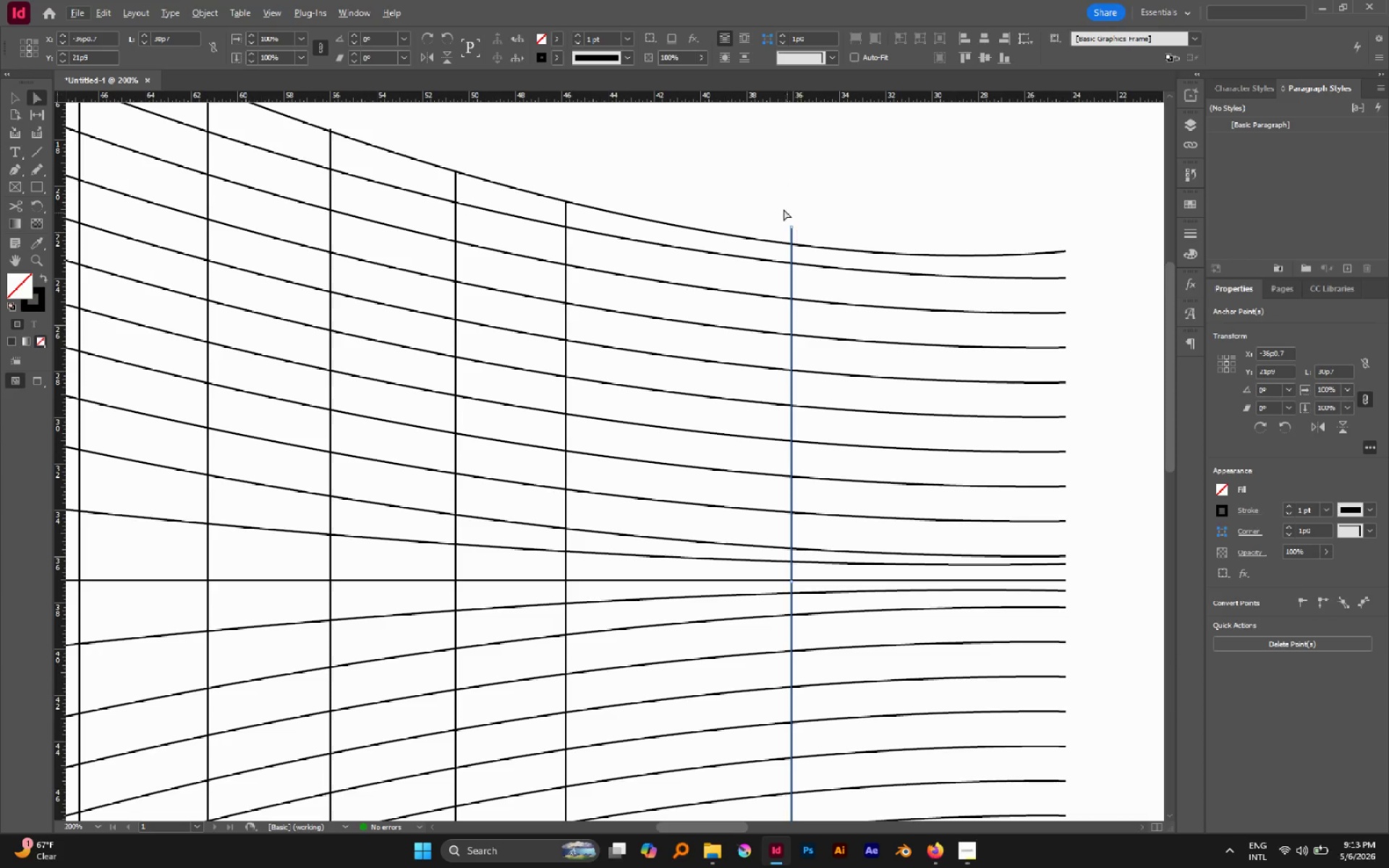 
left_click_drag(start_coordinate=[781, 205], to_coordinate=[812, 237])
 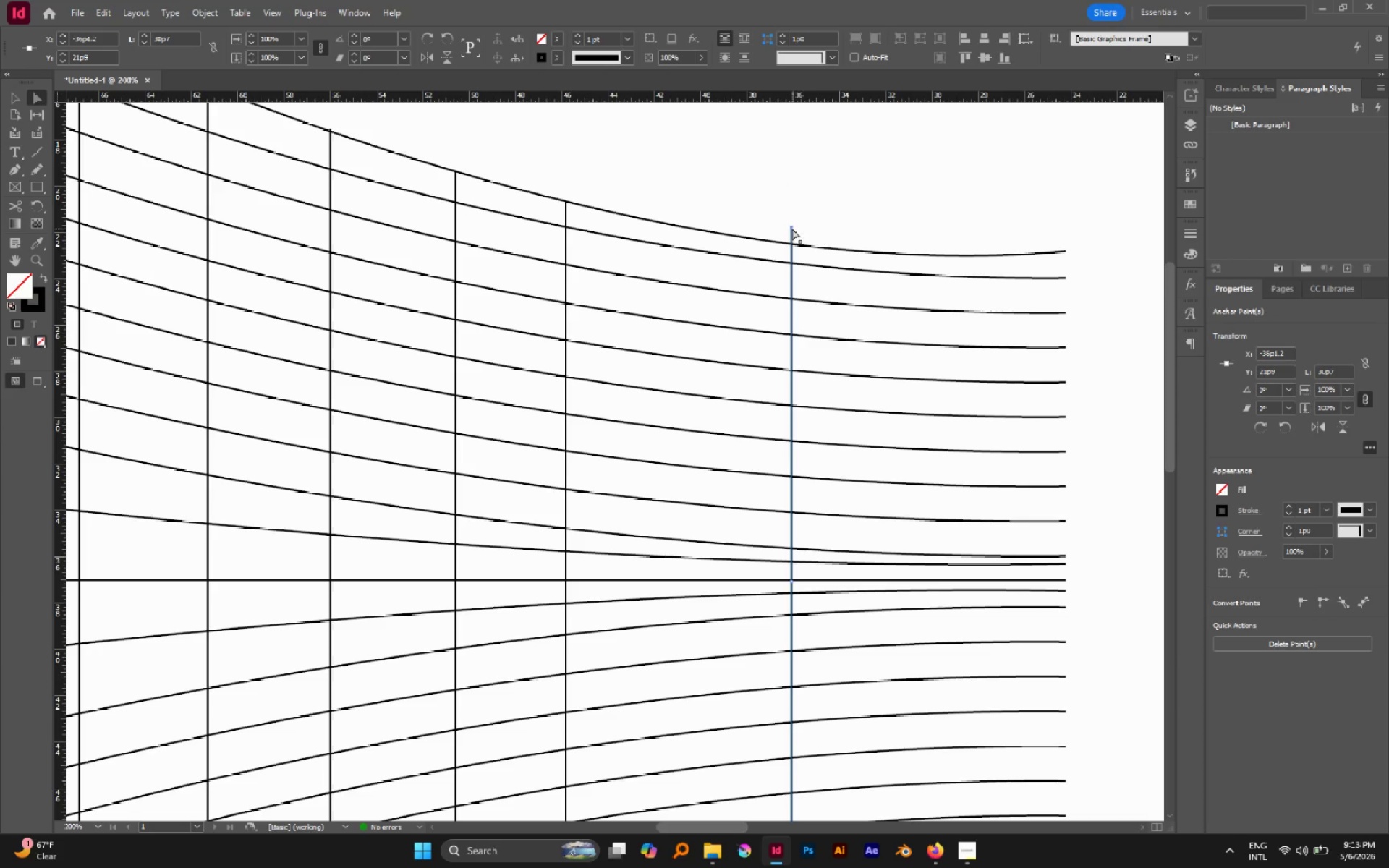 
left_click_drag(start_coordinate=[792, 228], to_coordinate=[794, 243])
 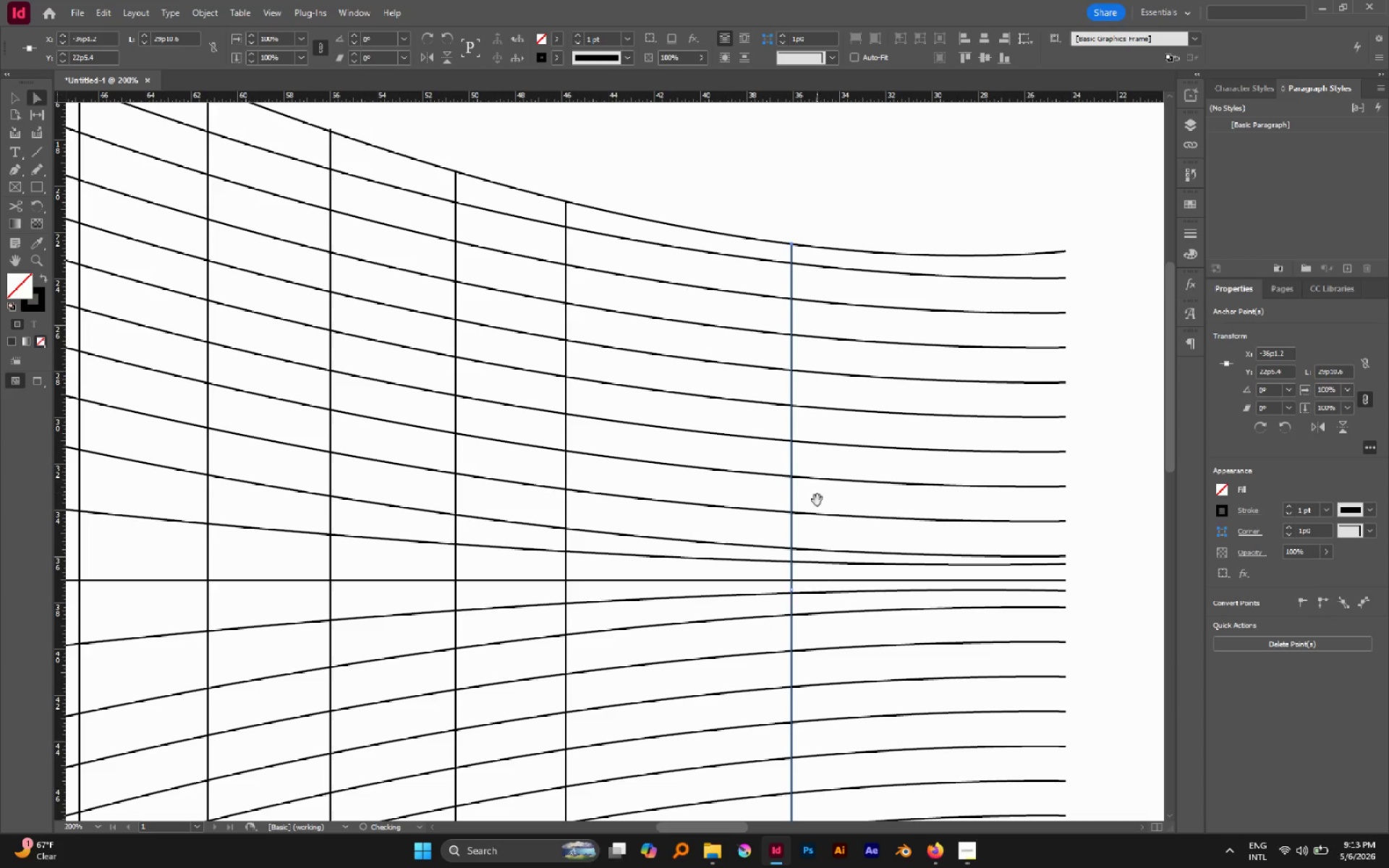 
hold_key(key=ShiftLeft, duration=1.17)
 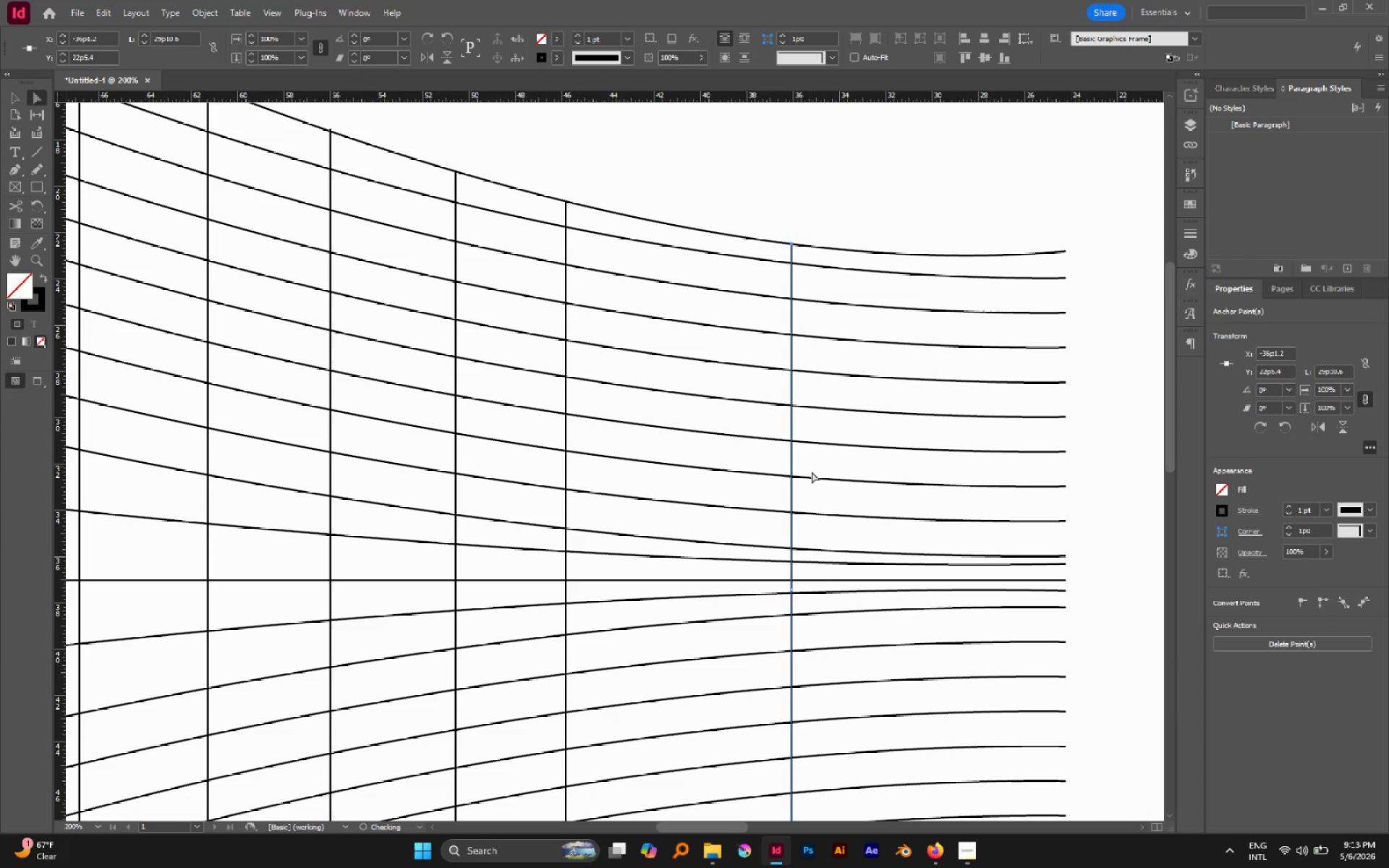 
hold_key(key=Space, duration=0.95)
 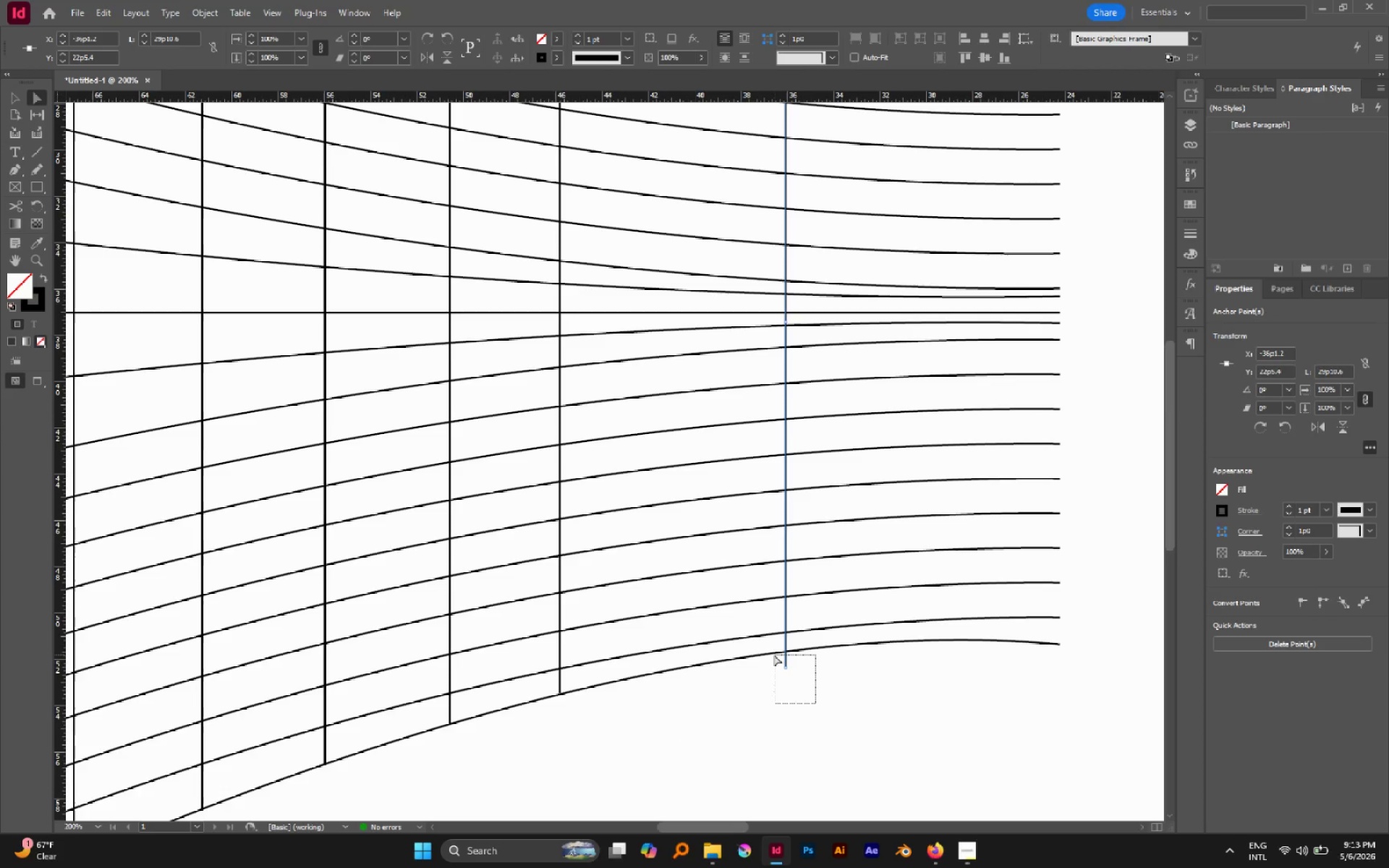 
left_click_drag(start_coordinate=[820, 514], to_coordinate=[815, 247])
 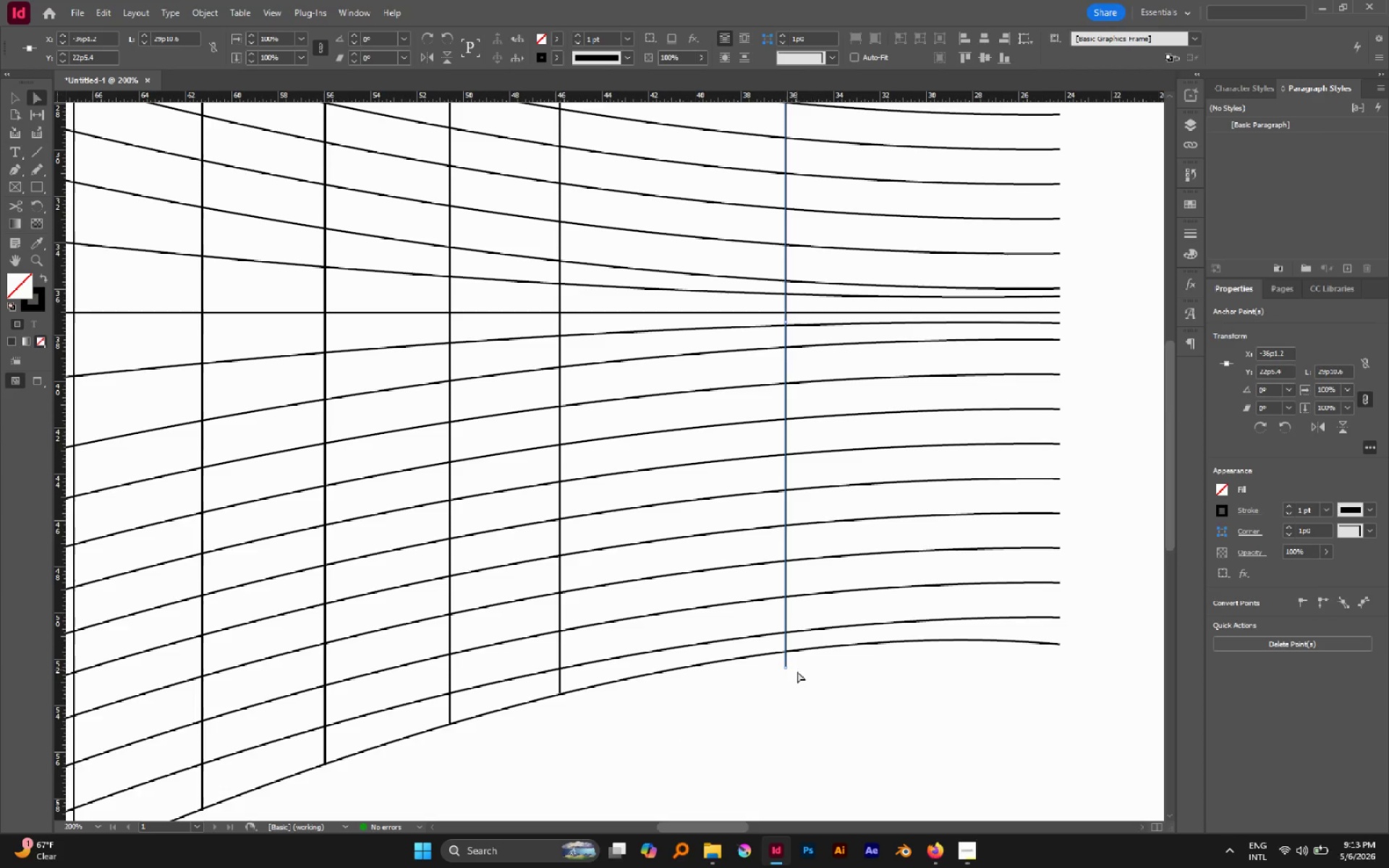 
left_click_drag(start_coordinate=[815, 704], to_coordinate=[773, 658])
 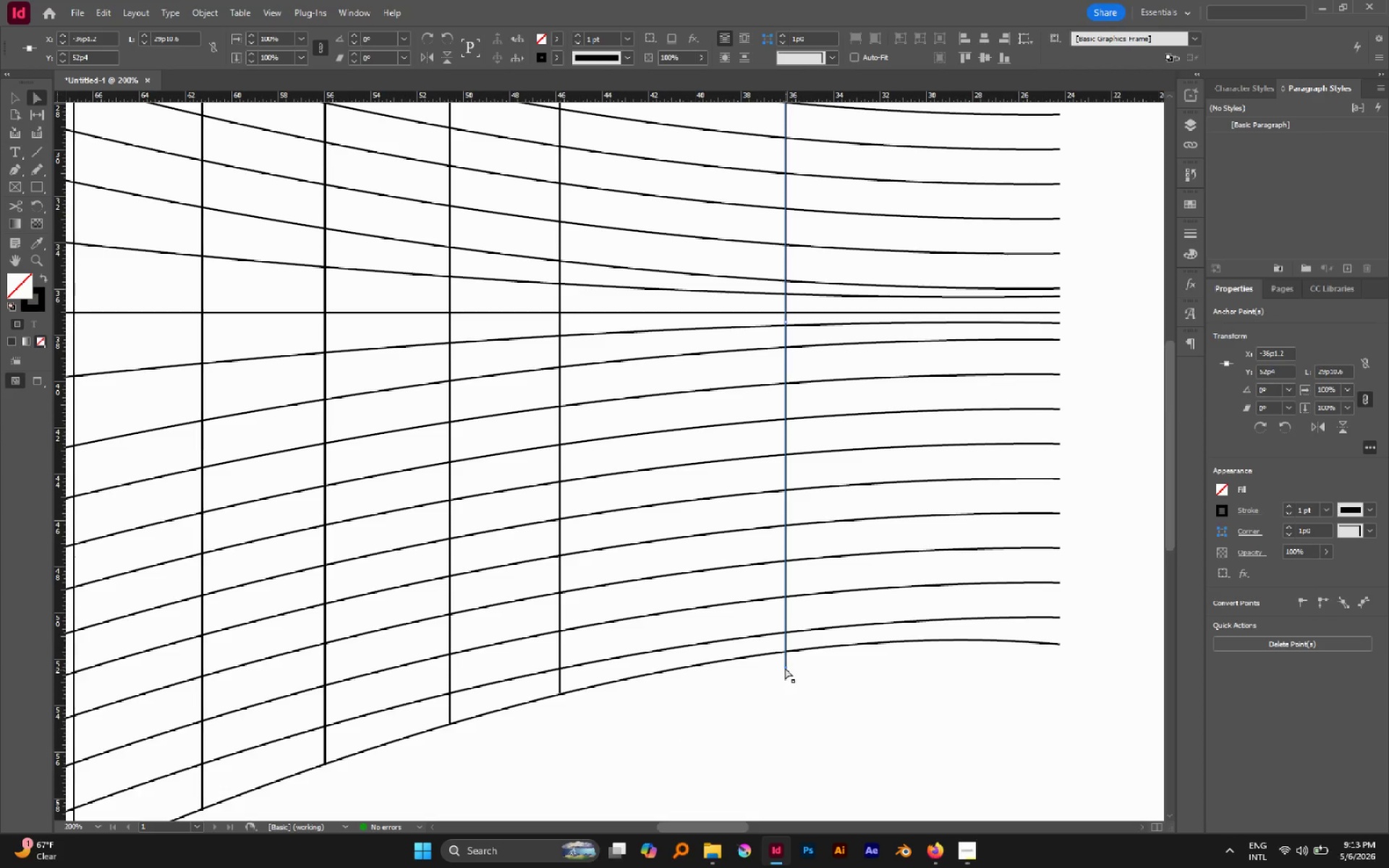 
left_click_drag(start_coordinate=[785, 667], to_coordinate=[783, 652])
 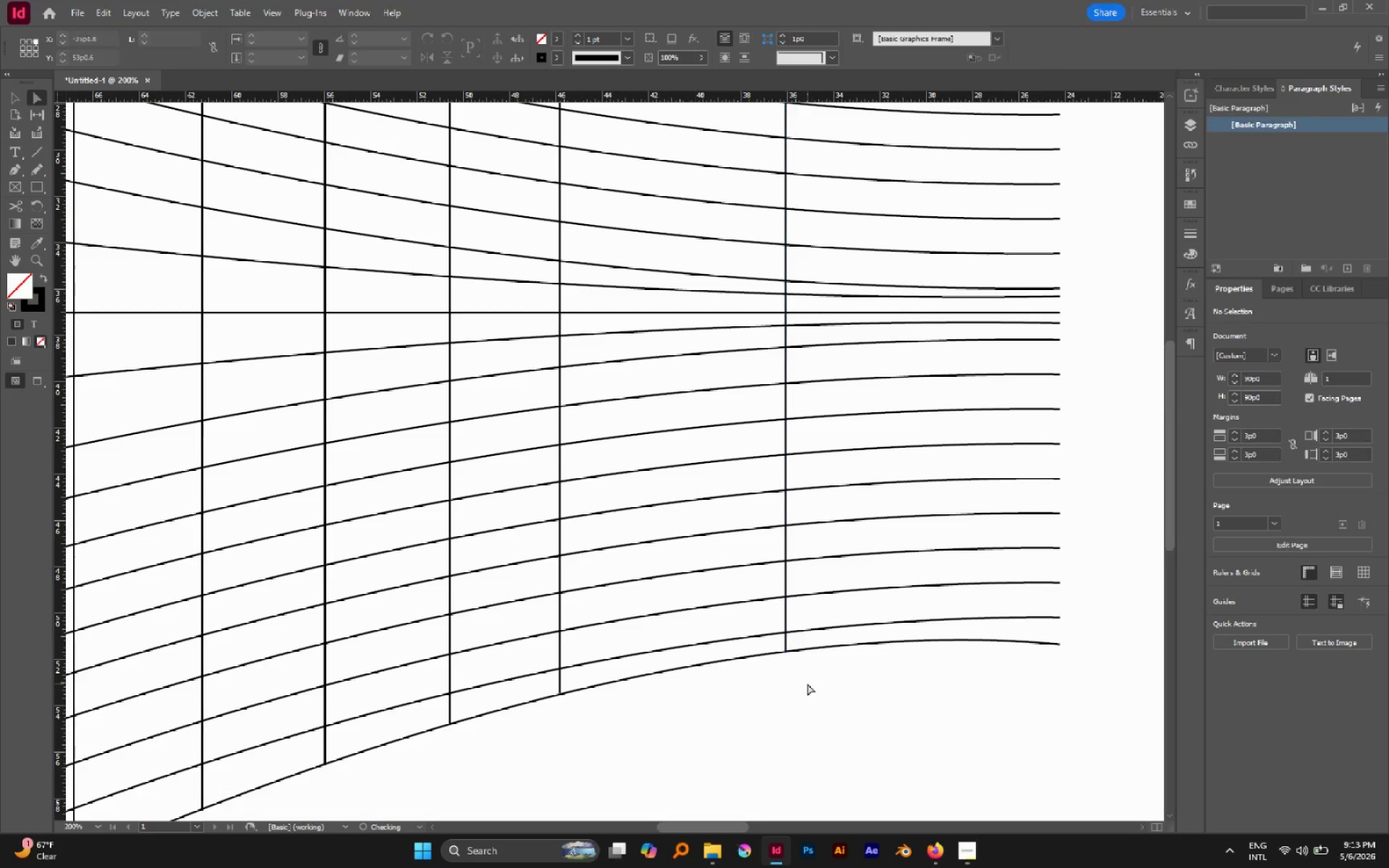 
hold_key(key=ShiftLeft, duration=1.39)
 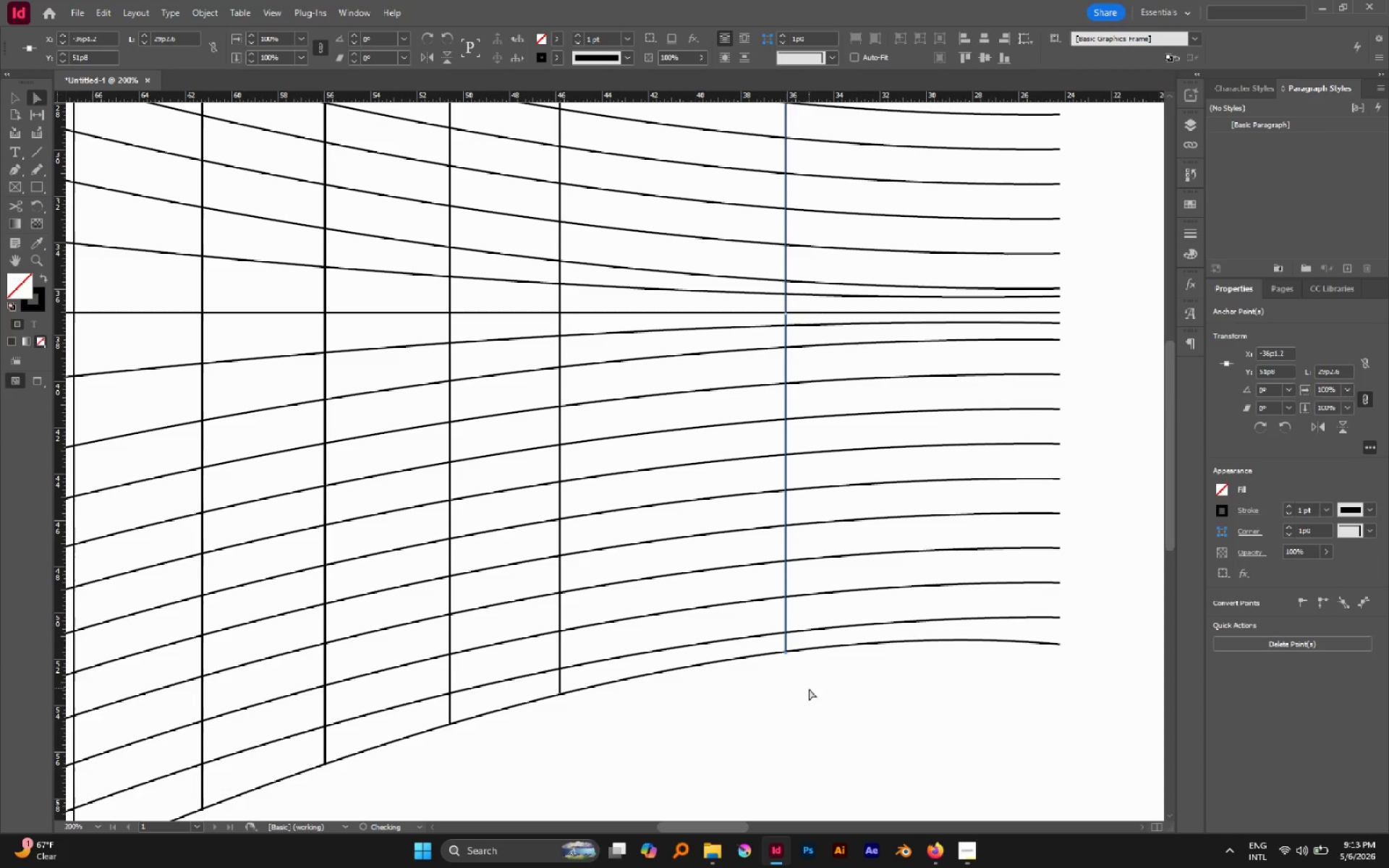 
left_click([809, 689])
 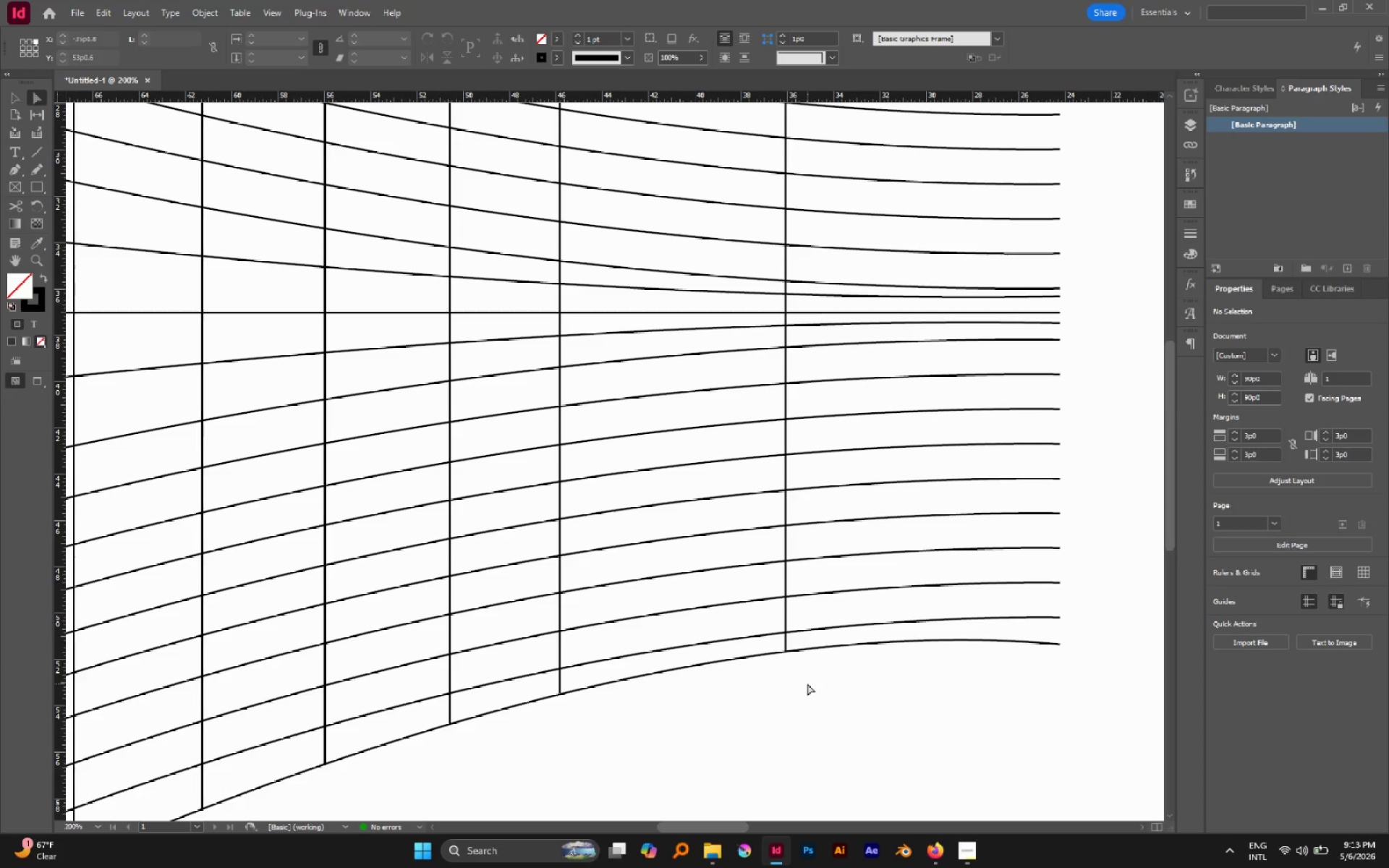 
wait(9.91)
 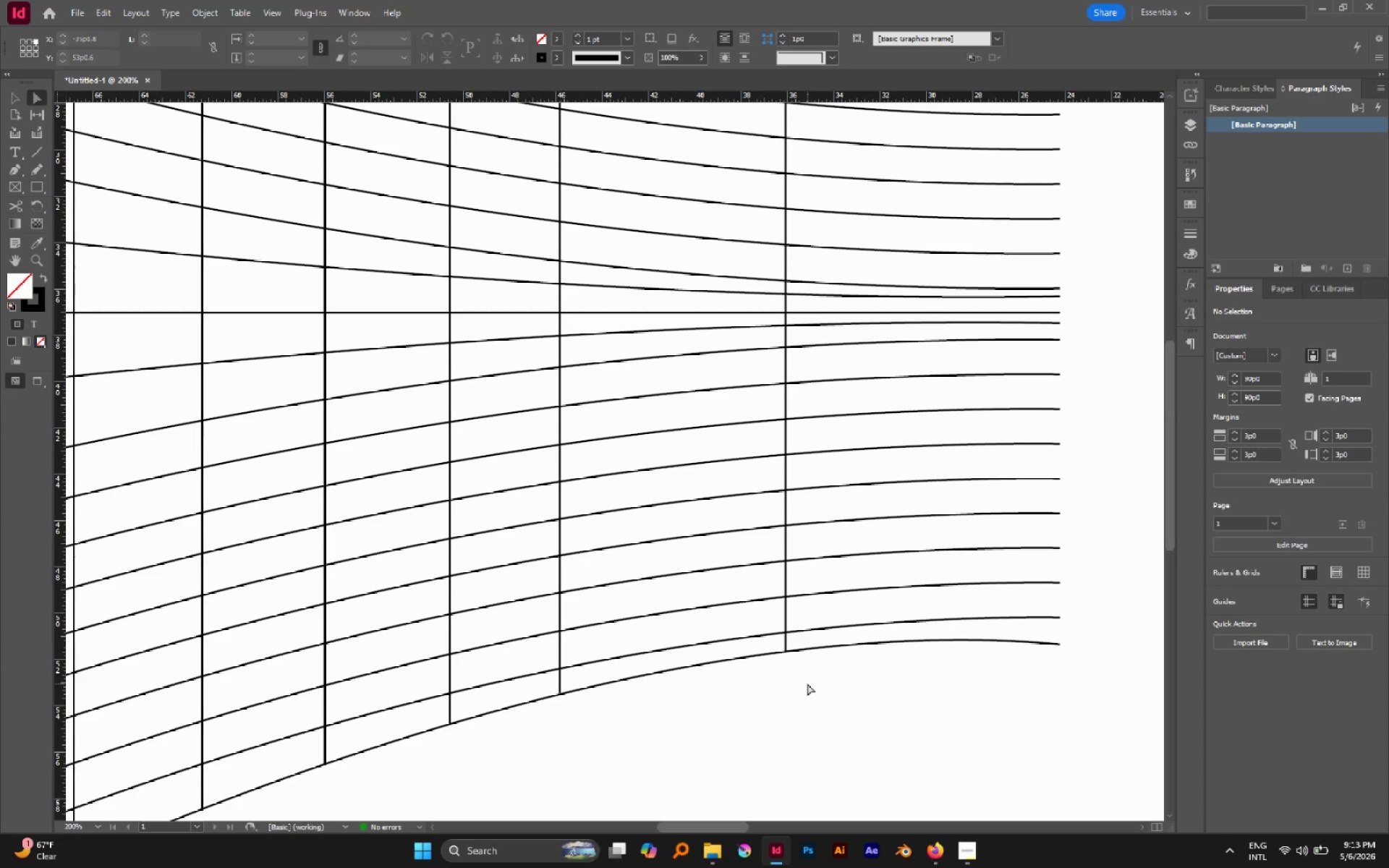 
hold_key(key=AltLeft, duration=0.38)
scroll: coordinate [901, 366], scroll_direction: down, amount: 1.0
 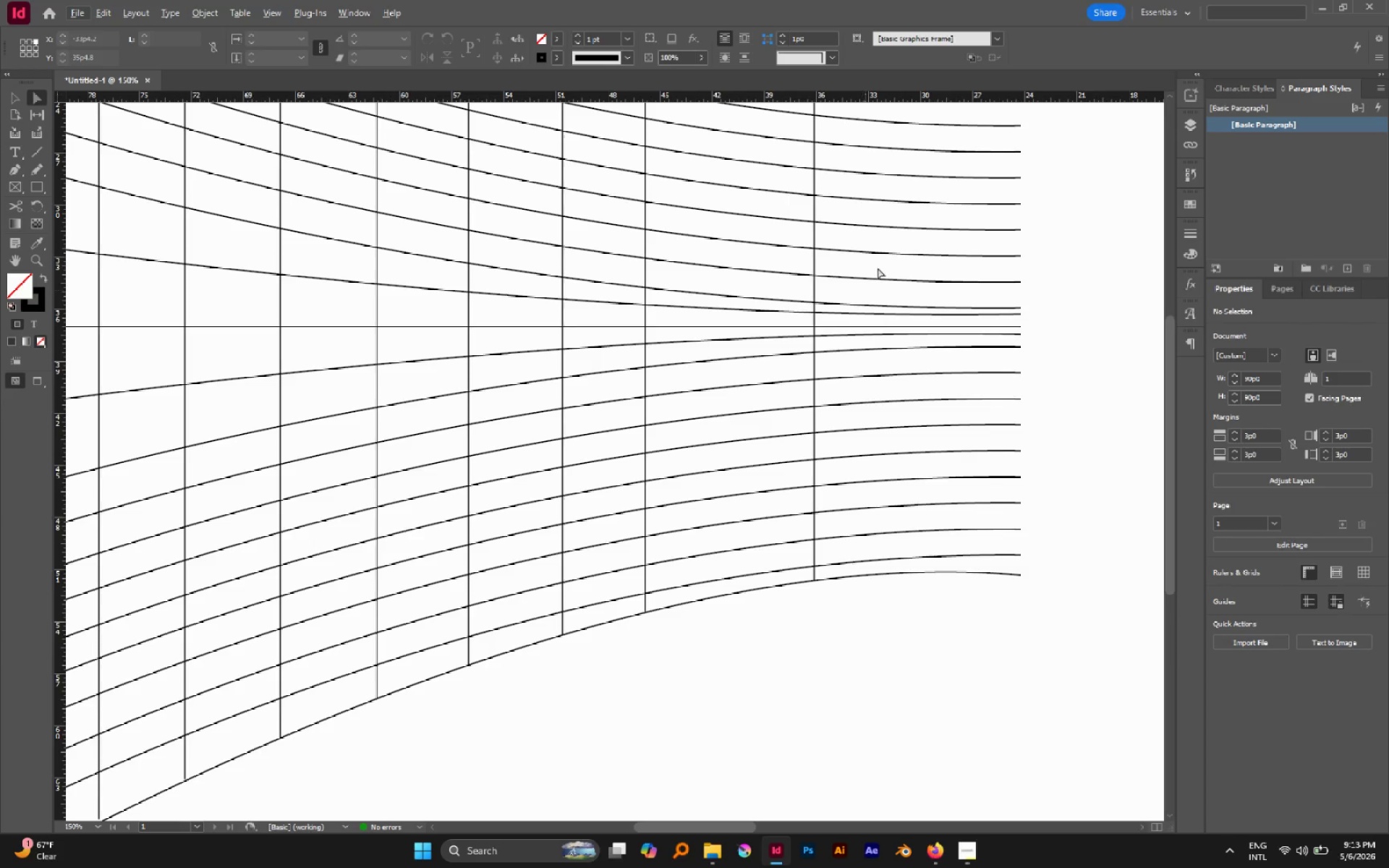 
hold_key(key=Space, duration=0.67)
 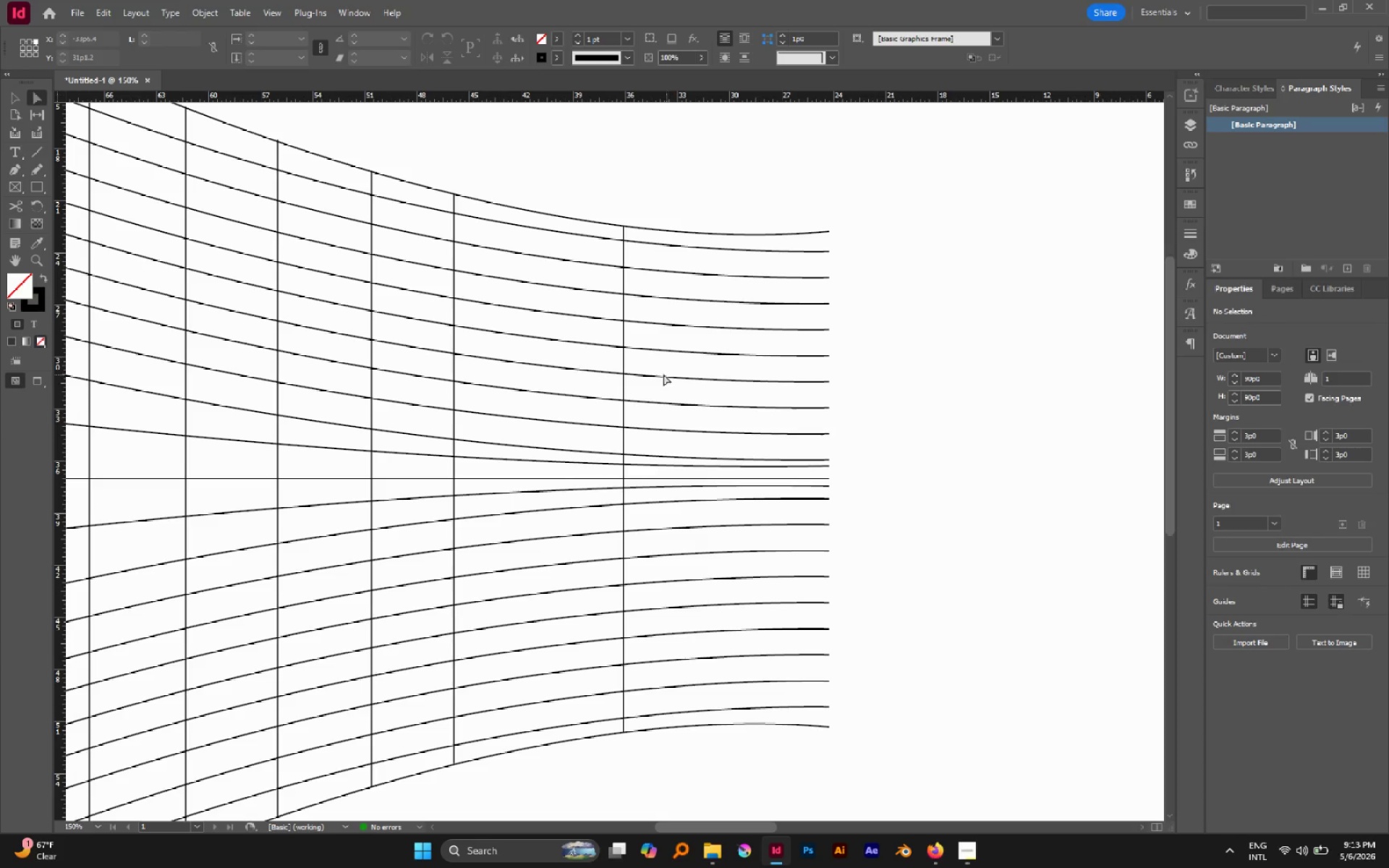 
left_click_drag(start_coordinate=[892, 261], to_coordinate=[702, 414])
 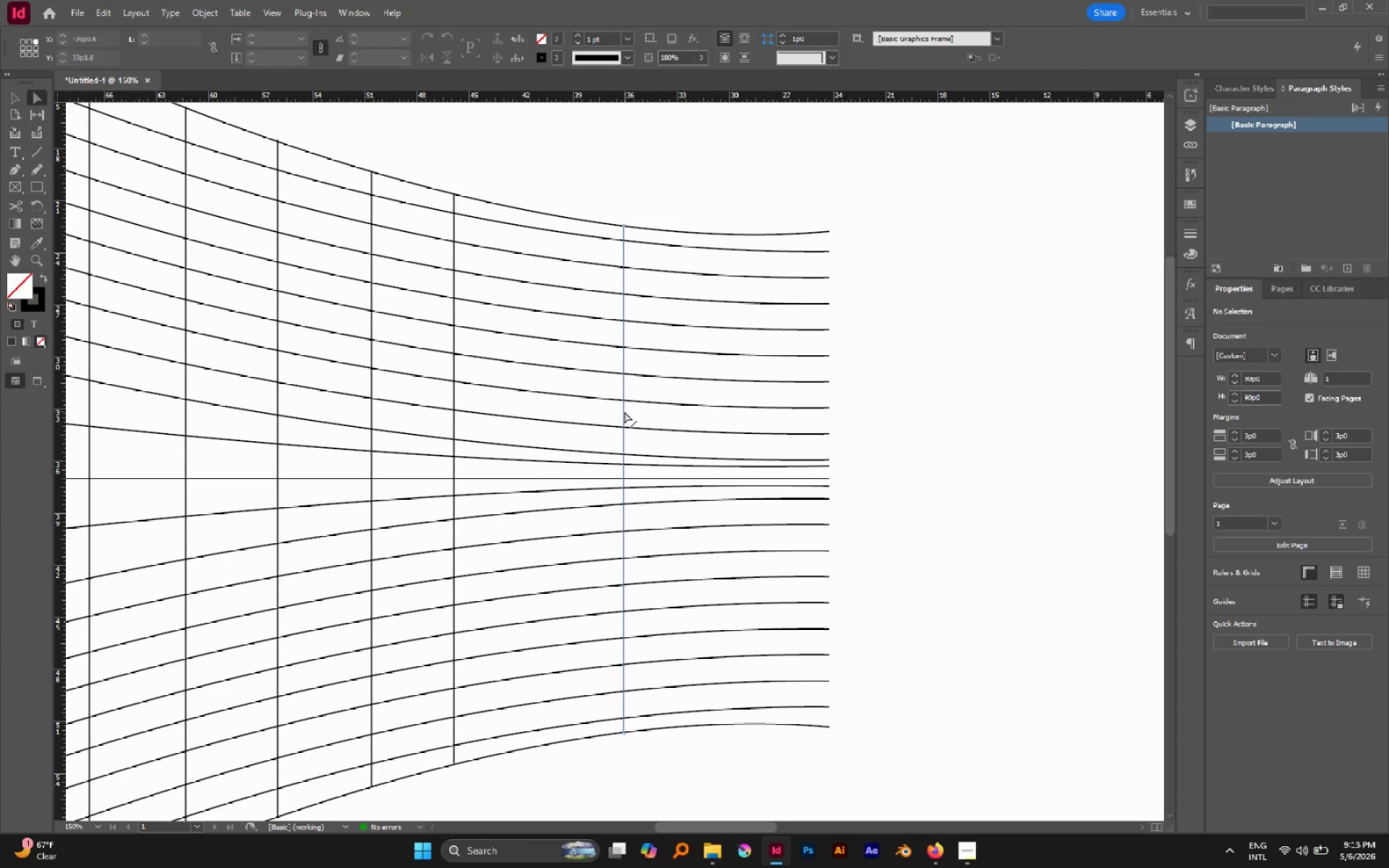 
left_click([624, 412])
 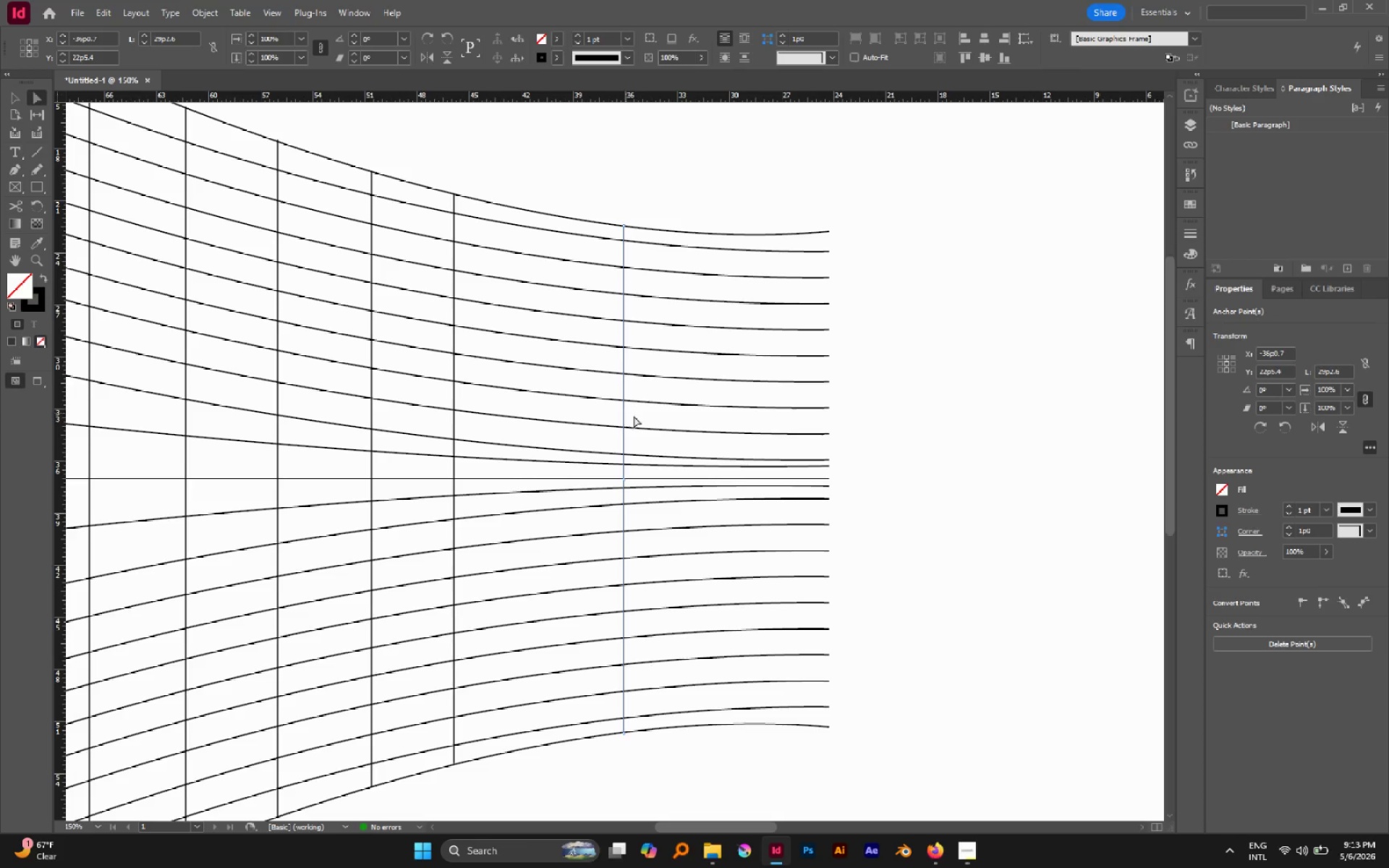 
left_click([662, 426])
 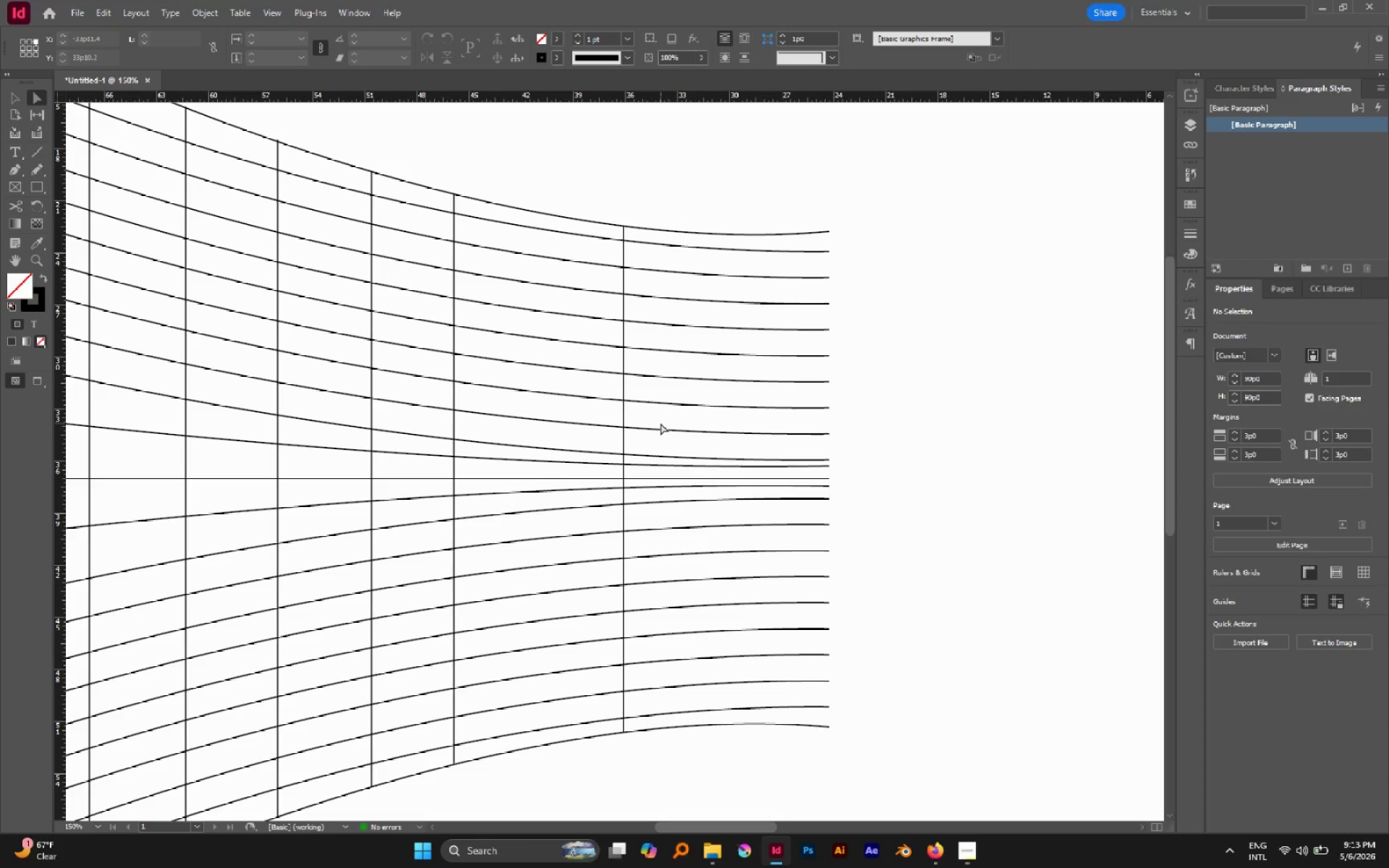 
key(V)
 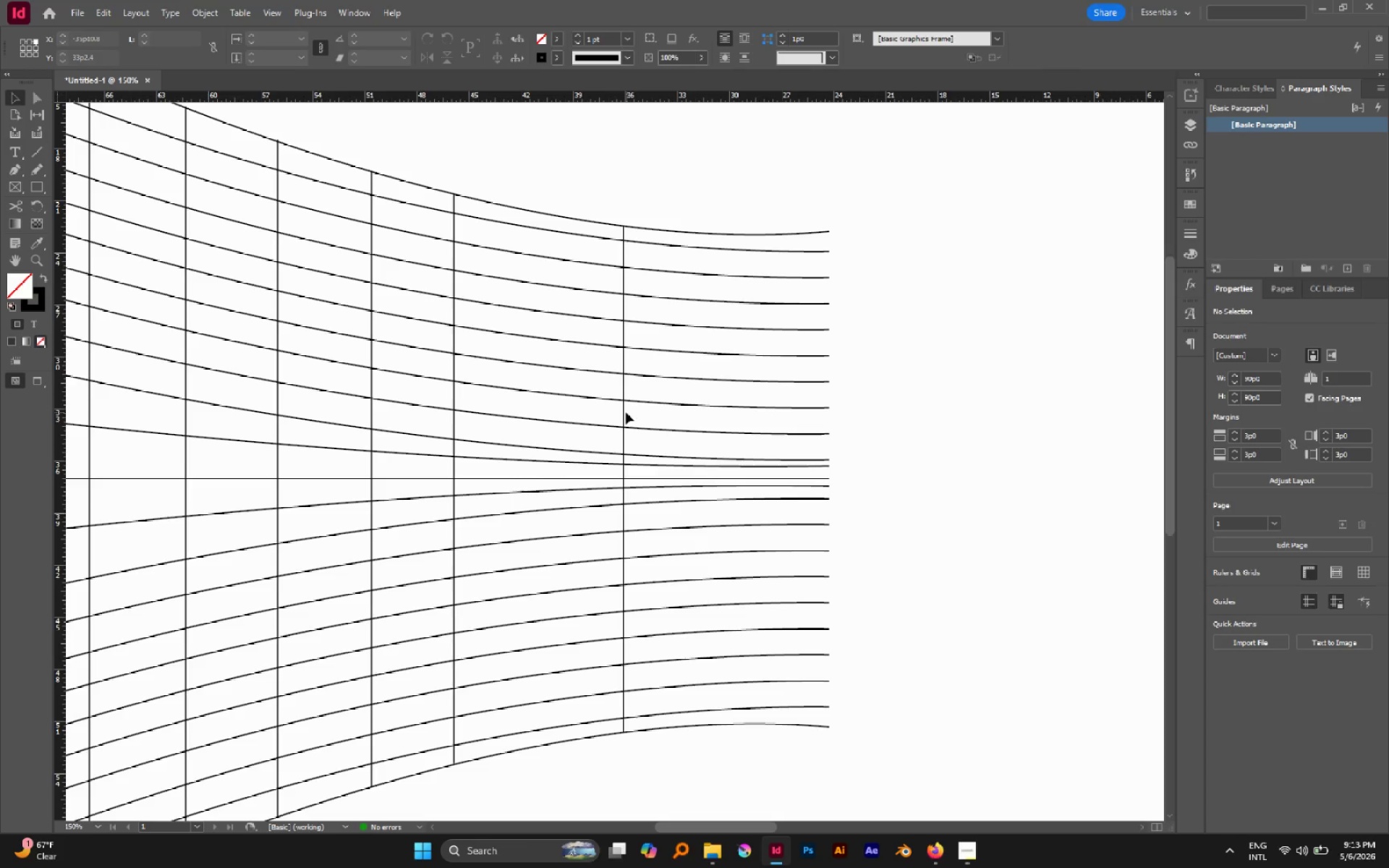 
left_click_drag(start_coordinate=[624, 412], to_coordinate=[574, 408])
 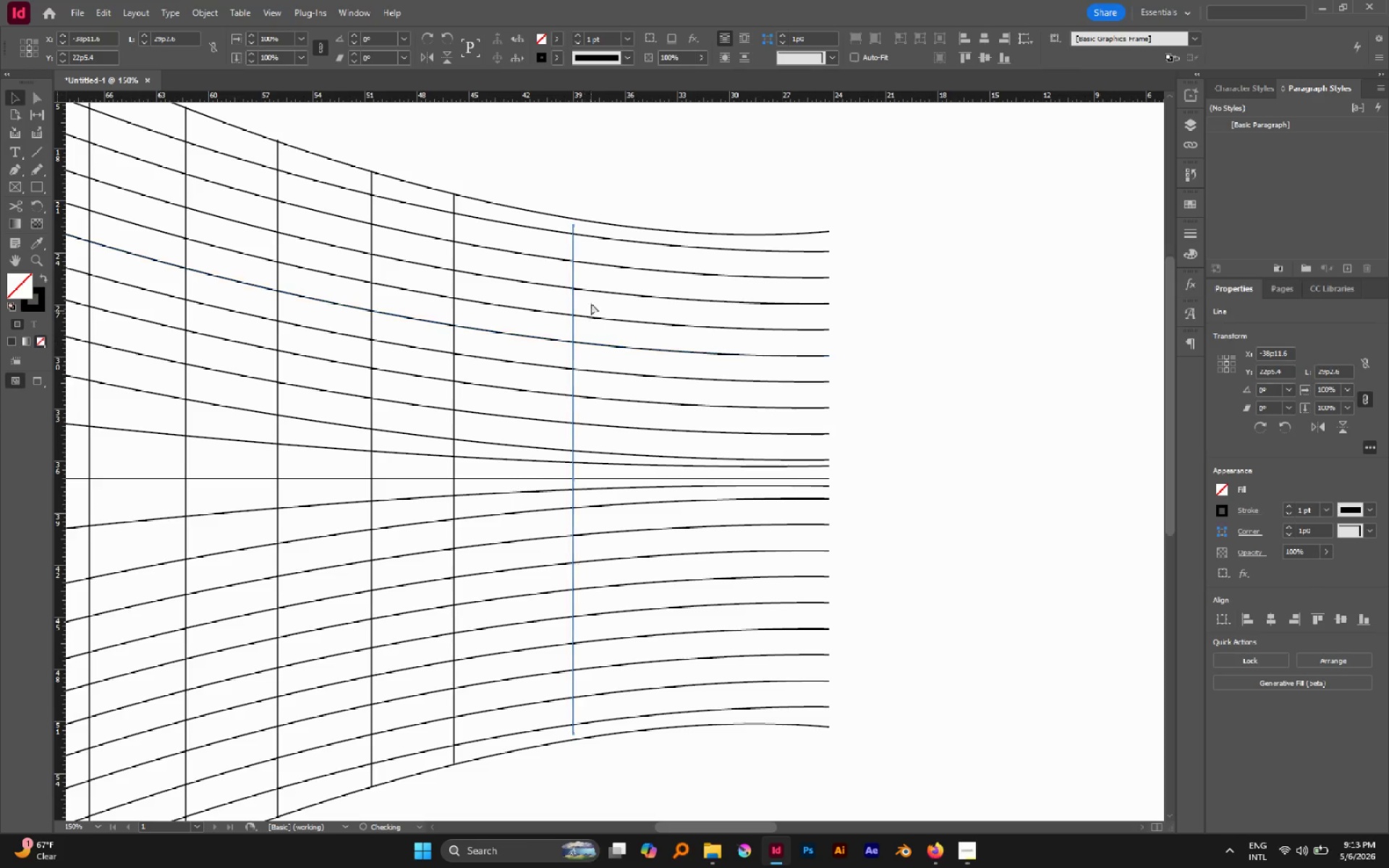 
hold_key(key=ShiftLeft, duration=1.42)
 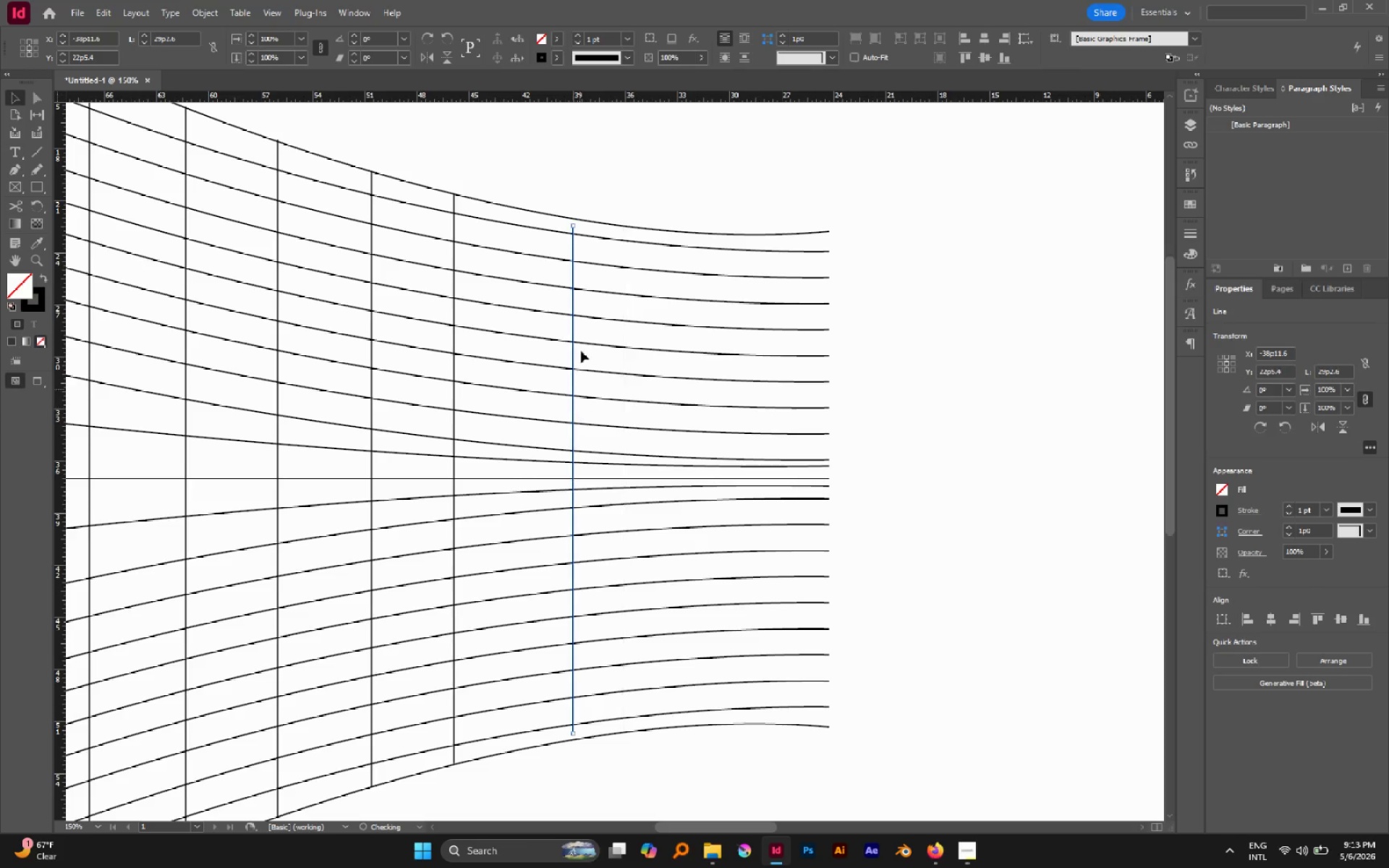 
key(A)
 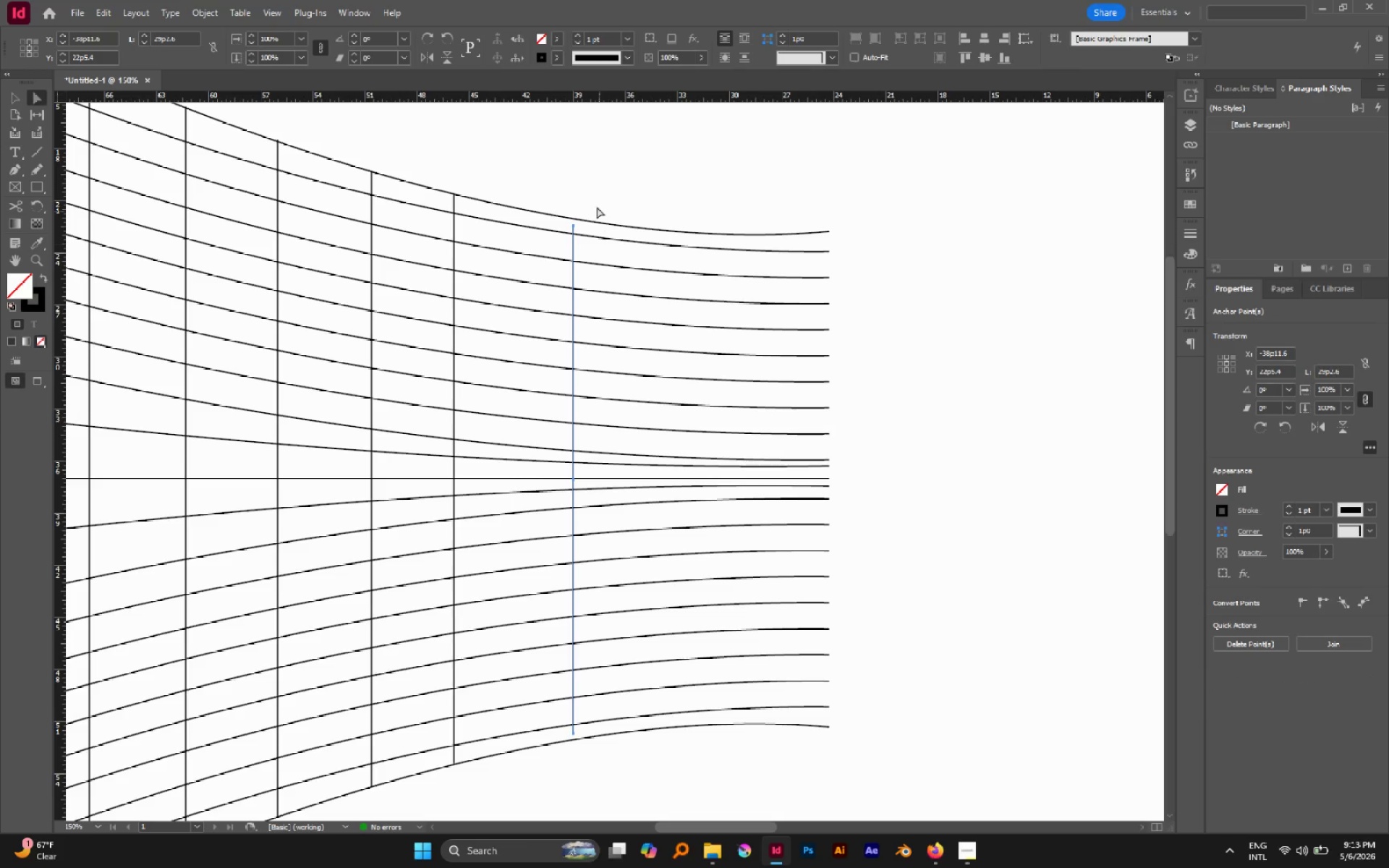 
left_click([582, 187])
 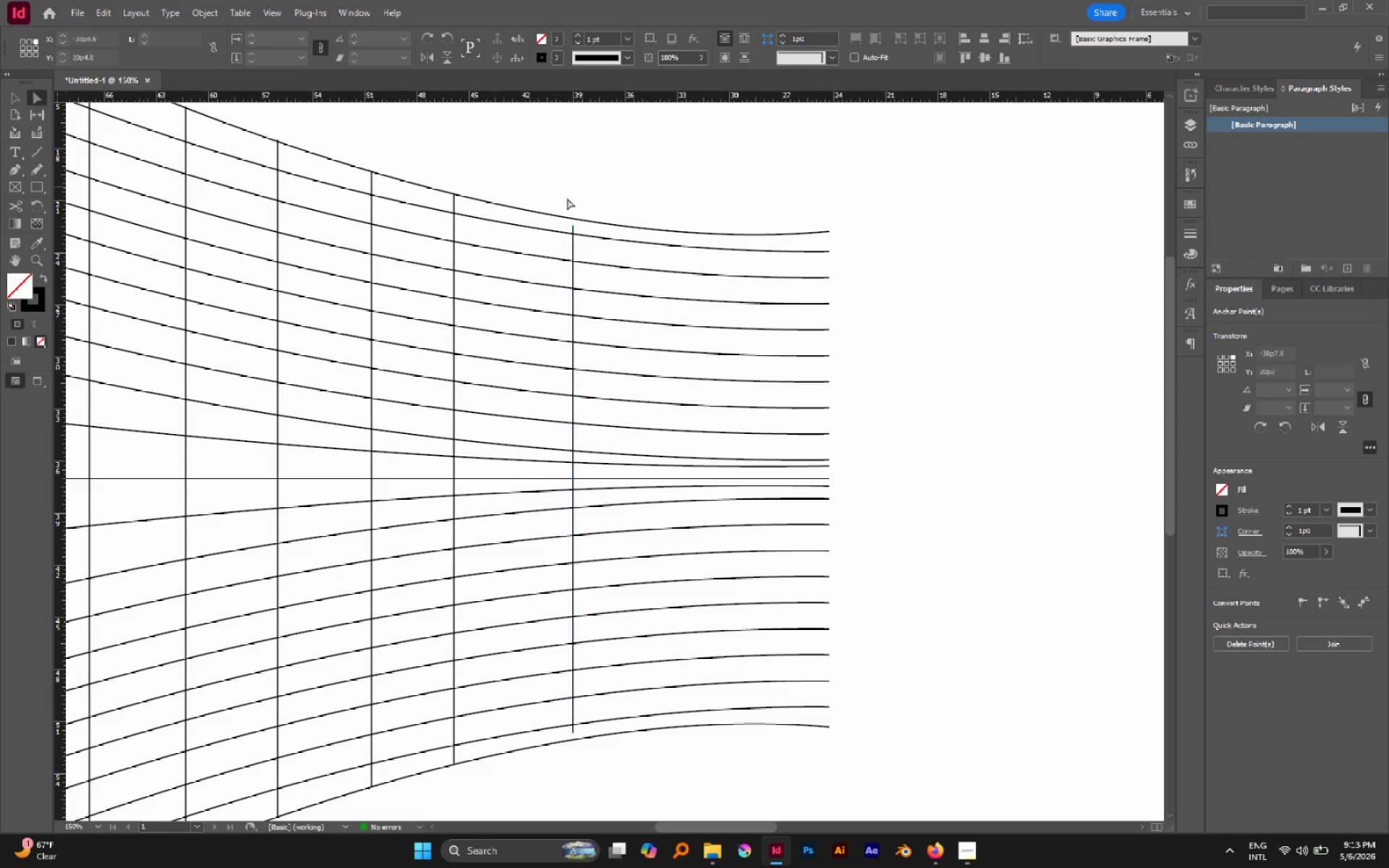 
hold_key(key=AltLeft, duration=1.41)
scroll: coordinate [587, 214], scroll_direction: up, amount: 5.0
 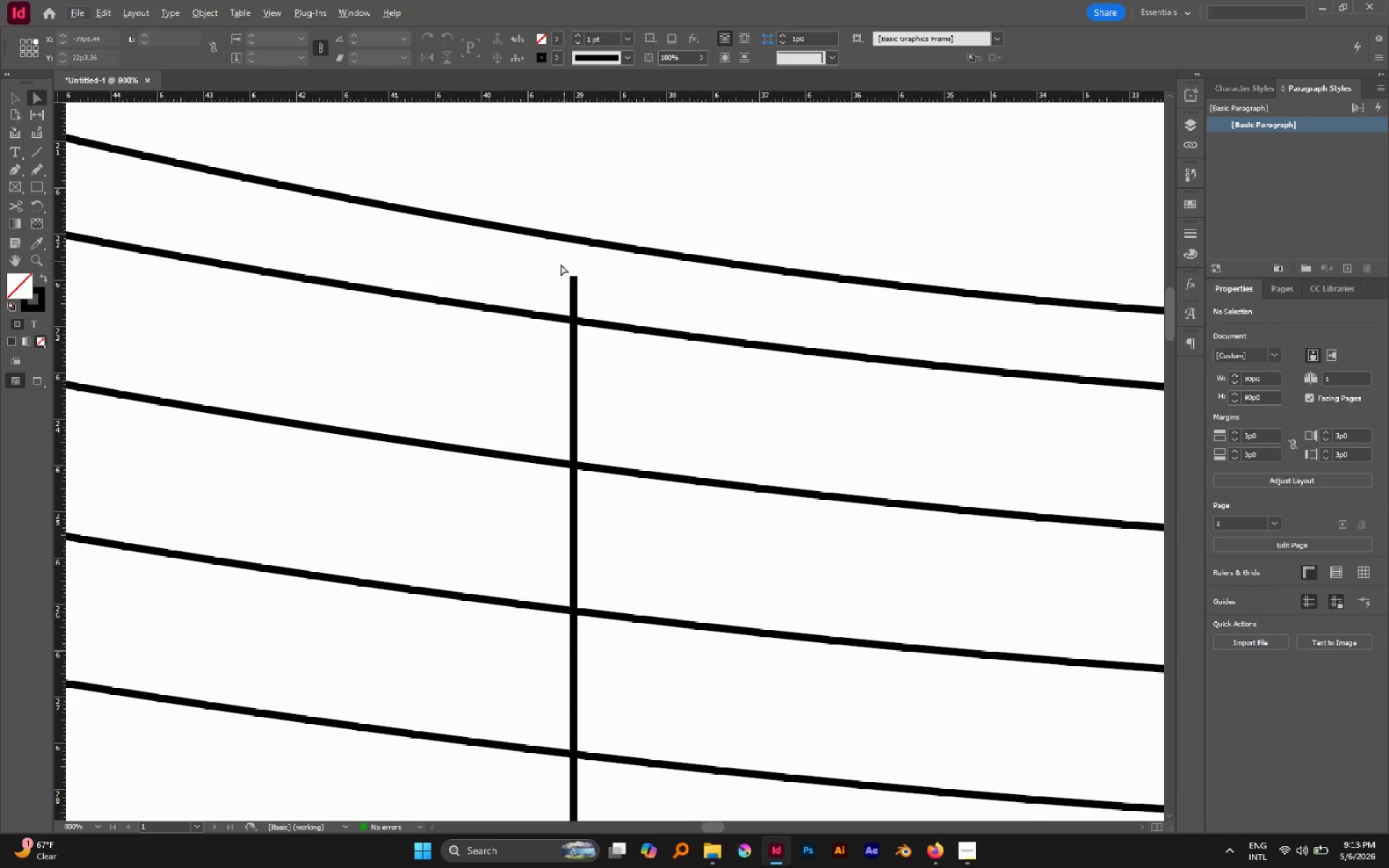 
left_click_drag(start_coordinate=[557, 265], to_coordinate=[601, 299])
 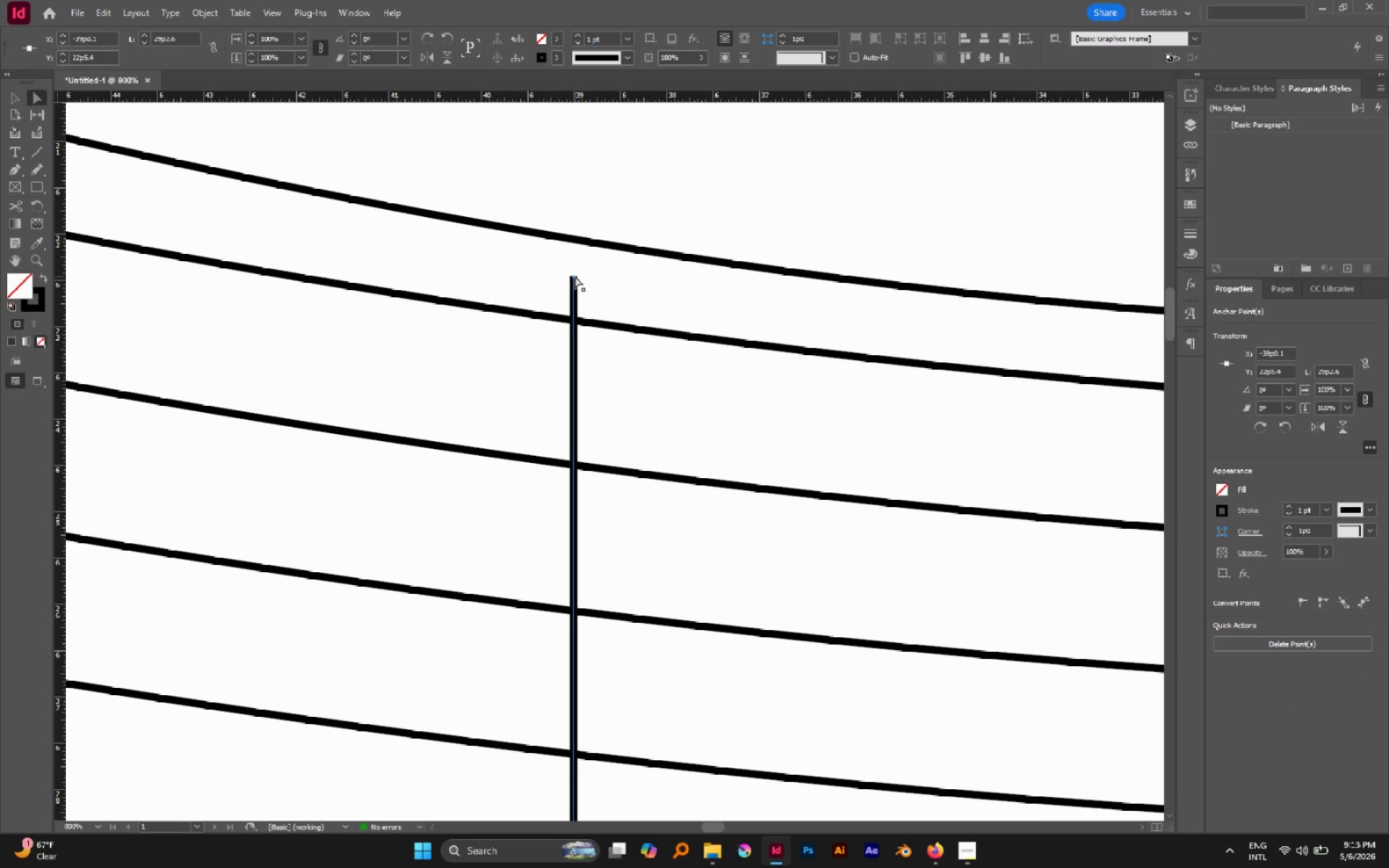 
left_click_drag(start_coordinate=[575, 276], to_coordinate=[572, 241])
 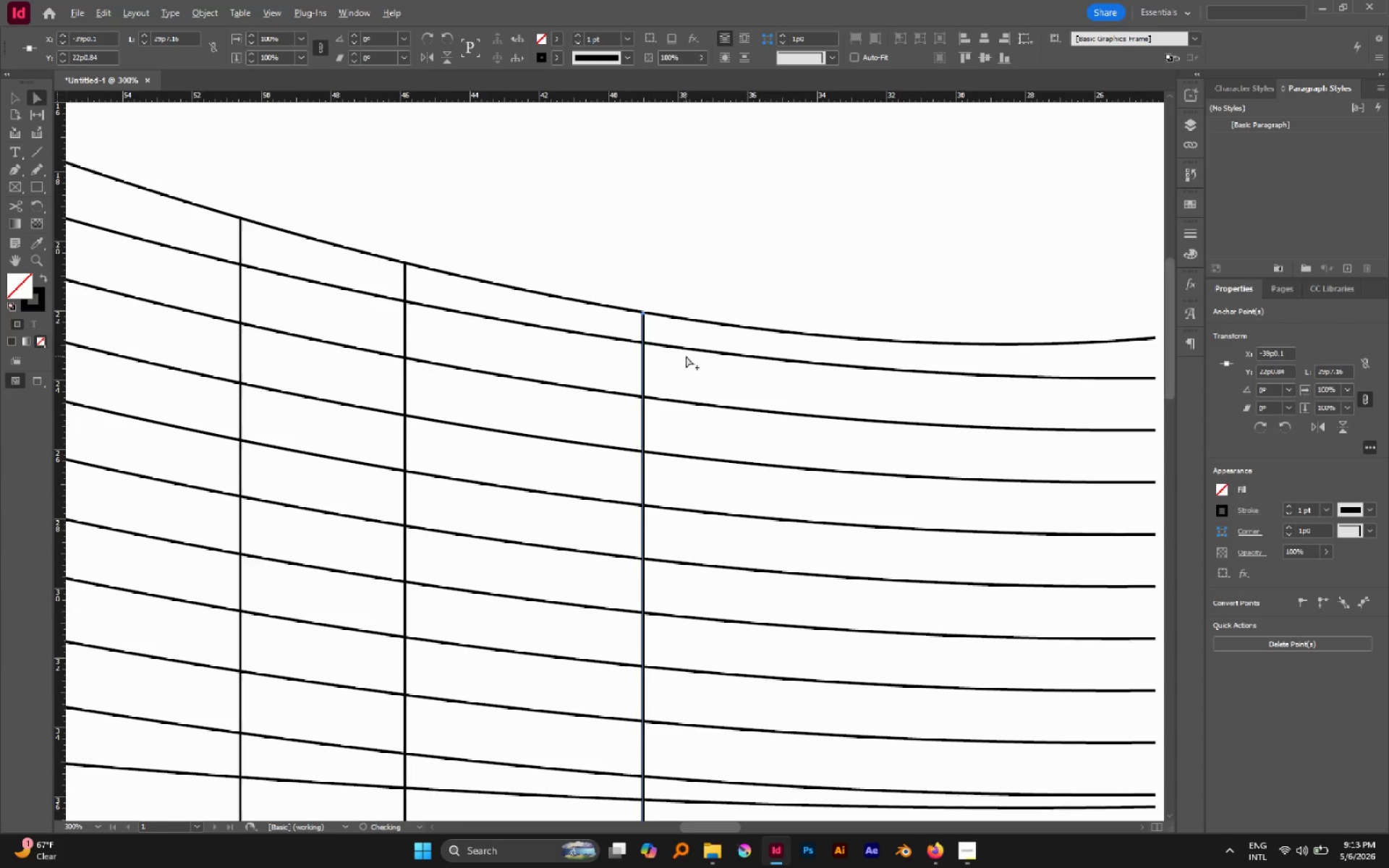 
hold_key(key=ShiftLeft, duration=0.92)
 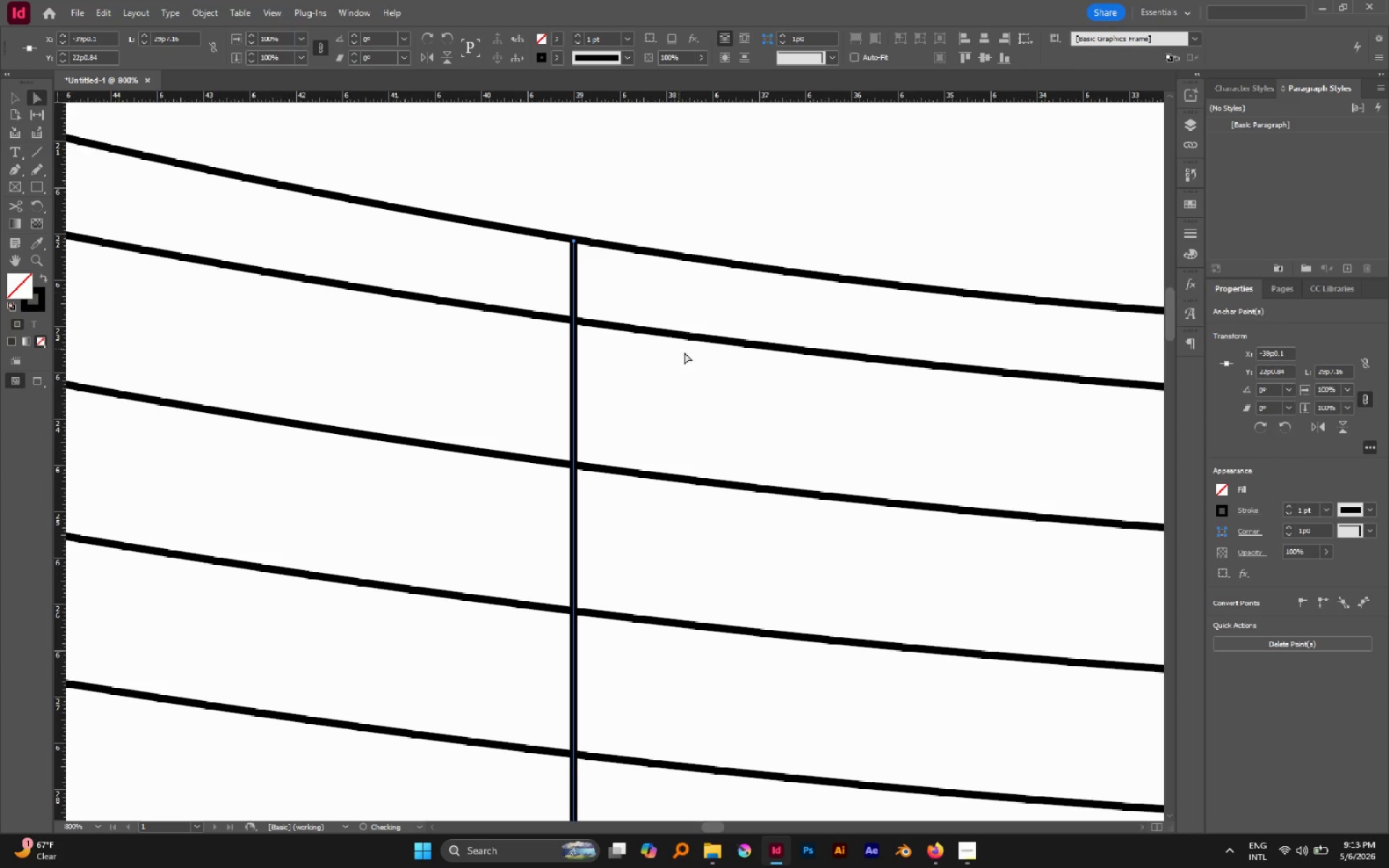 
hold_key(key=AltLeft, duration=0.7)
scroll: coordinate [686, 357], scroll_direction: down, amount: 4.0
 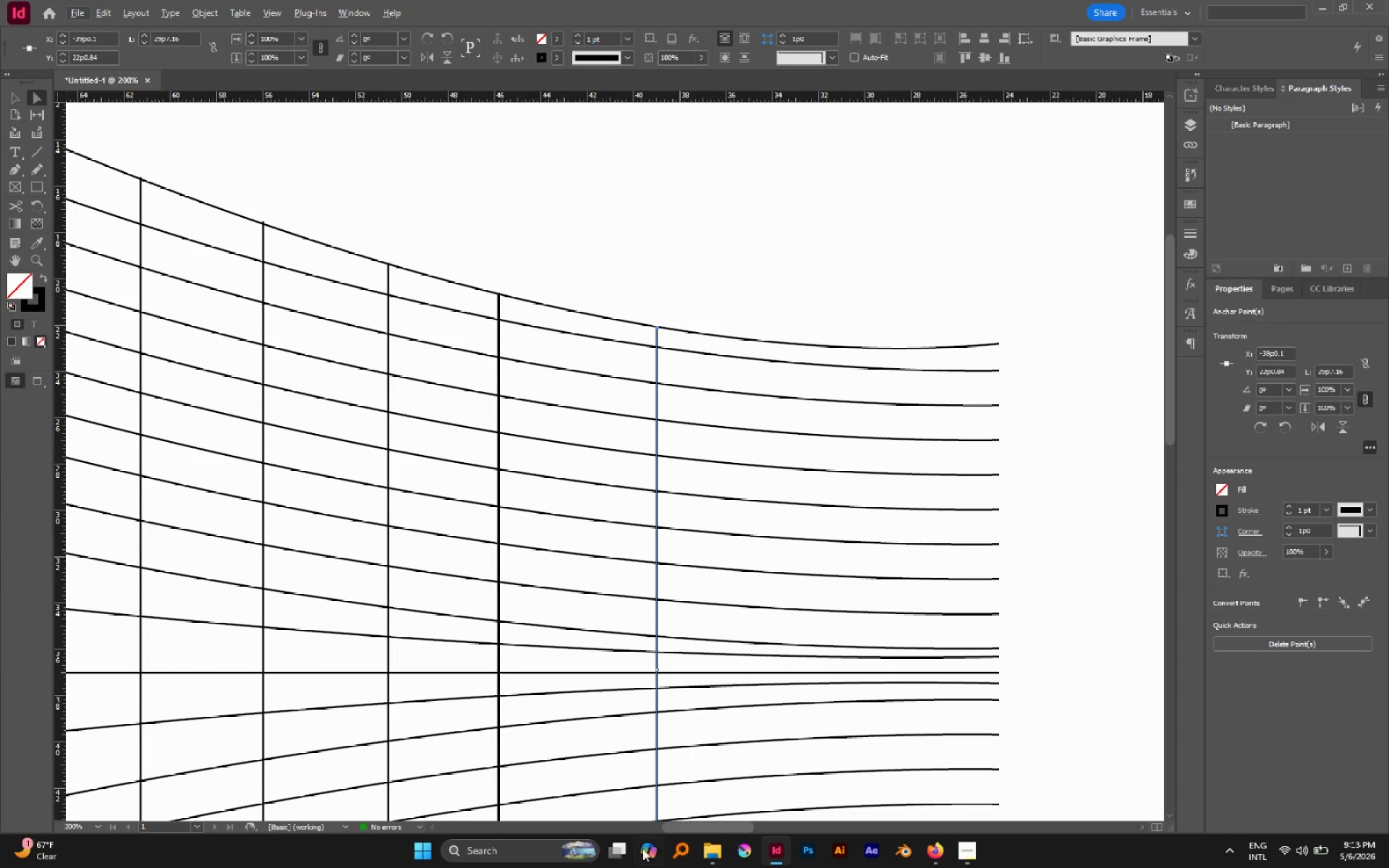 
hold_key(key=AltLeft, duration=1.12)
 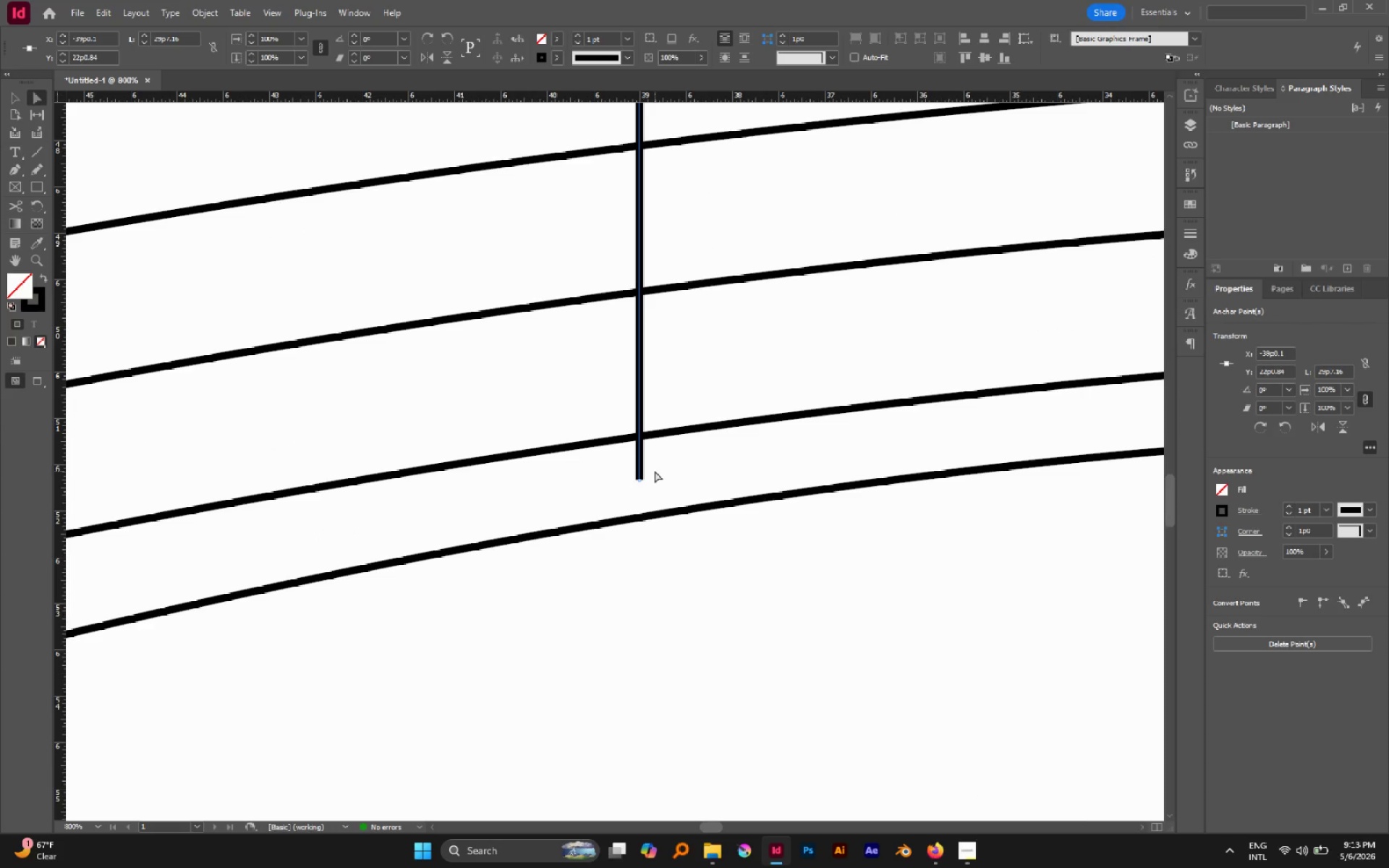 
scroll: coordinate [639, 671], scroll_direction: down, amount: 11.0
 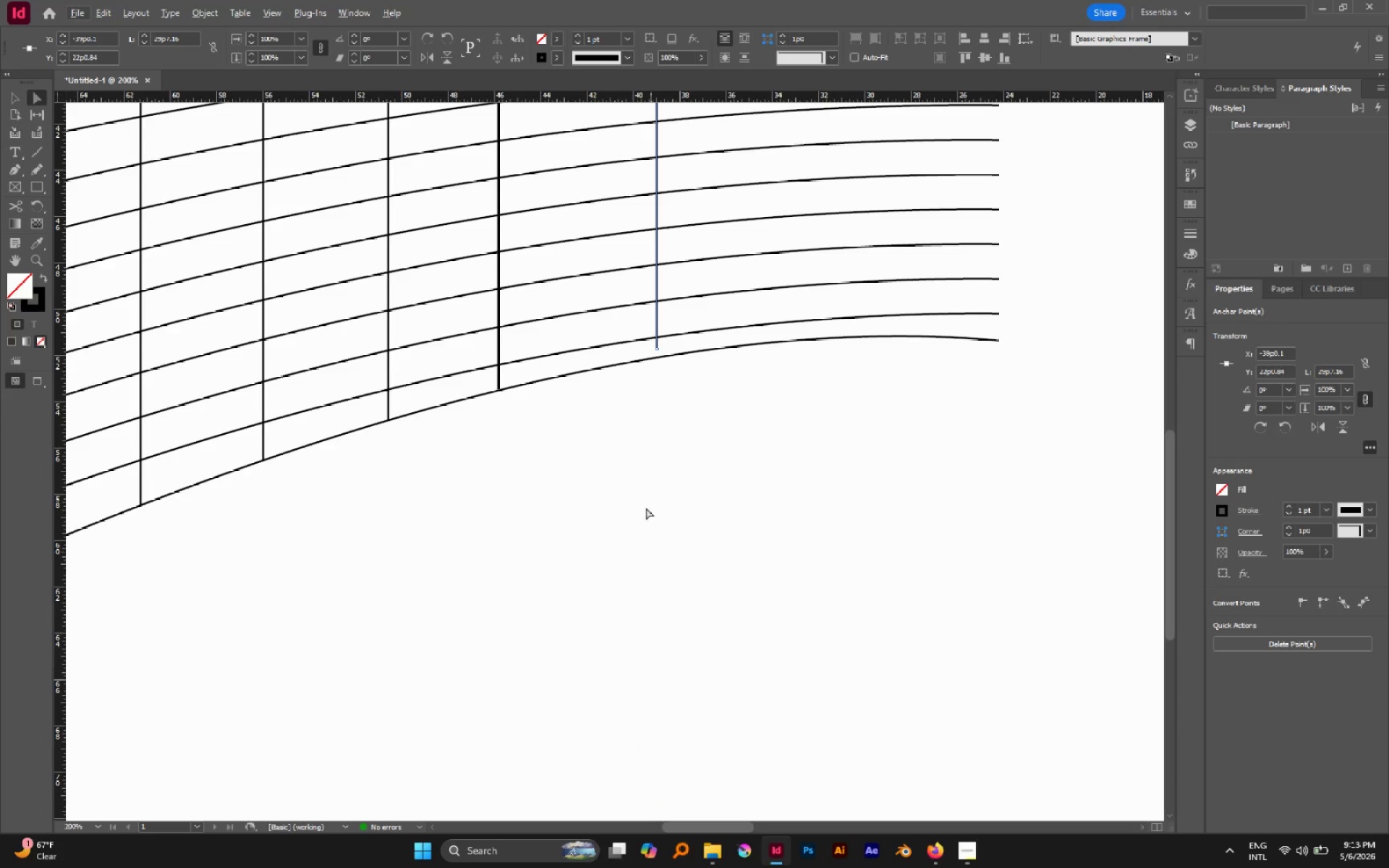 
scroll: coordinate [659, 344], scroll_direction: up, amount: 4.0
 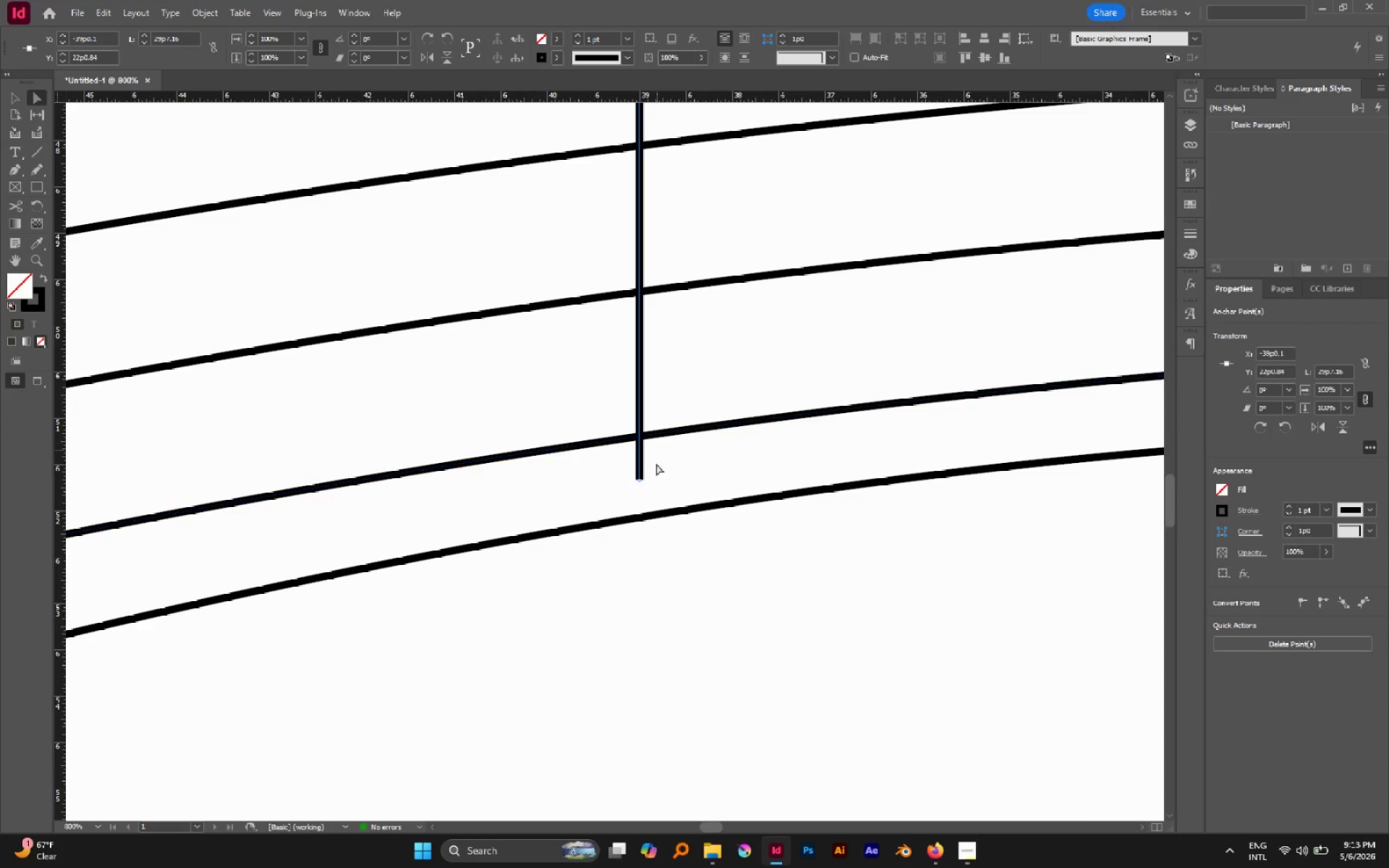 
left_click_drag(start_coordinate=[655, 471], to_coordinate=[603, 501])
 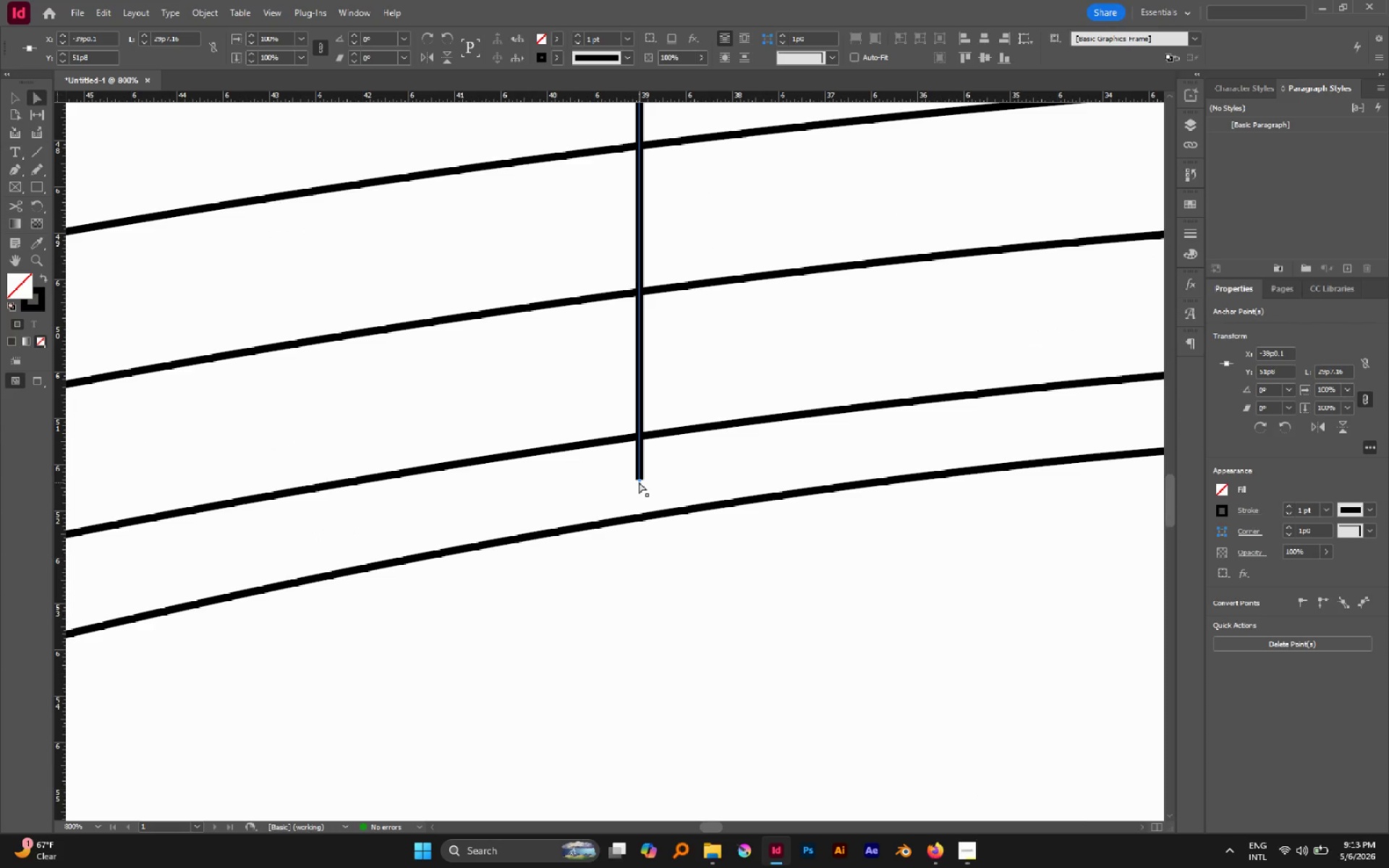 
left_click_drag(start_coordinate=[639, 481], to_coordinate=[646, 518])
 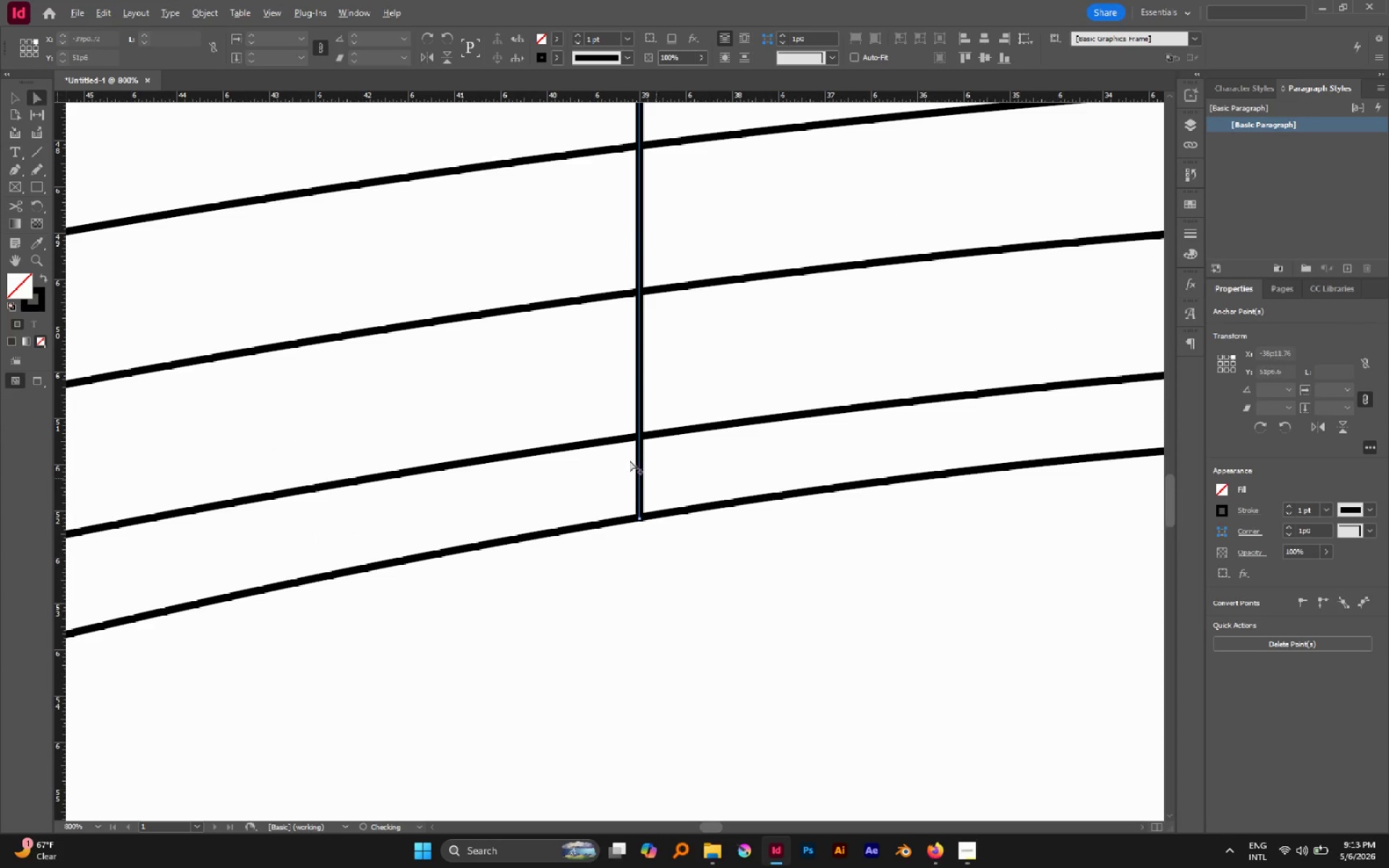 
hold_key(key=ShiftLeft, duration=1.61)
 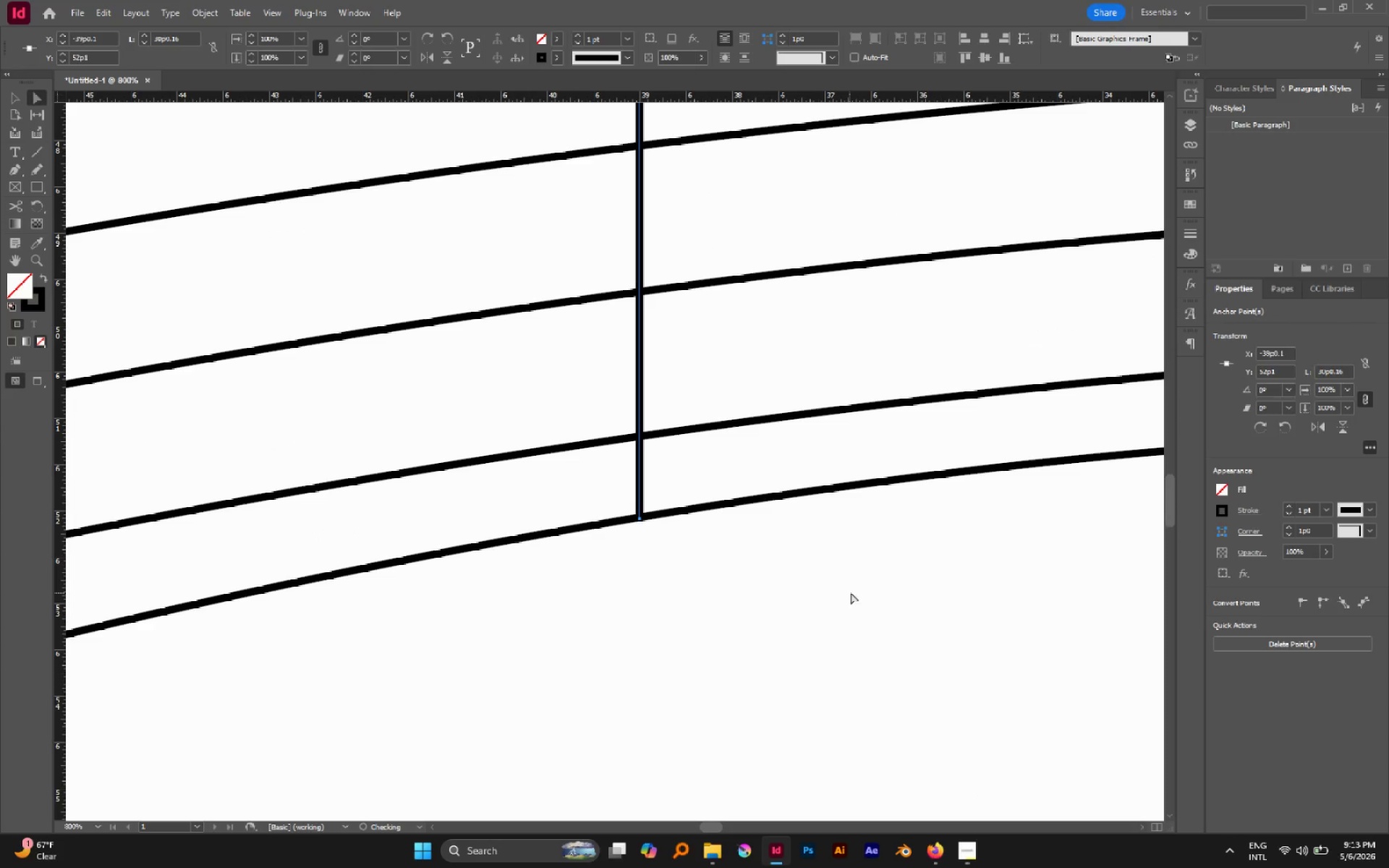 
left_click([851, 592])
 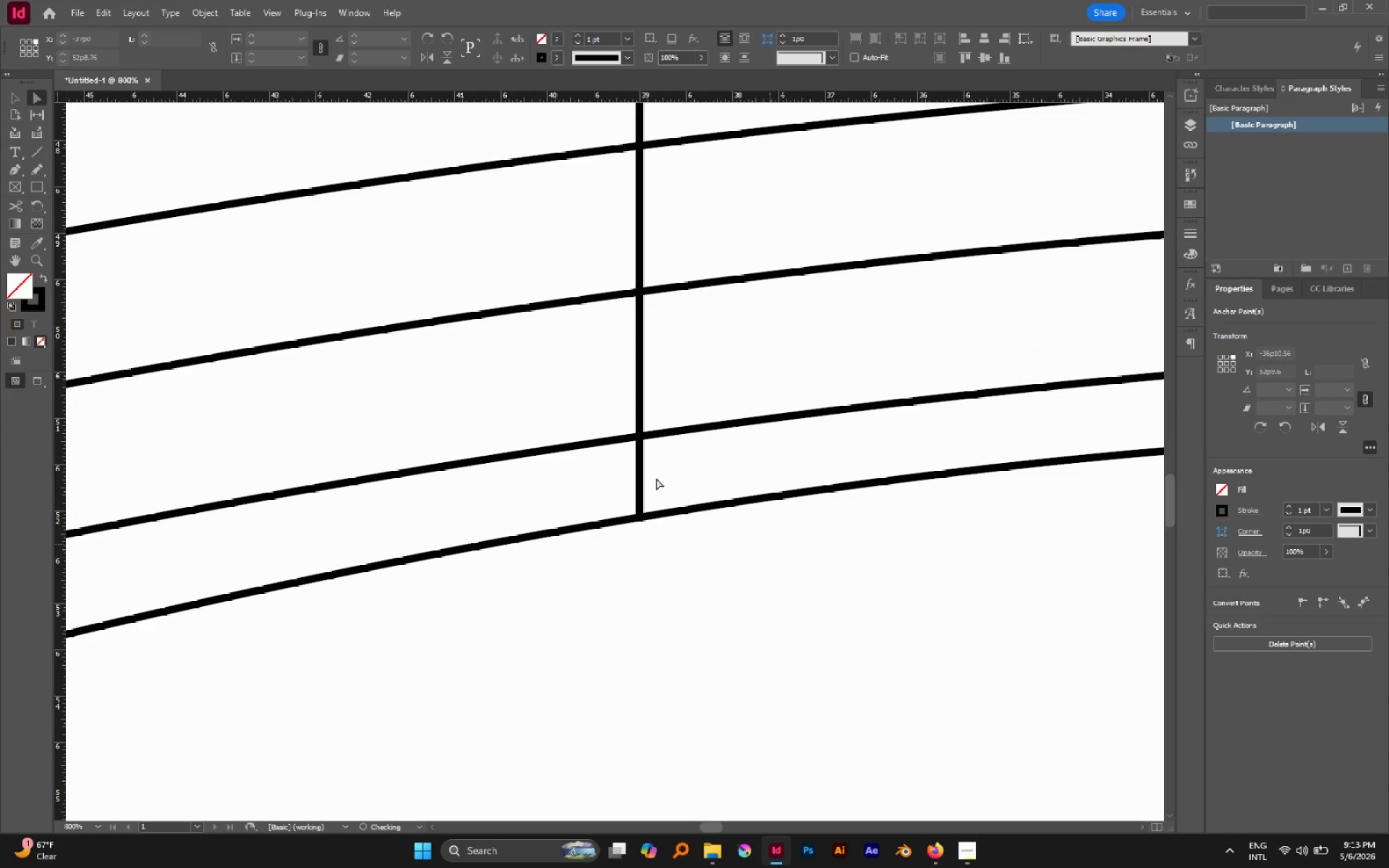 
hold_key(key=AltLeft, duration=0.64)
scroll: coordinate [628, 460], scroll_direction: down, amount: 7.0
 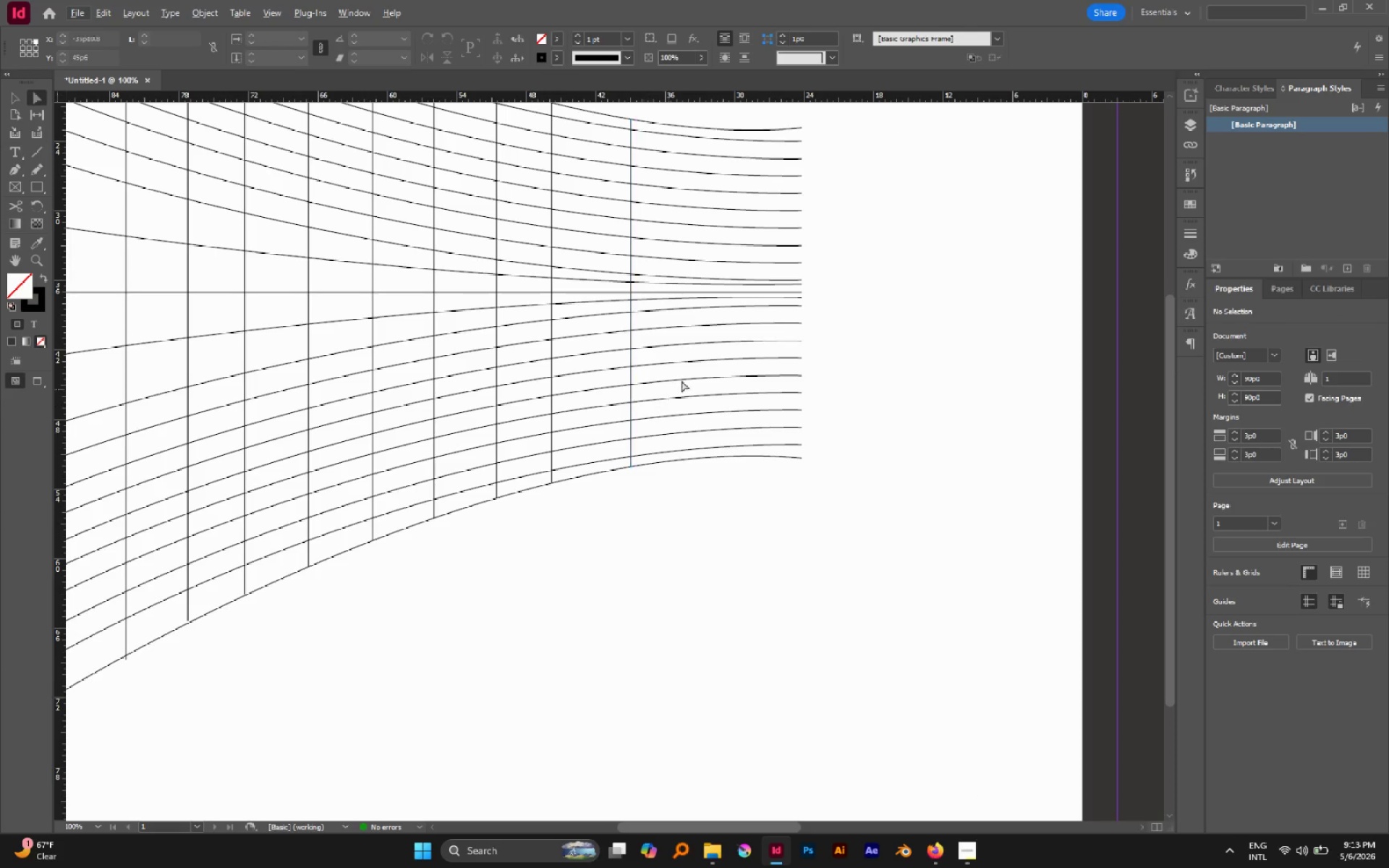 
hold_key(key=Space, duration=0.47)
 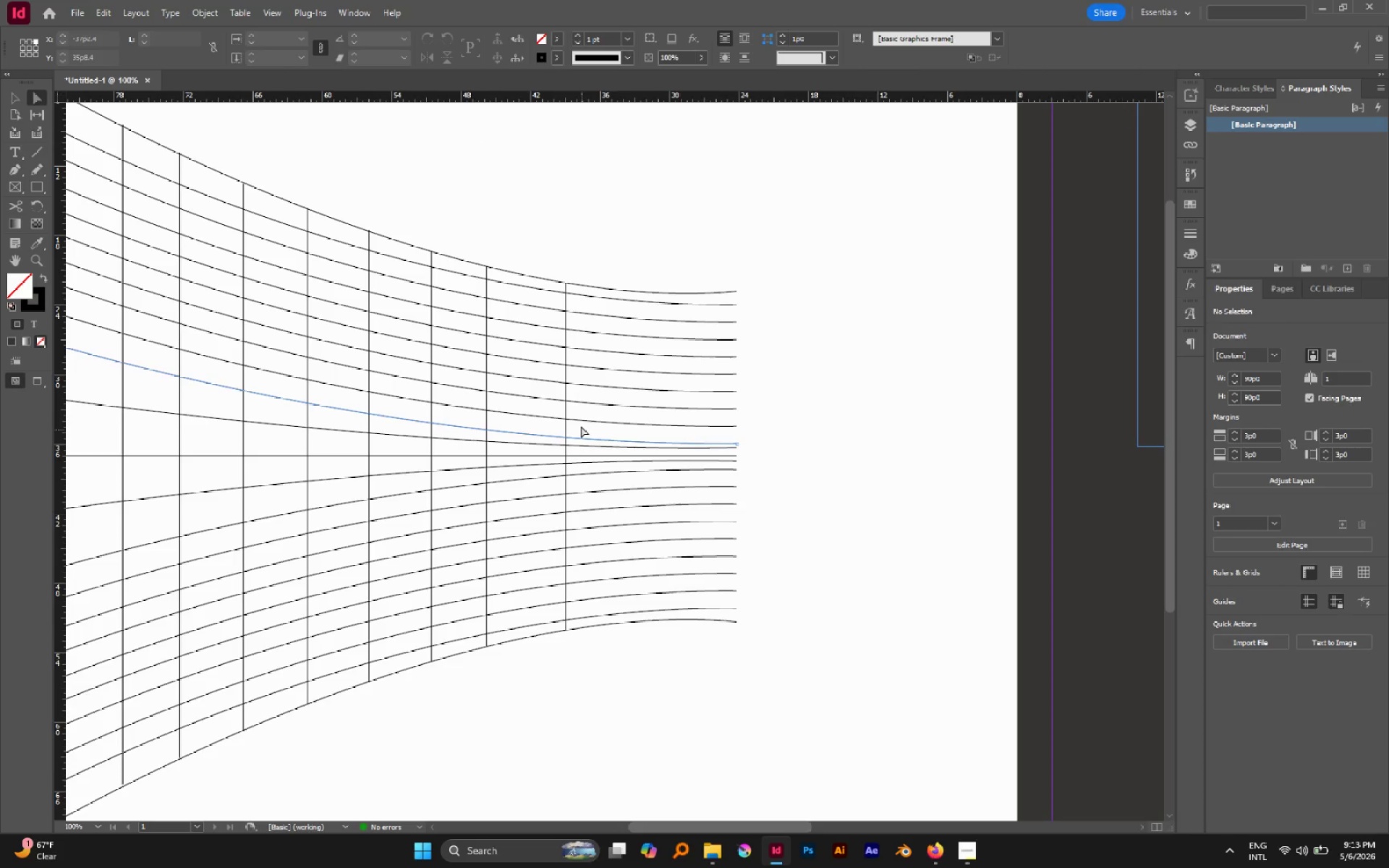 
left_click_drag(start_coordinate=[718, 354], to_coordinate=[654, 517])
 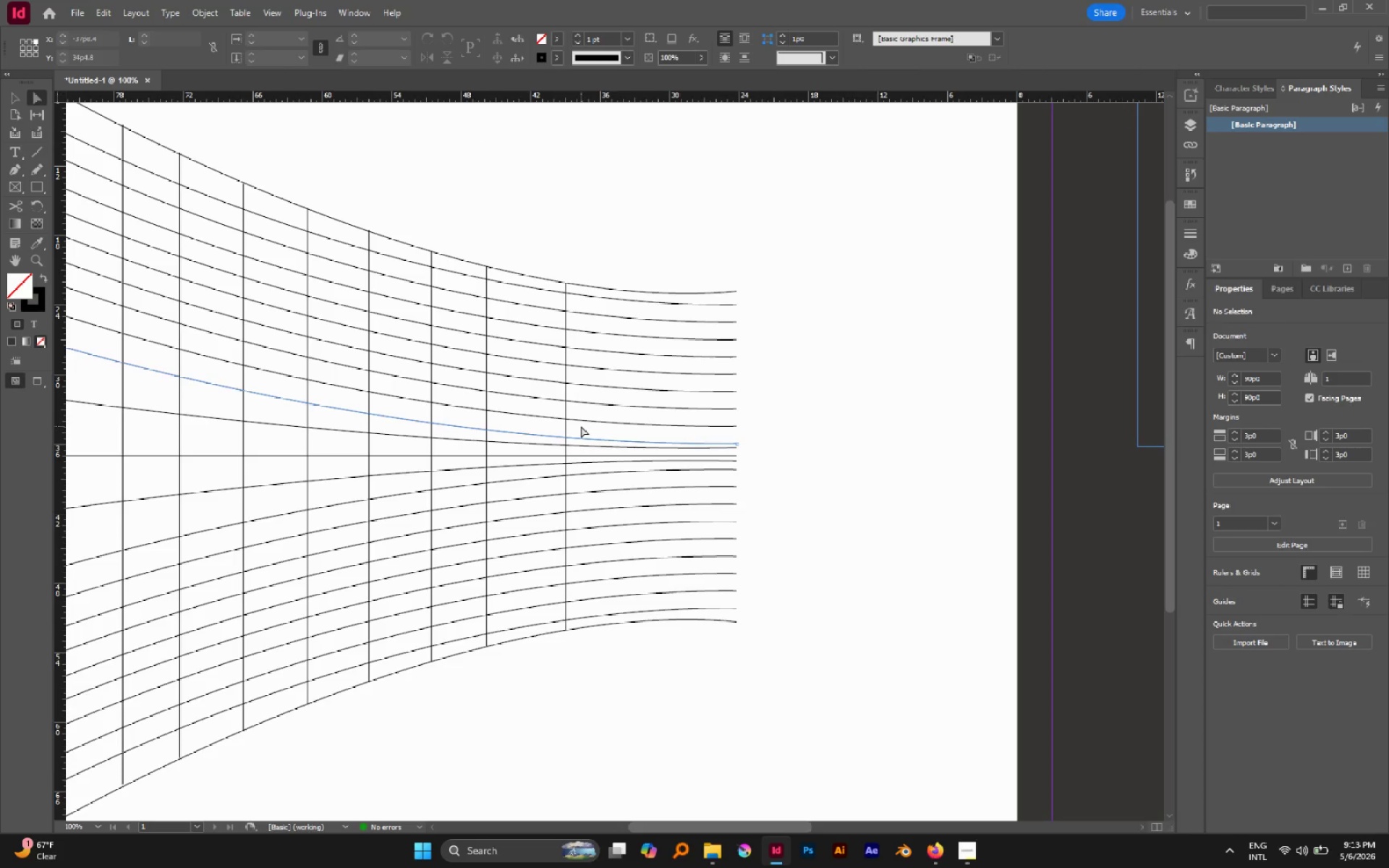 
hold_key(key=AltLeft, duration=1.75)
left_click([566, 427])
 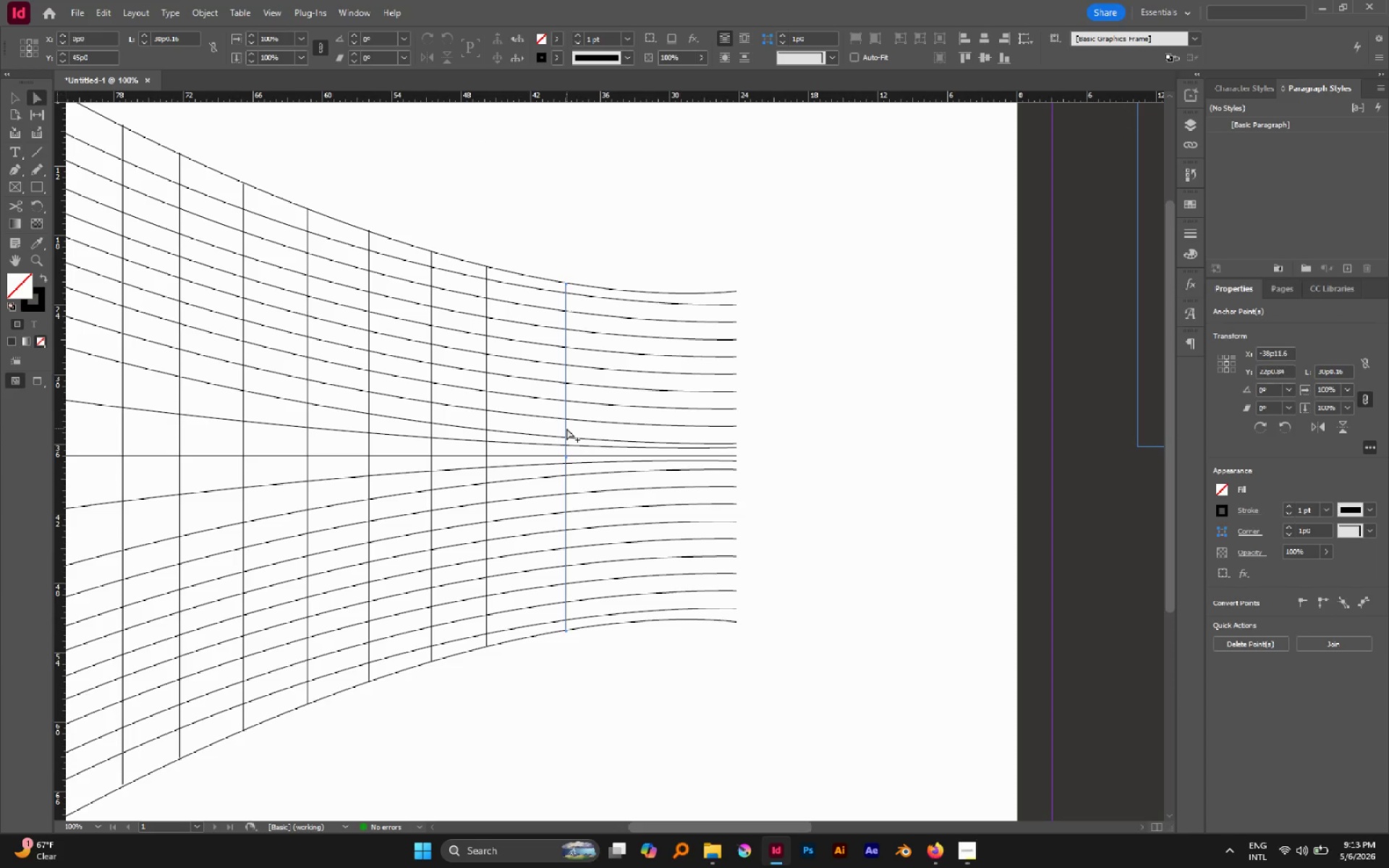 
hold_key(key=ShiftLeft, duration=0.75)
left_click_drag(start_coordinate=[566, 429], to_coordinate=[653, 430])
 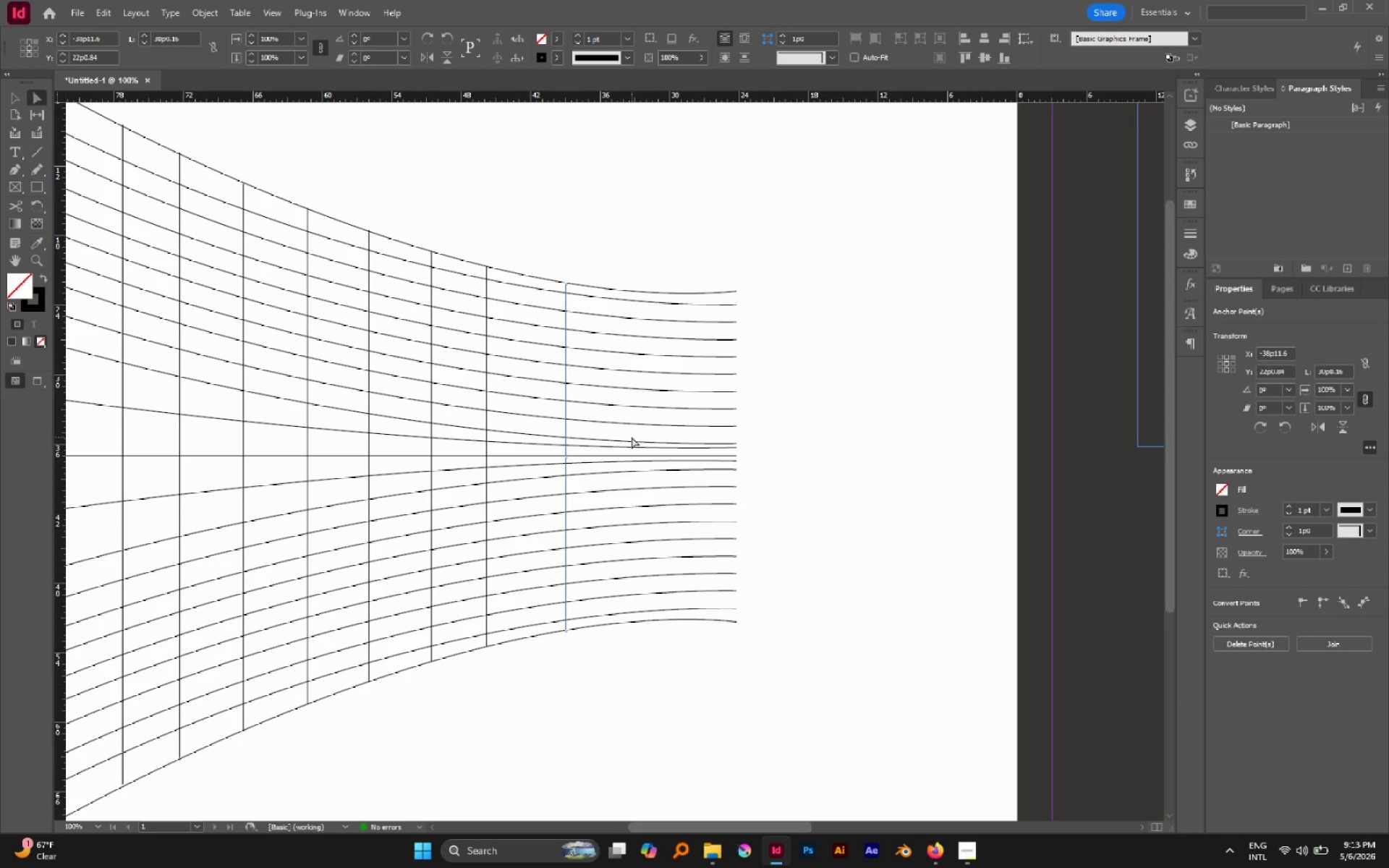 
left_click([632, 437])
 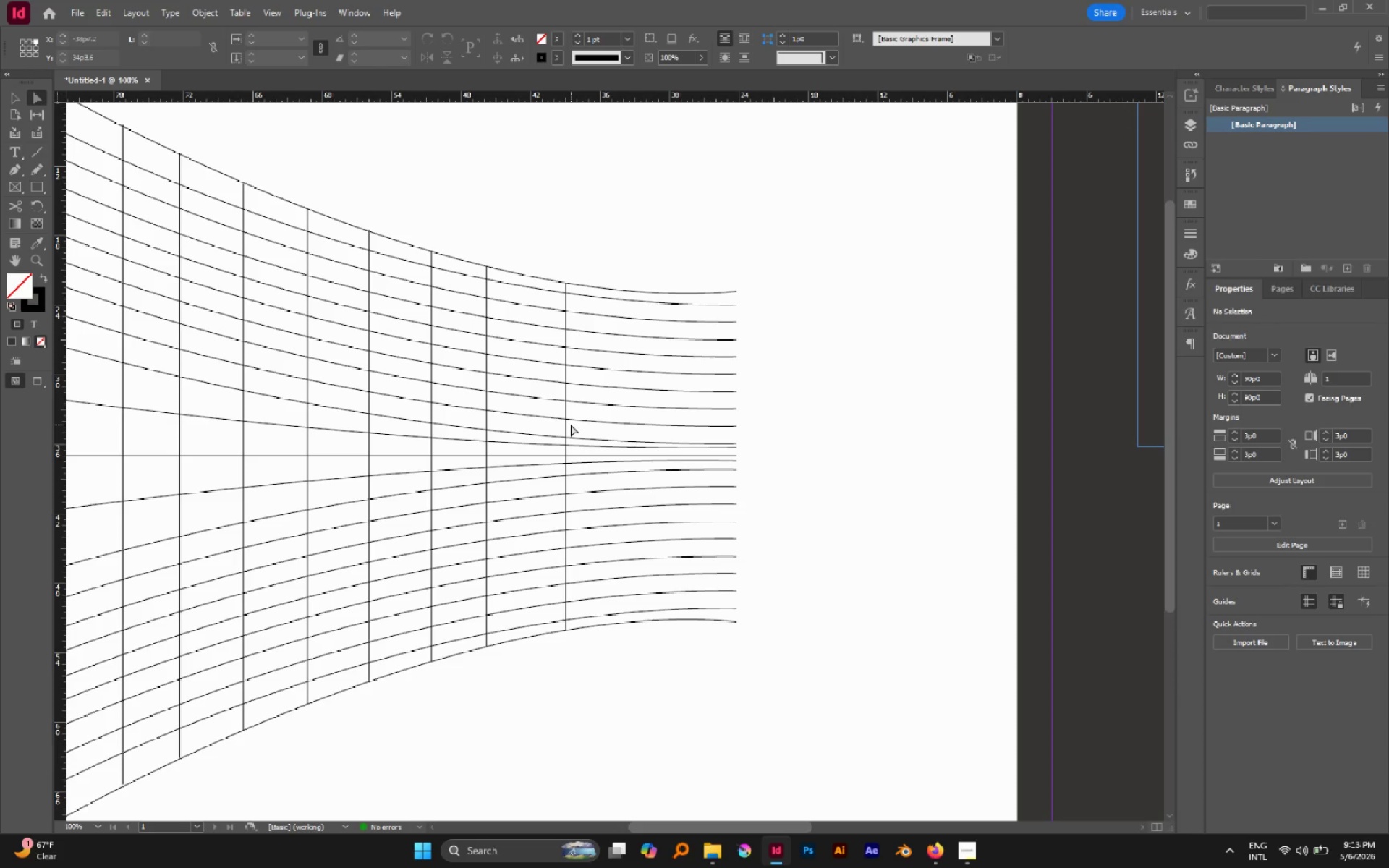 
type(CV)
 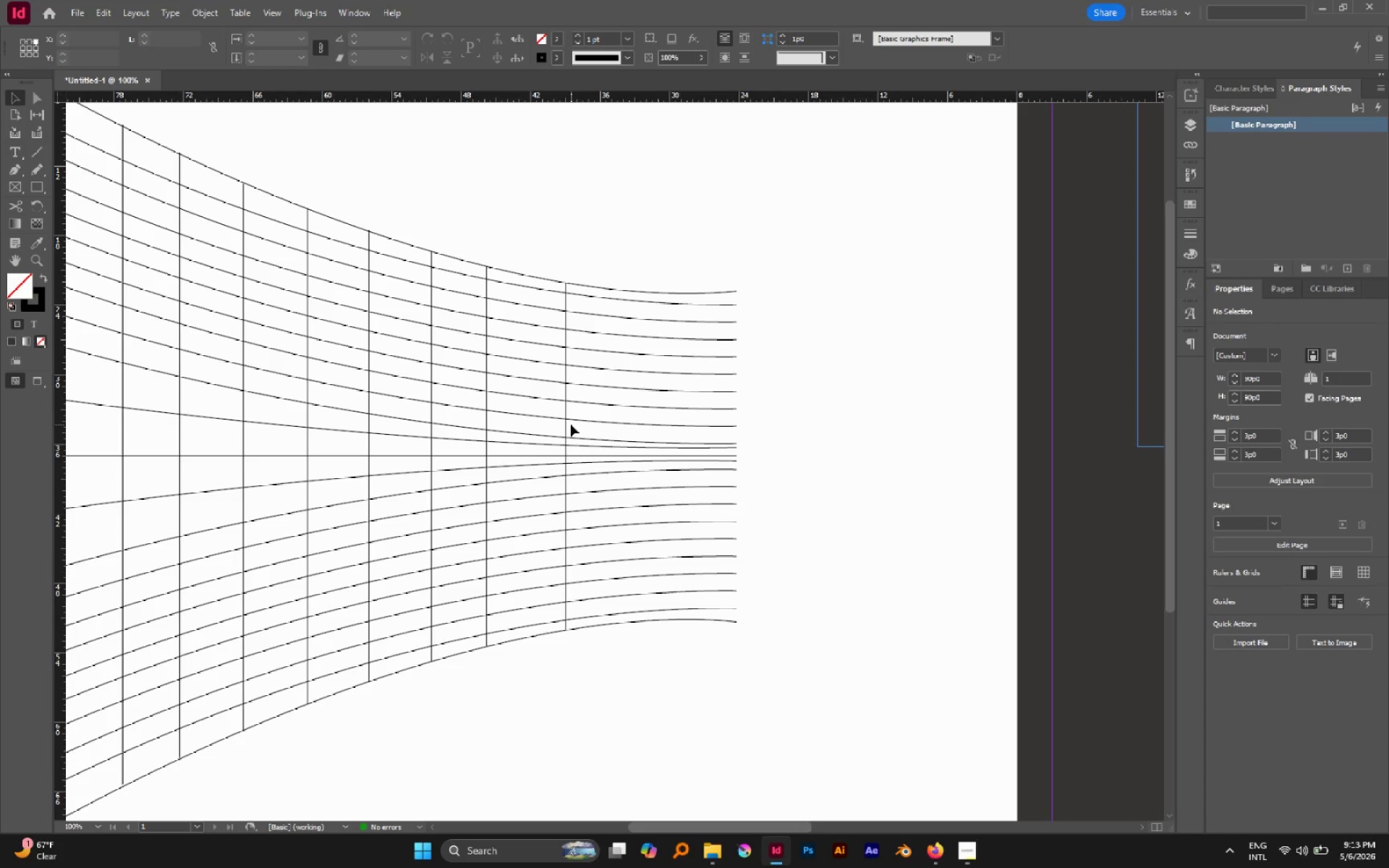 
wait(11.42)
 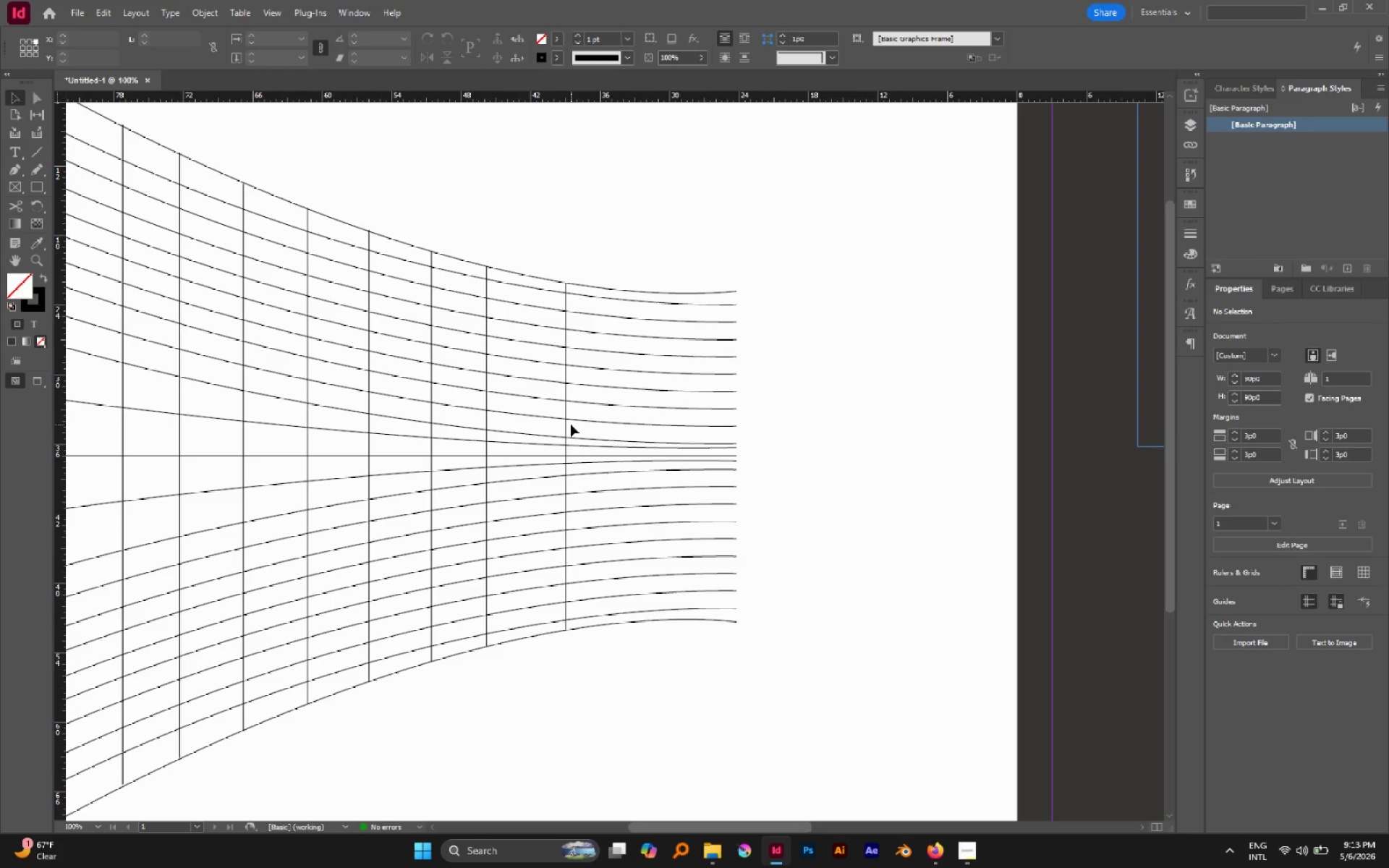 
hold_key(key=AltLeft, duration=1.97)
left_click_drag(start_coordinate=[566, 320], to_coordinate=[650, 344])
 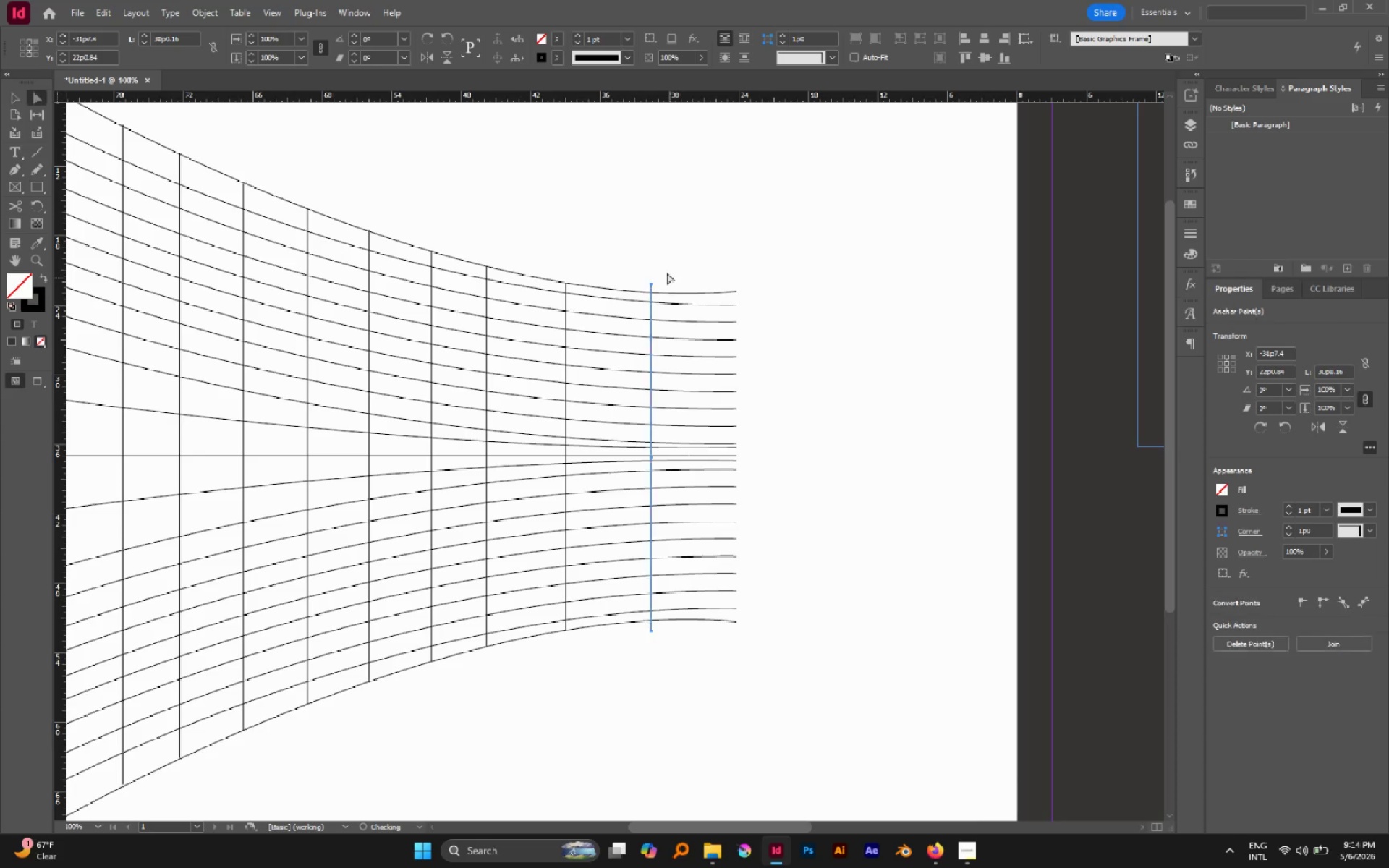 
hold_key(key=ShiftLeft, duration=1.83)
 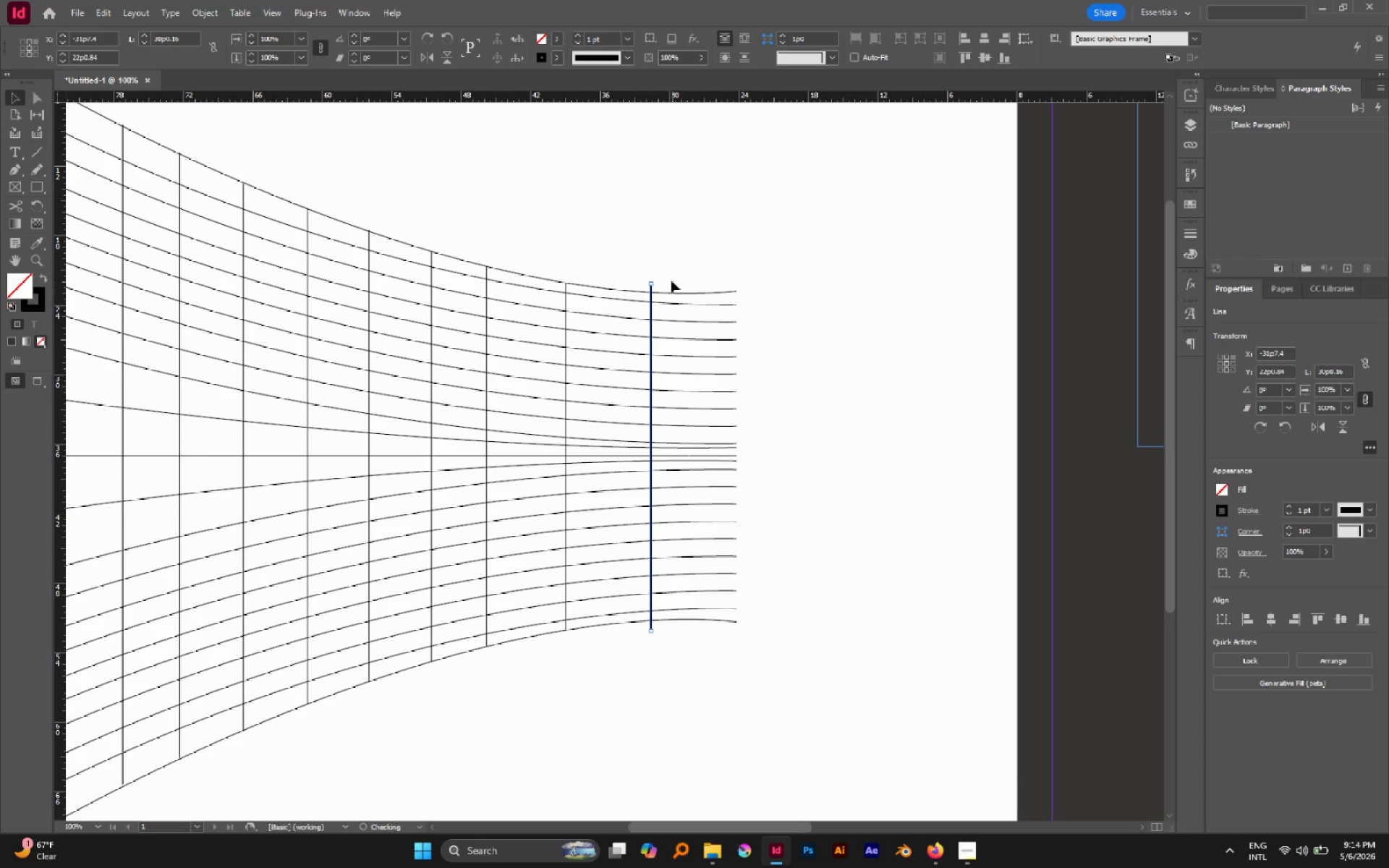 
key(A)
 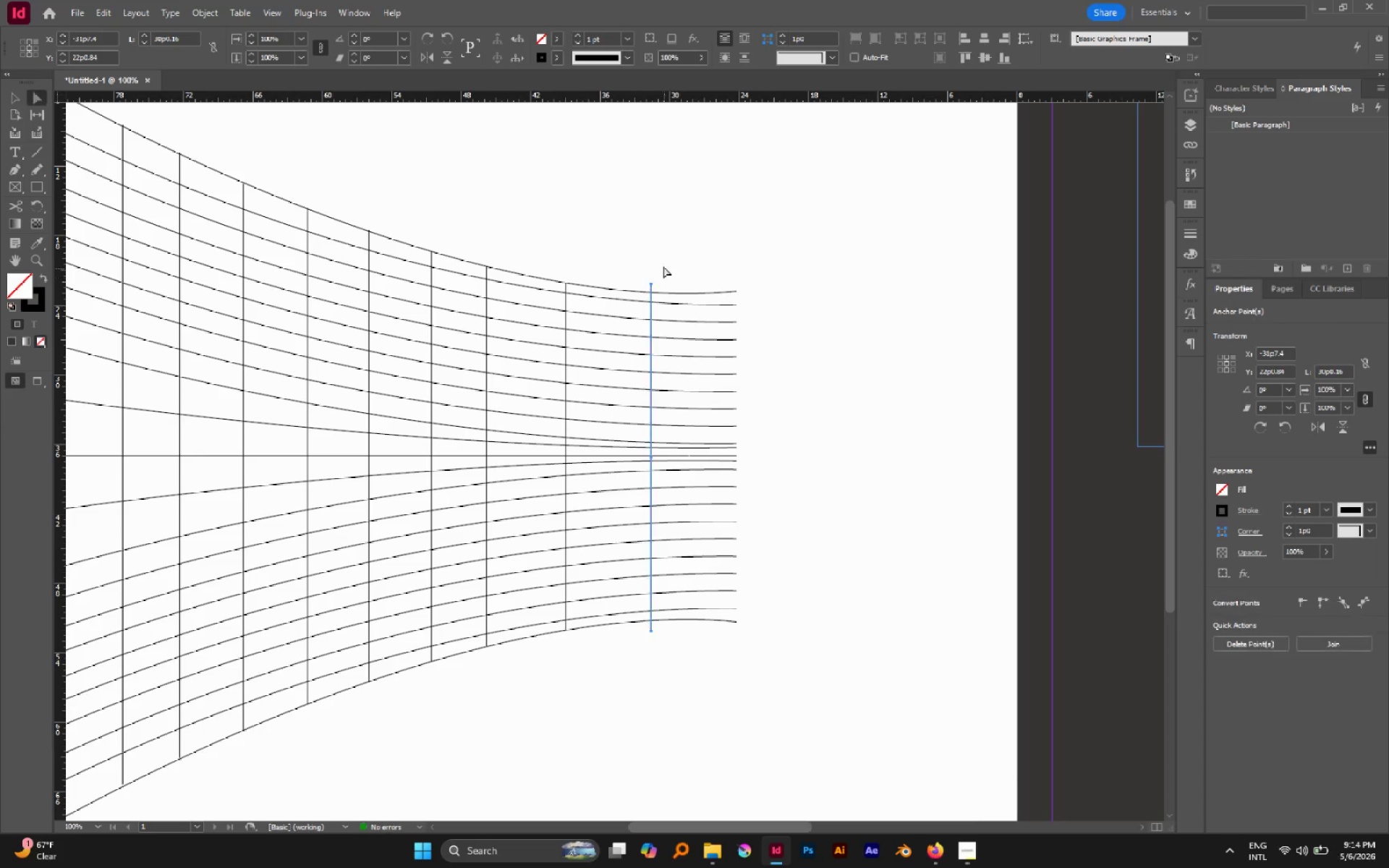 
left_click([663, 266])
 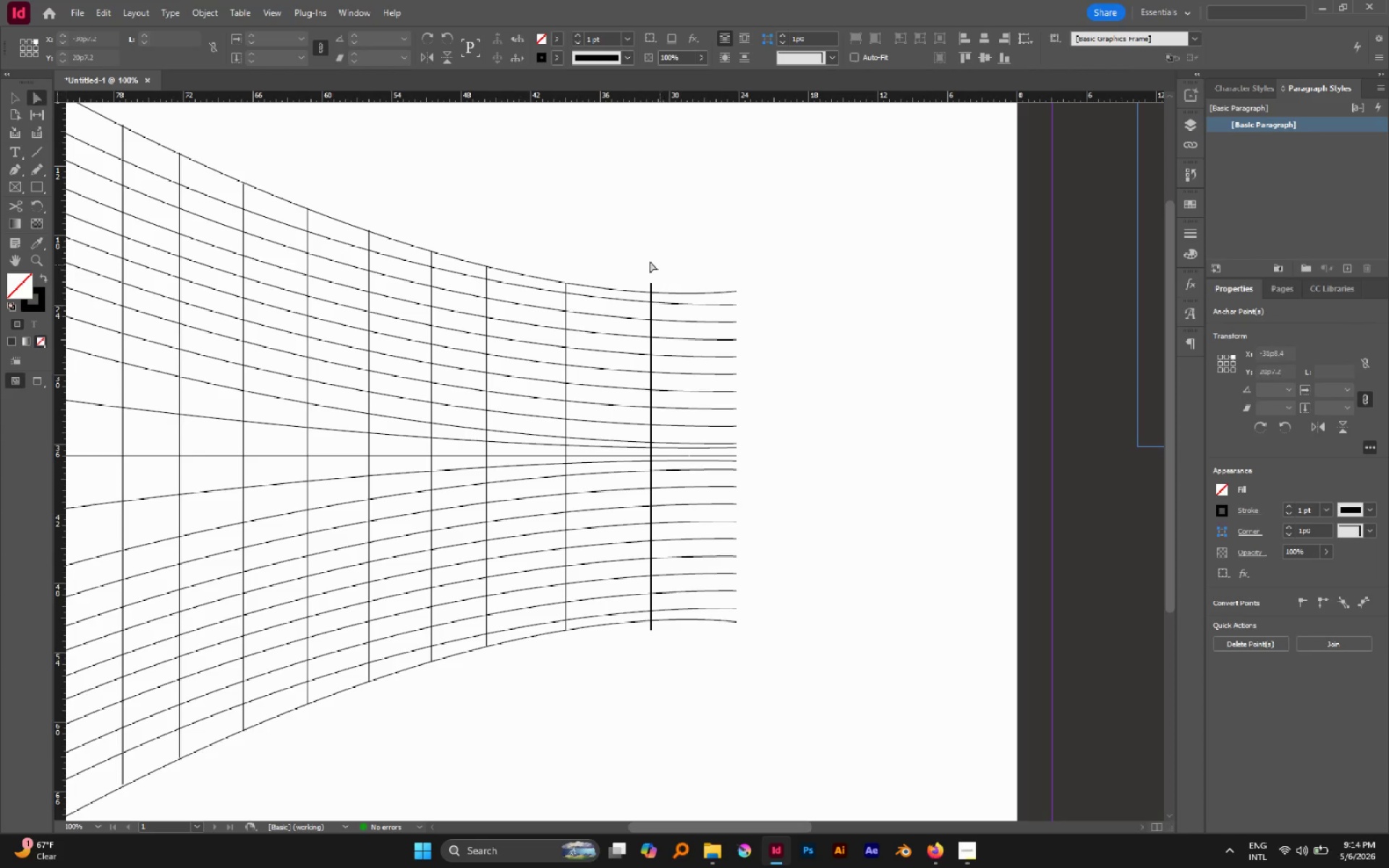 
hold_key(key=AltLeft, duration=1.14)
scroll: coordinate [646, 271], scroll_direction: up, amount: 7.0
 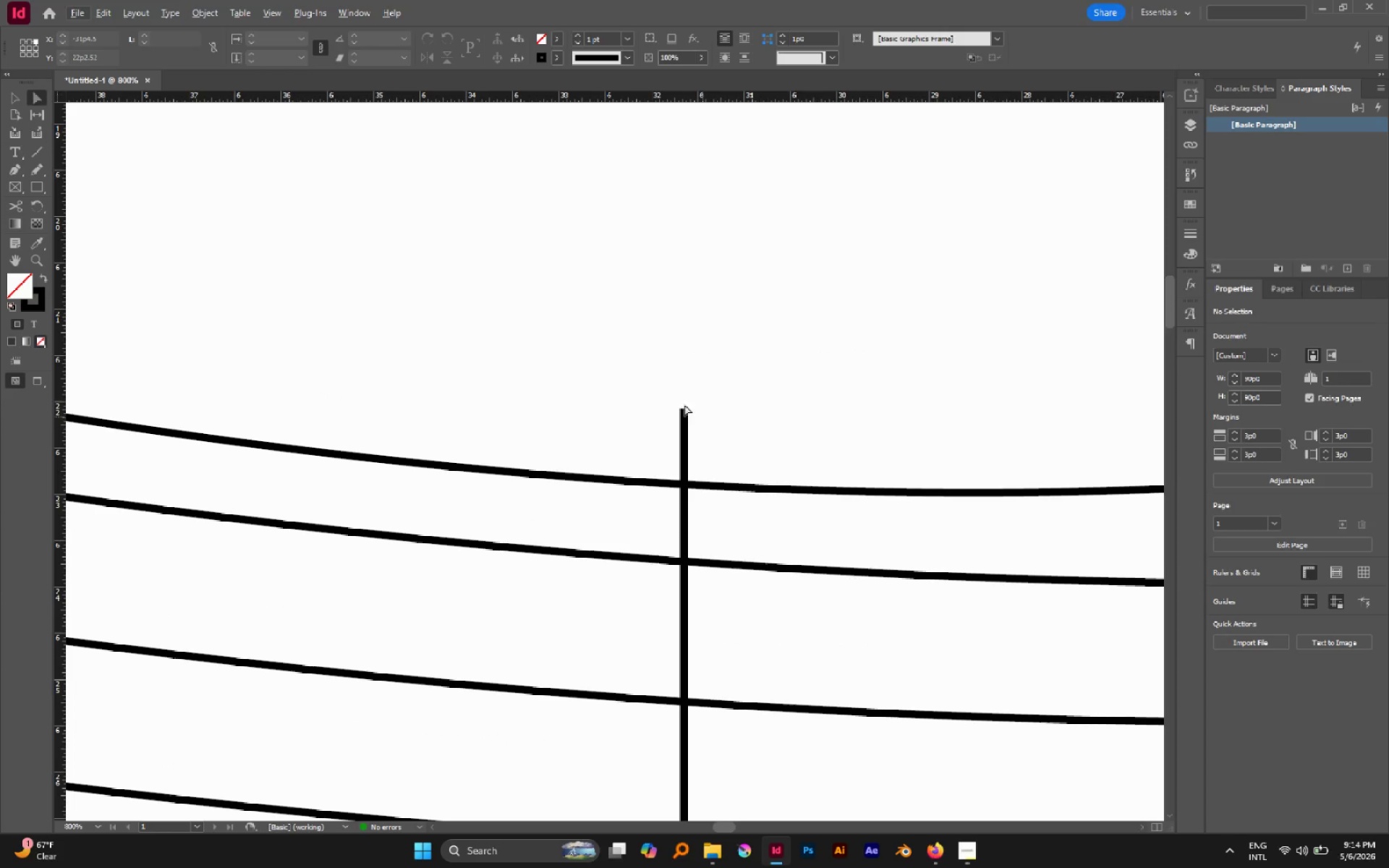 
left_click_drag(start_coordinate=[666, 389], to_coordinate=[706, 427])
 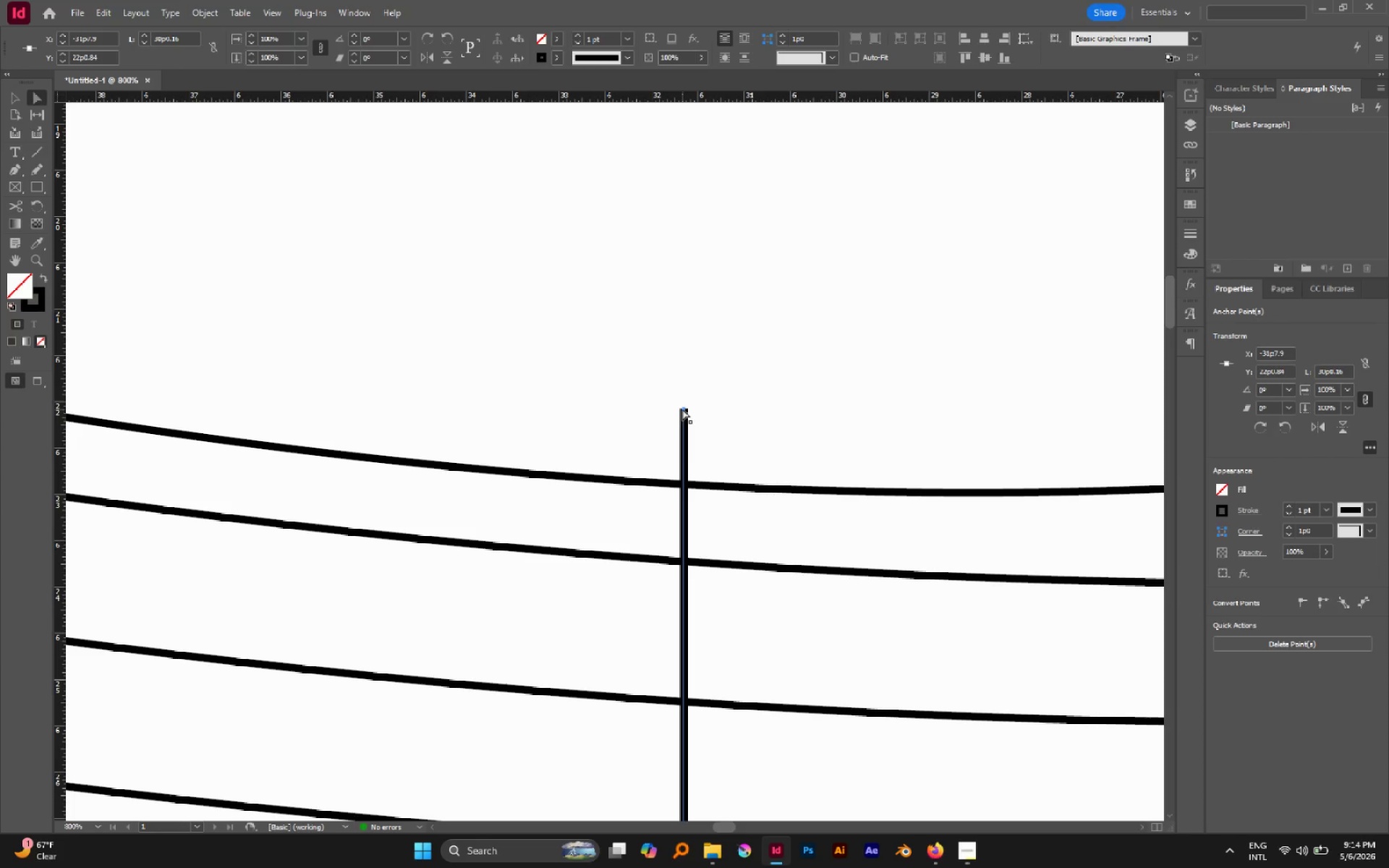 
left_click_drag(start_coordinate=[682, 408], to_coordinate=[681, 484])
 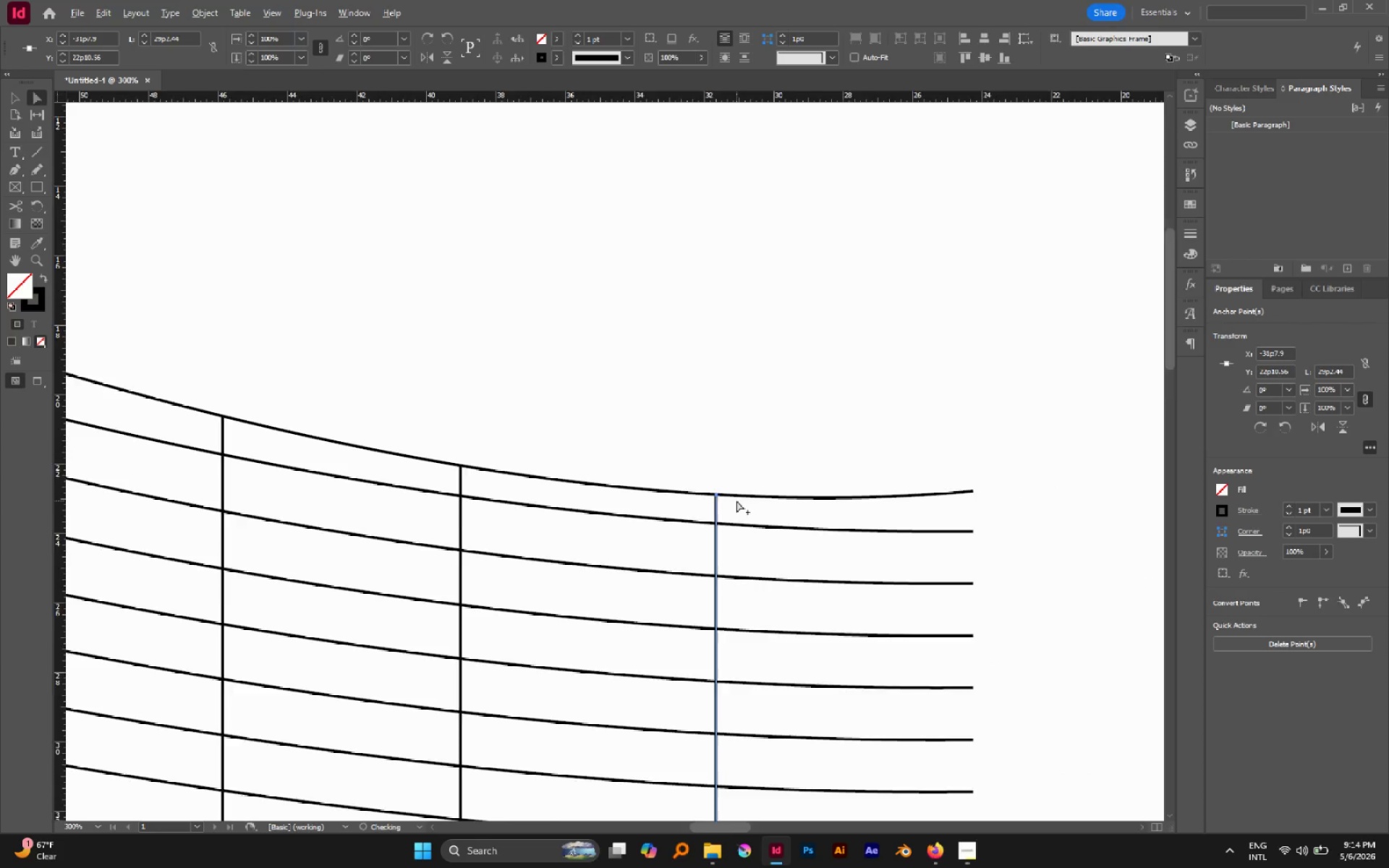 
hold_key(key=ShiftLeft, duration=1.75)
 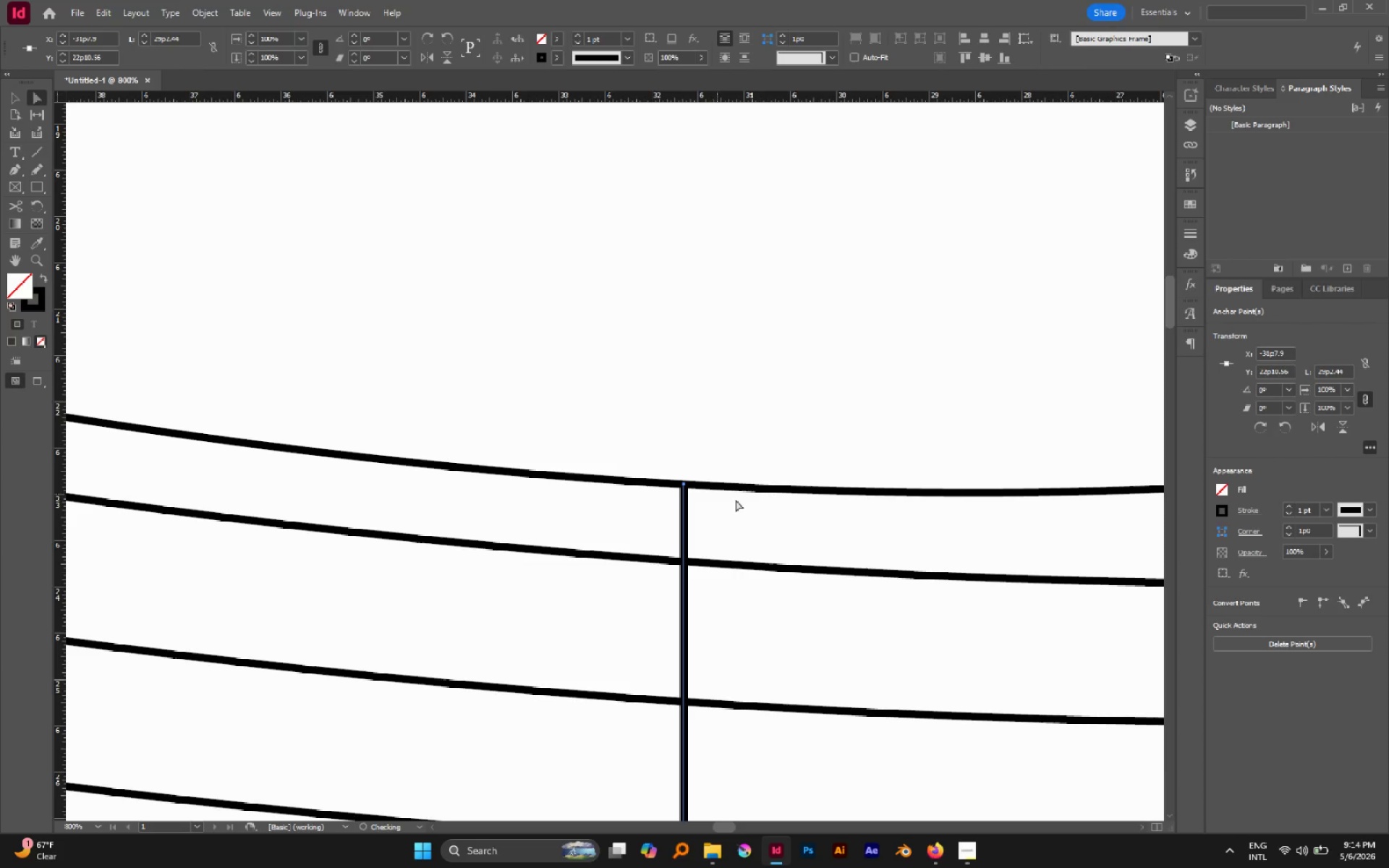 
hold_key(key=AltLeft, duration=0.72)
scroll: coordinate [736, 503], scroll_direction: down, amount: 5.0
 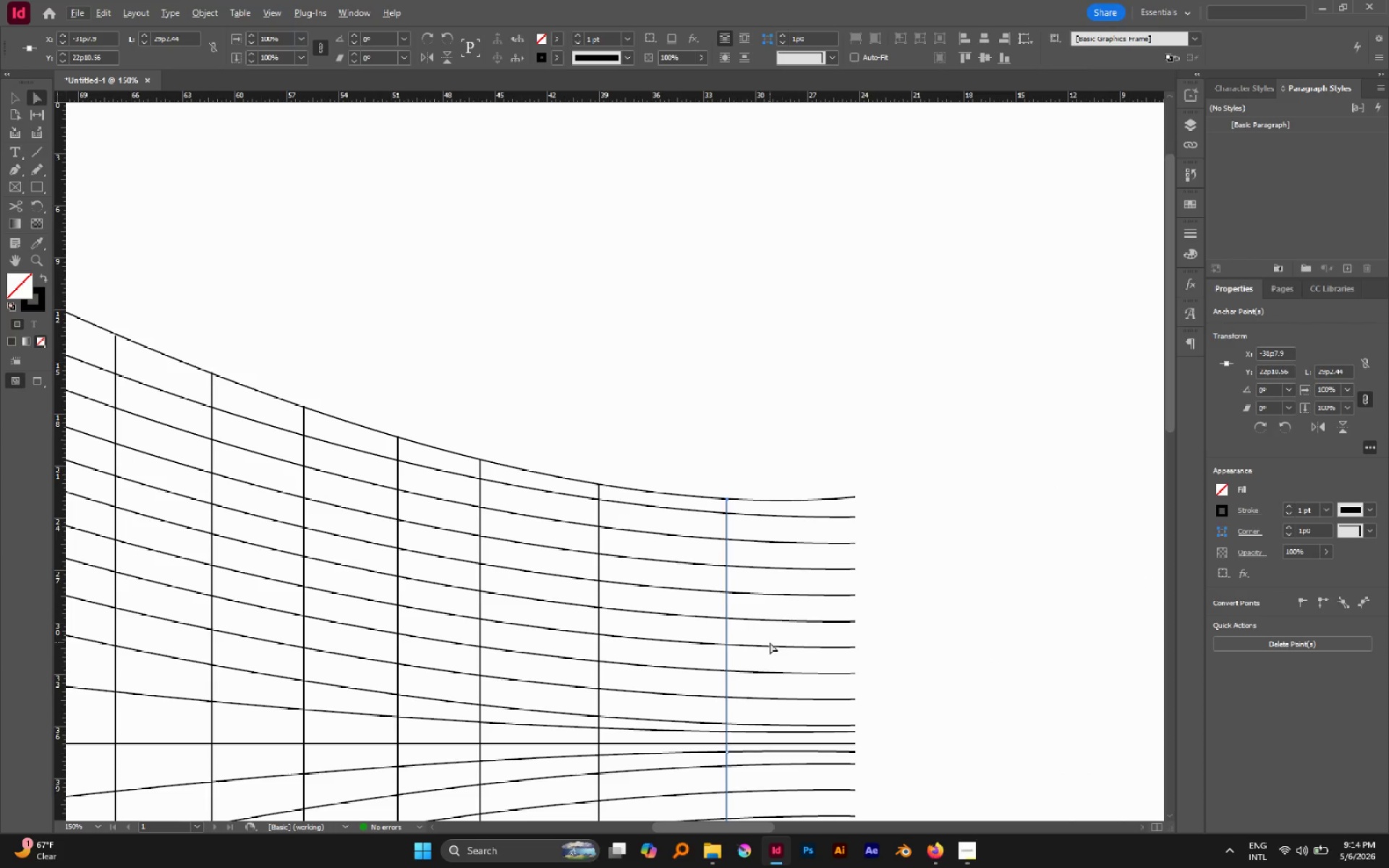 
hold_key(key=Space, duration=0.58)
 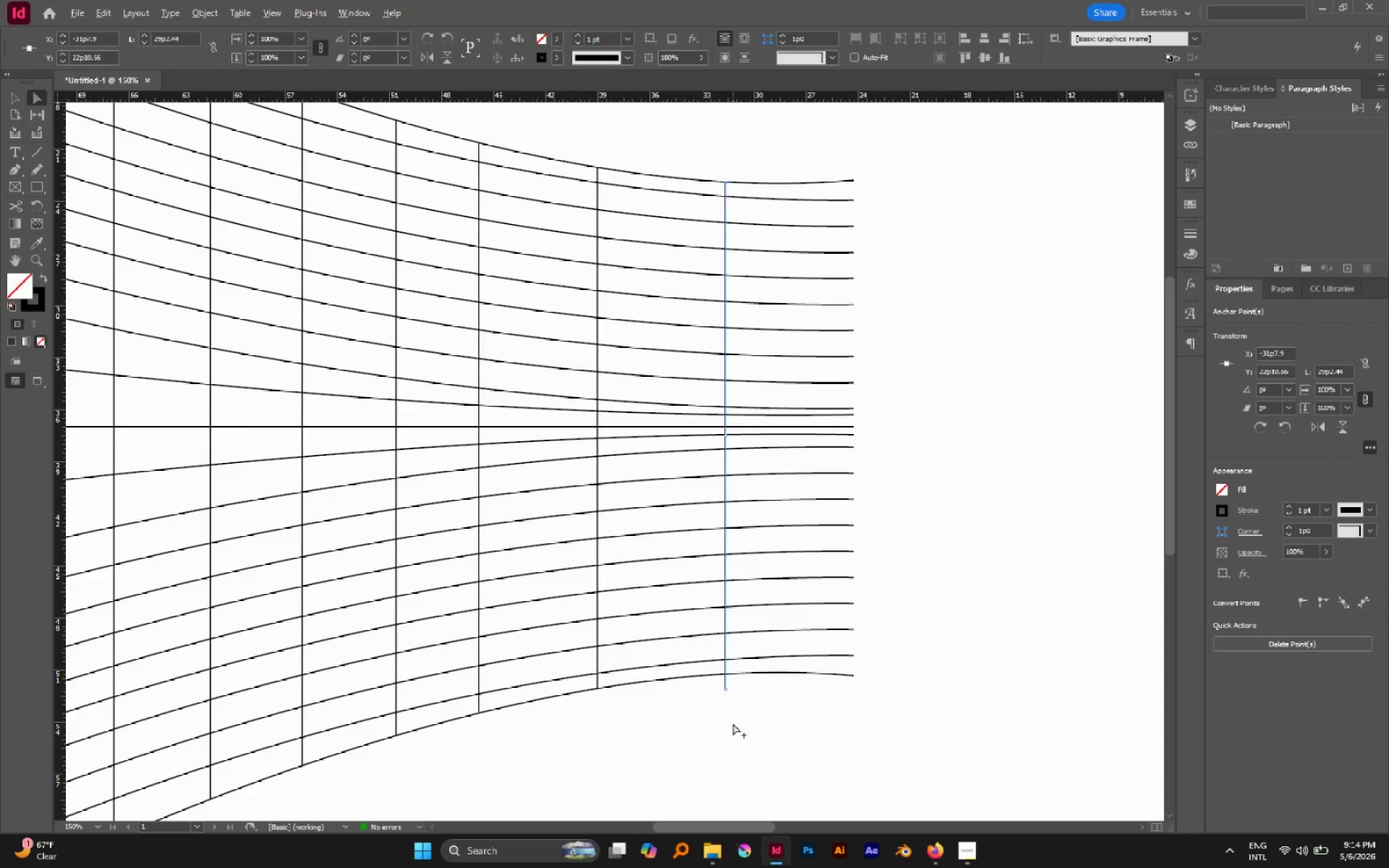 
left_click_drag(start_coordinate=[773, 648], to_coordinate=[772, 331])
 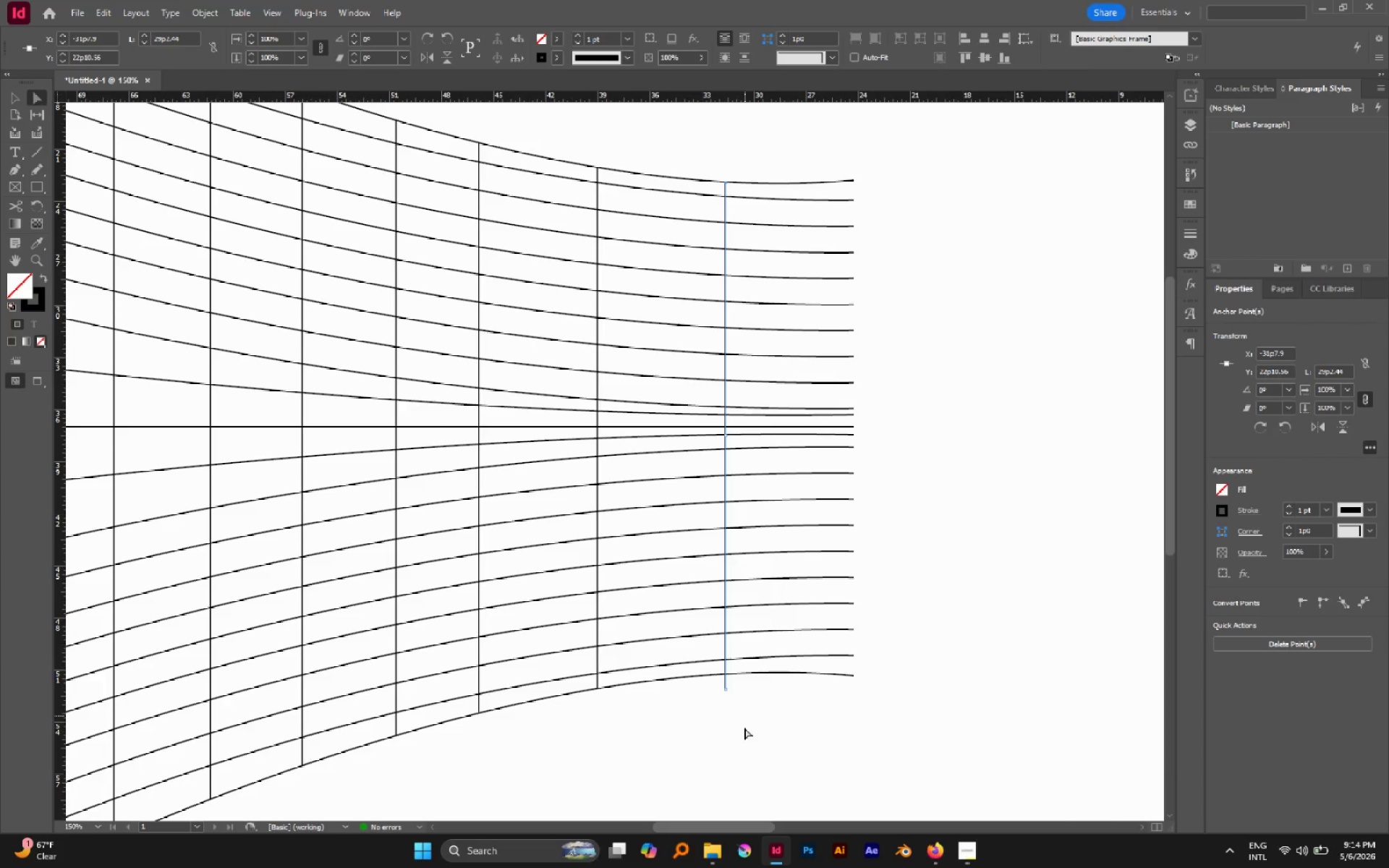 
hold_key(key=AltLeft, duration=1.22)
 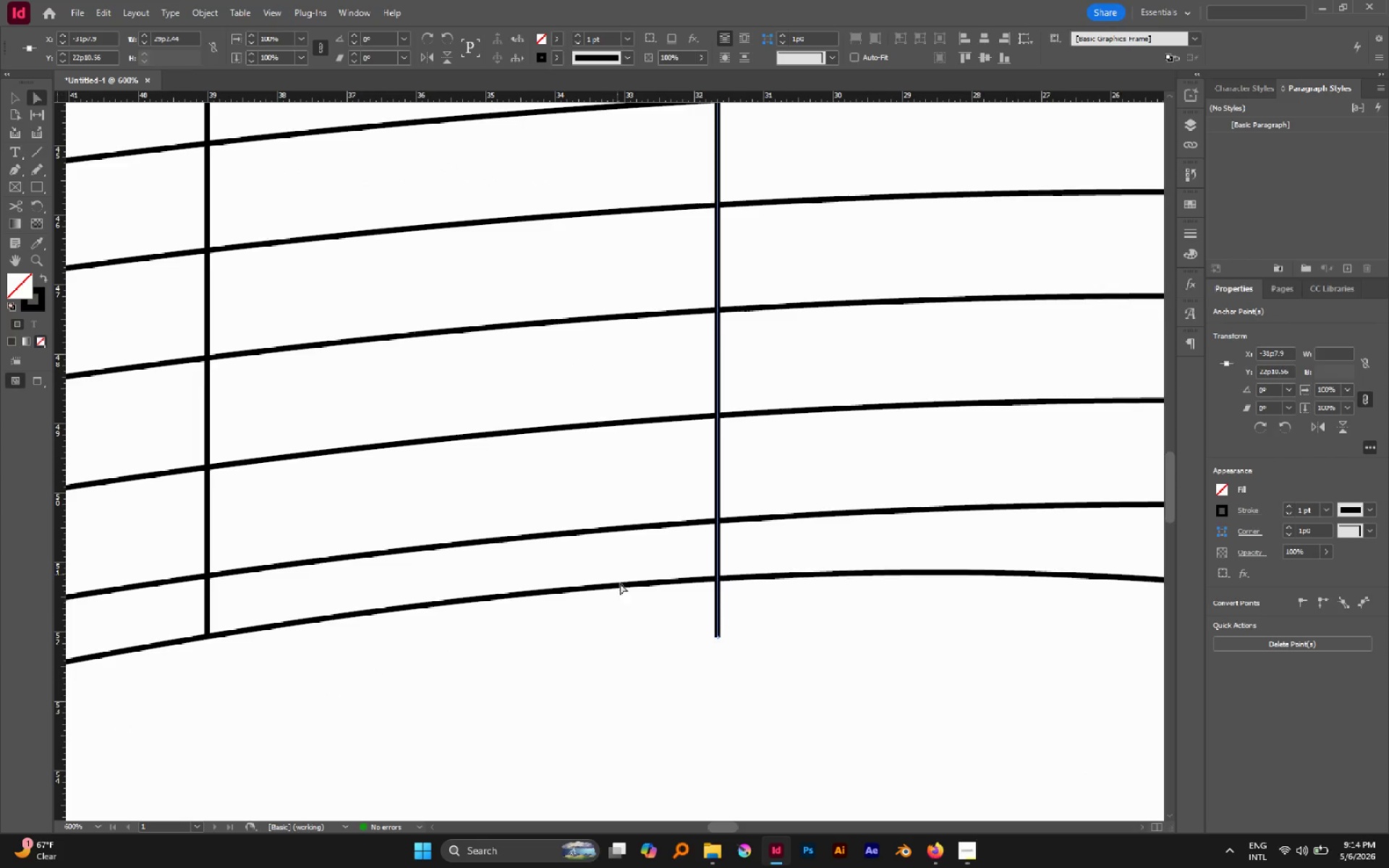 
left_click_drag(start_coordinate=[748, 663], to_coordinate=[617, 574])
 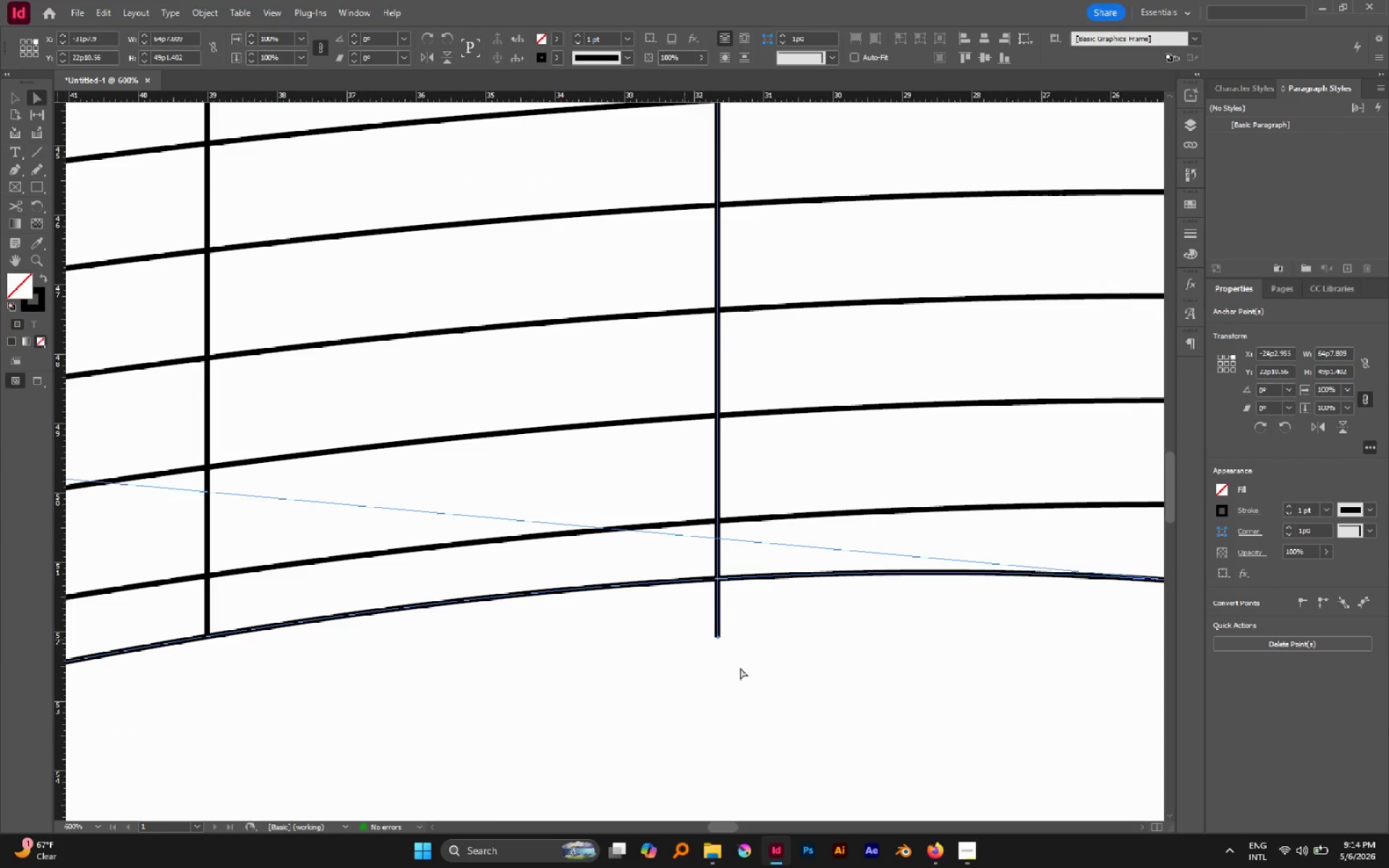 
scroll: coordinate [715, 671], scroll_direction: up, amount: 4.0
 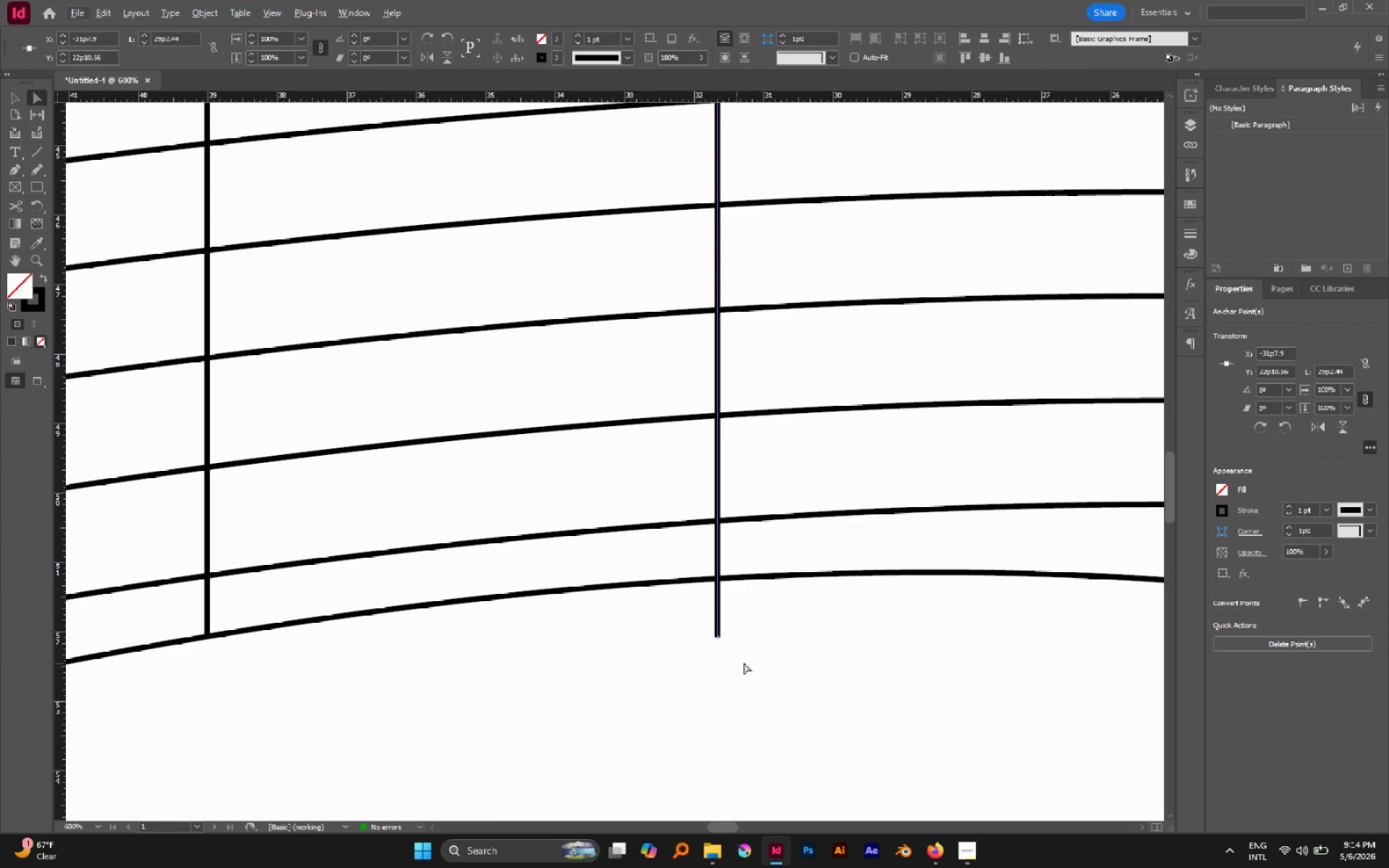 
left_click([770, 679])
 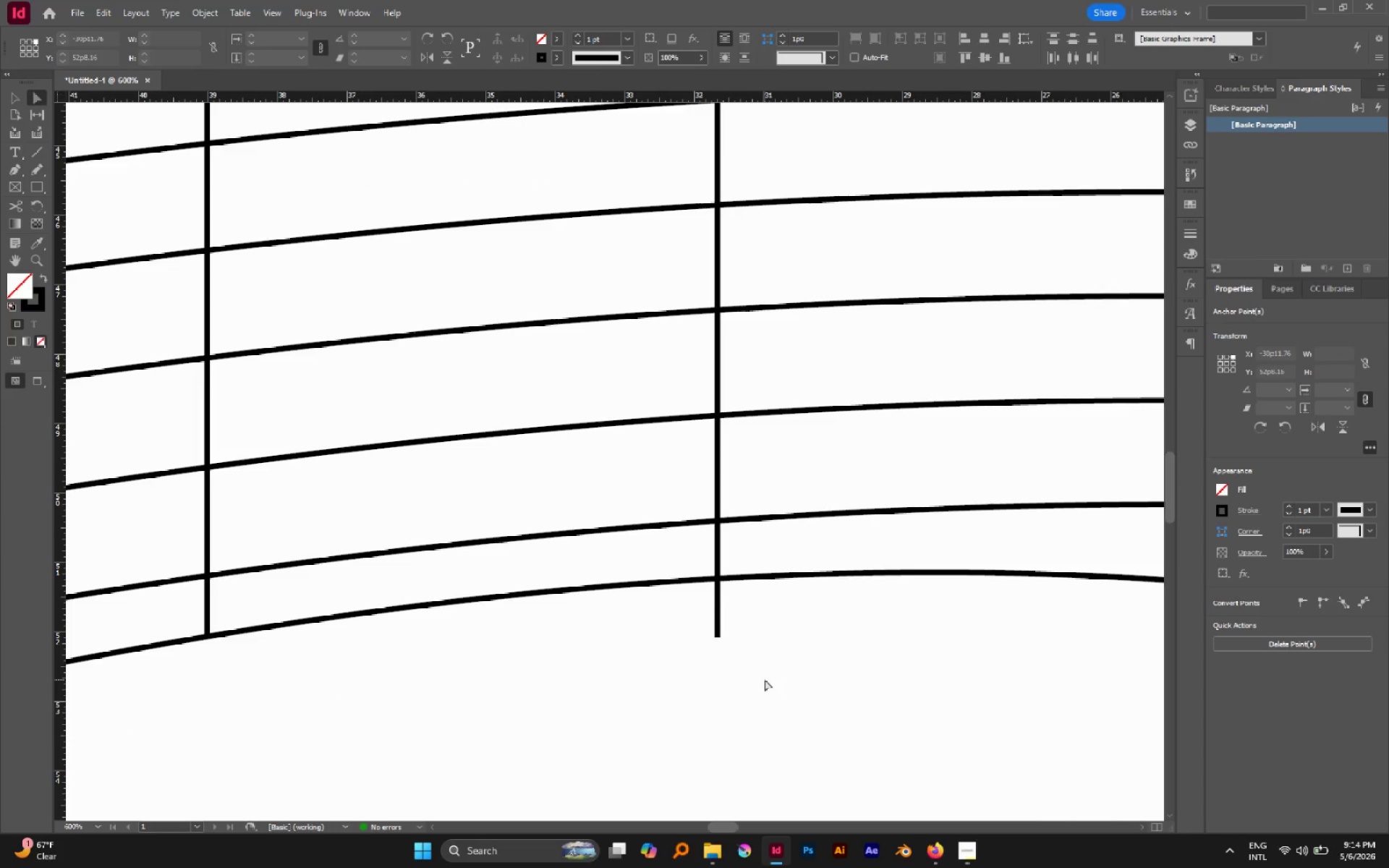 
left_click_drag(start_coordinate=[763, 678], to_coordinate=[686, 613])
 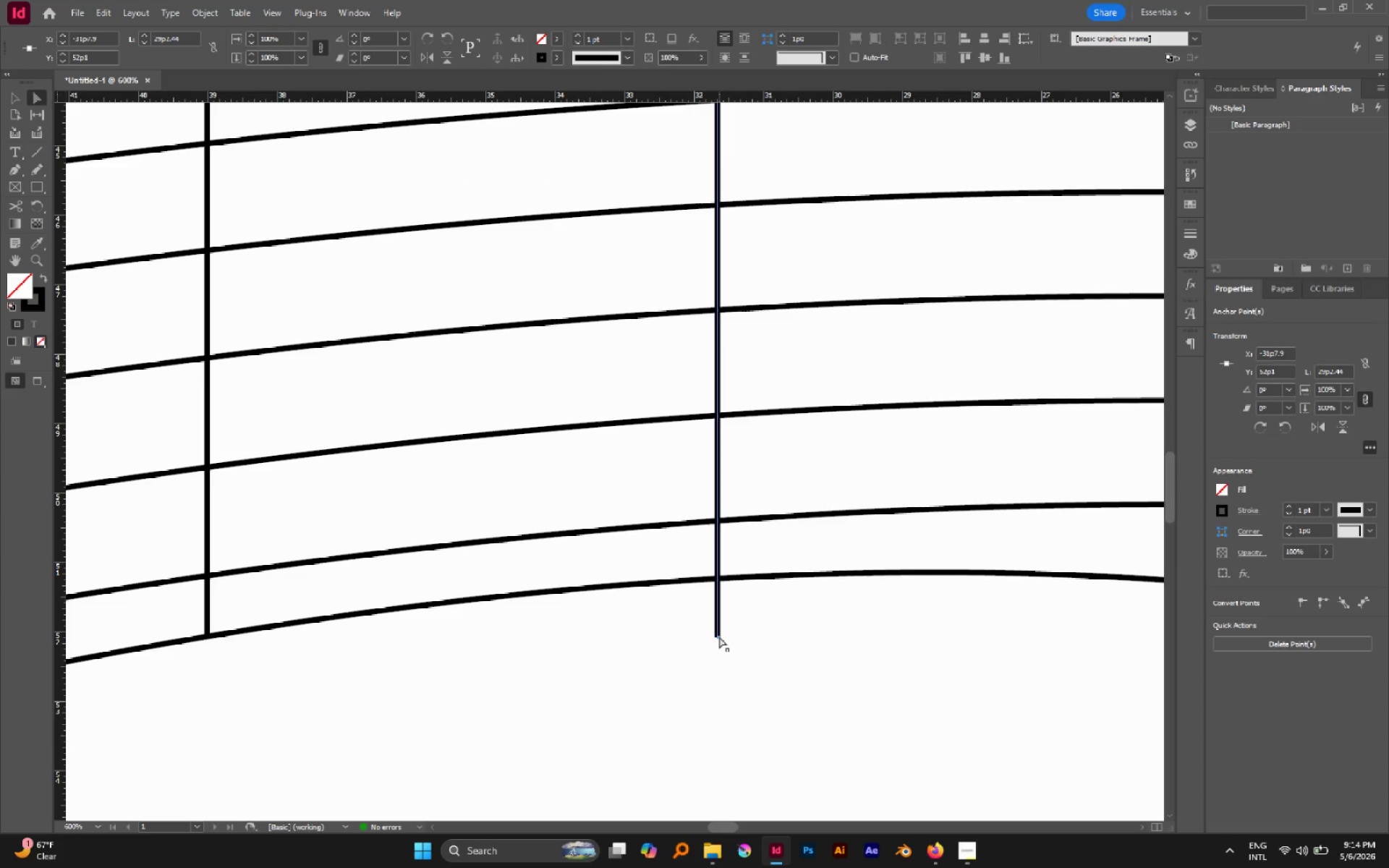 
left_click_drag(start_coordinate=[719, 637], to_coordinate=[728, 577])
 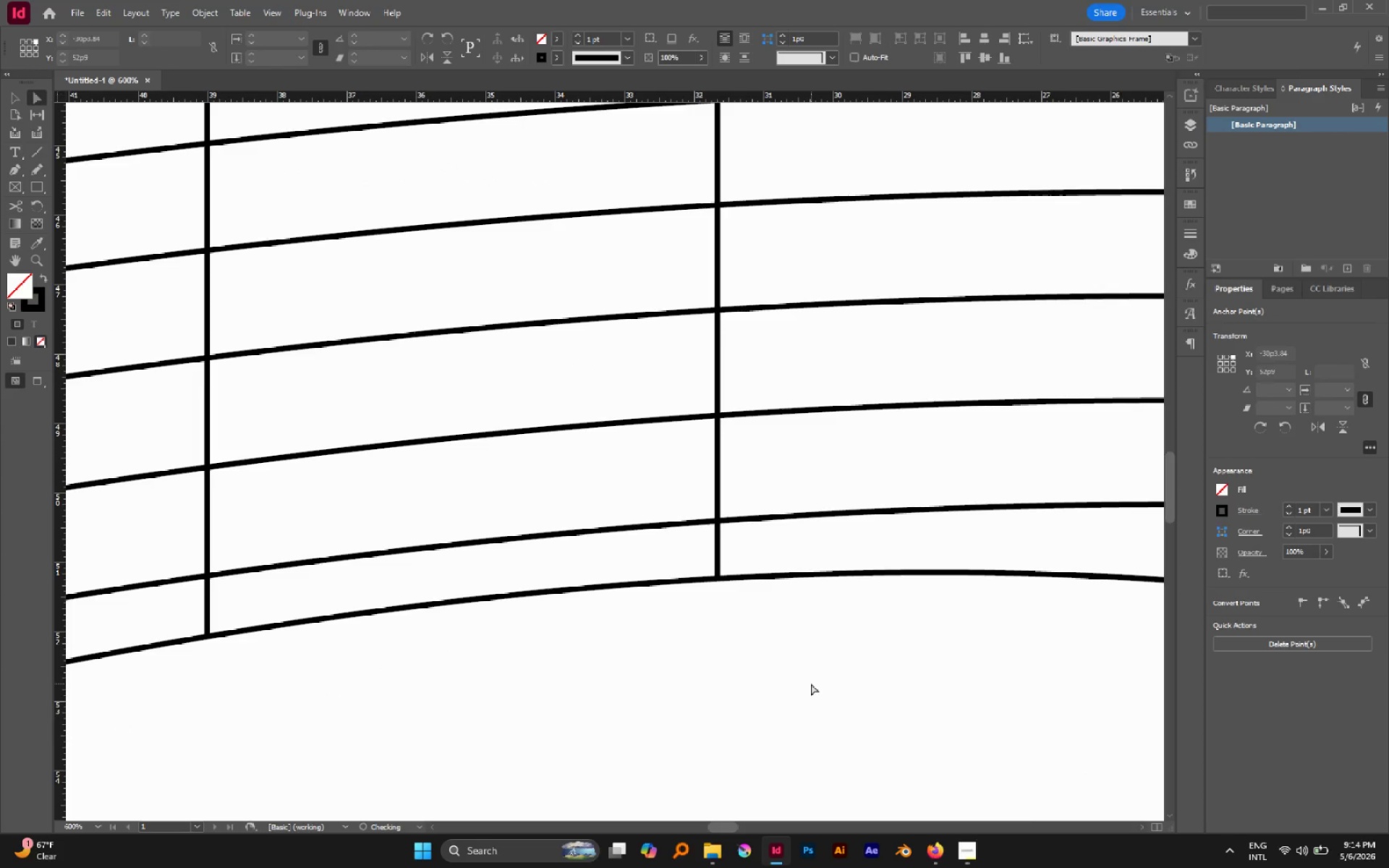 
hold_key(key=ShiftLeft, duration=1.62)
 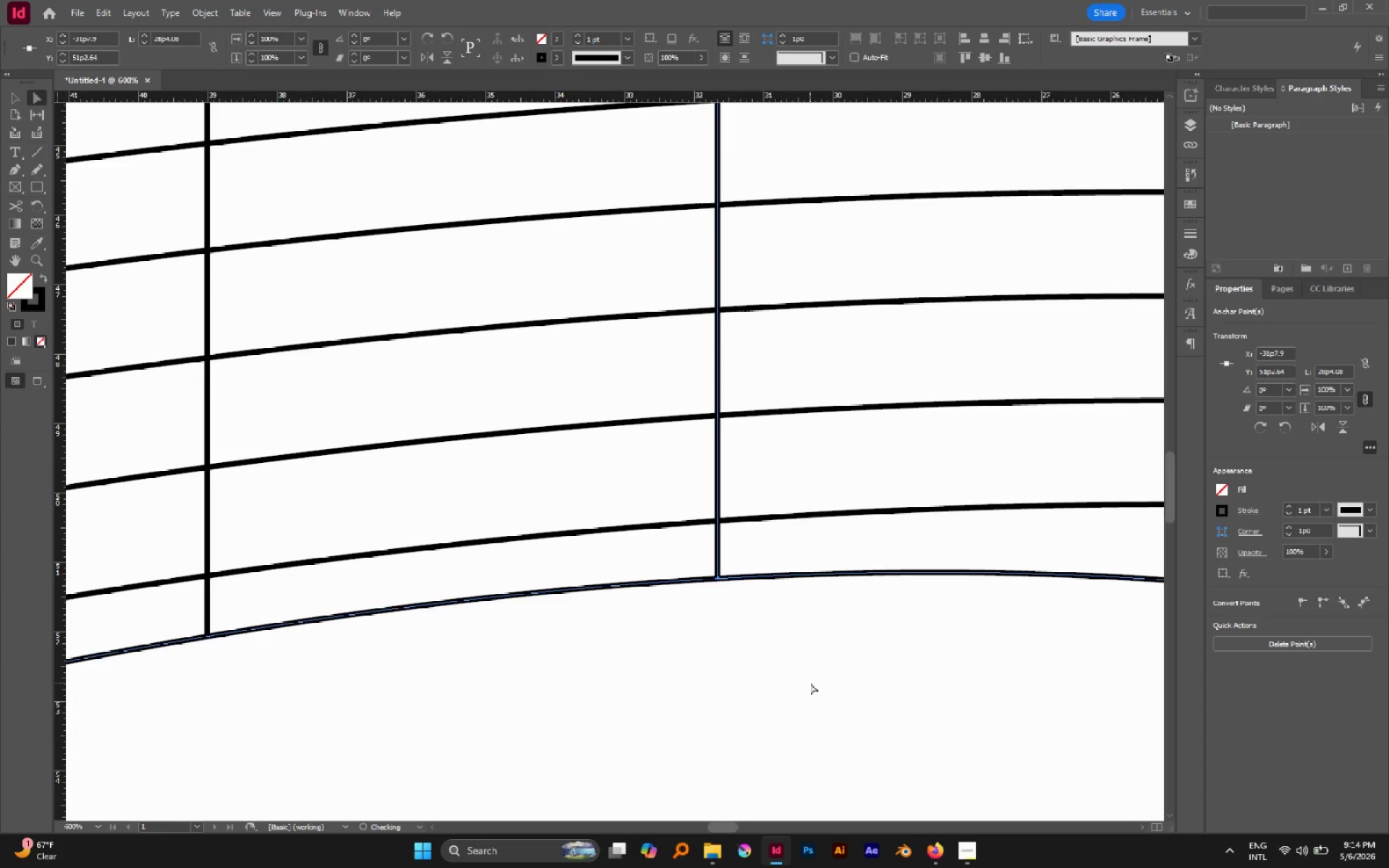 
left_click([810, 683])
 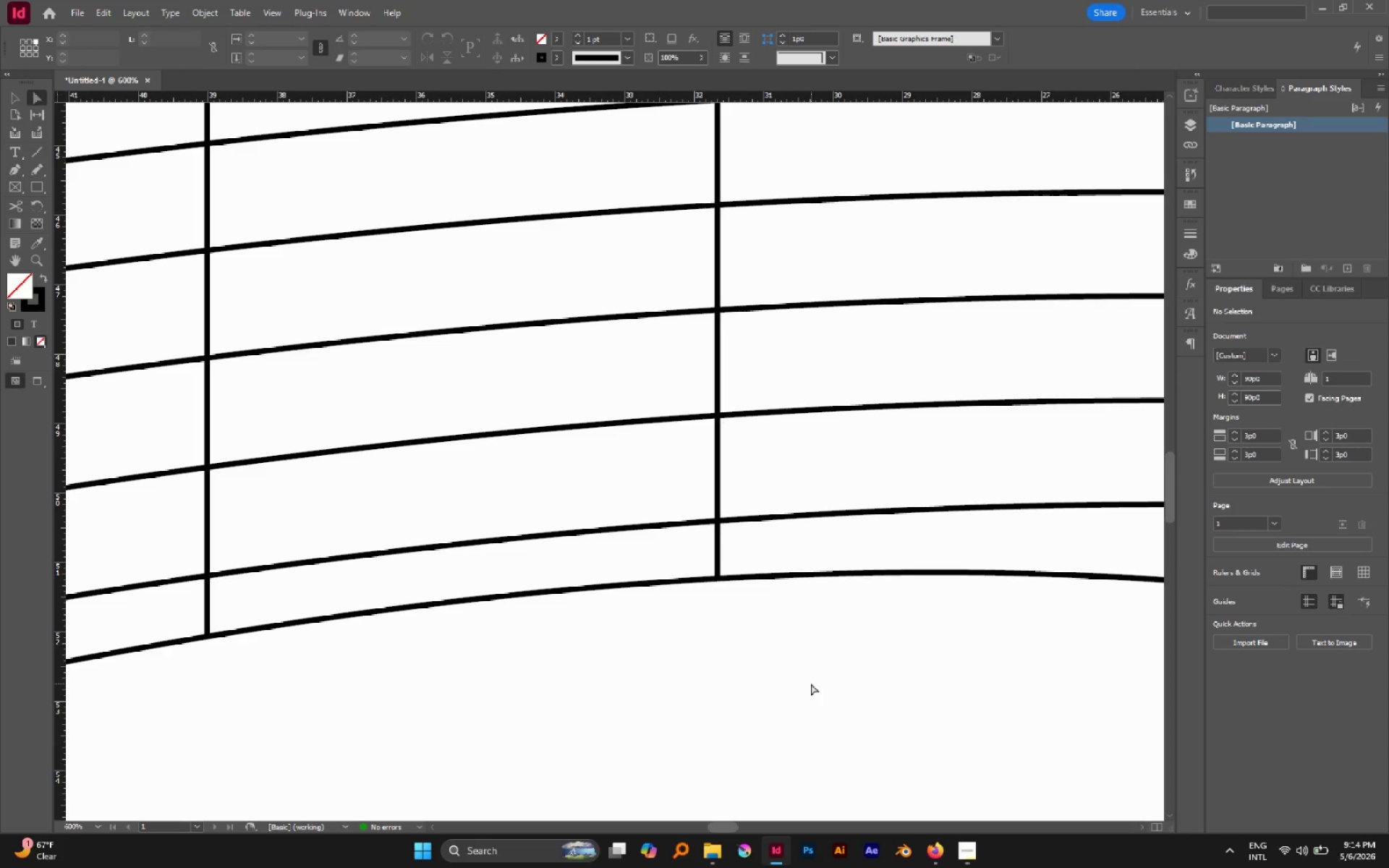 
hold_key(key=AltLeft, duration=1.66)
scroll: coordinate [786, 666], scroll_direction: down, amount: 6.0
 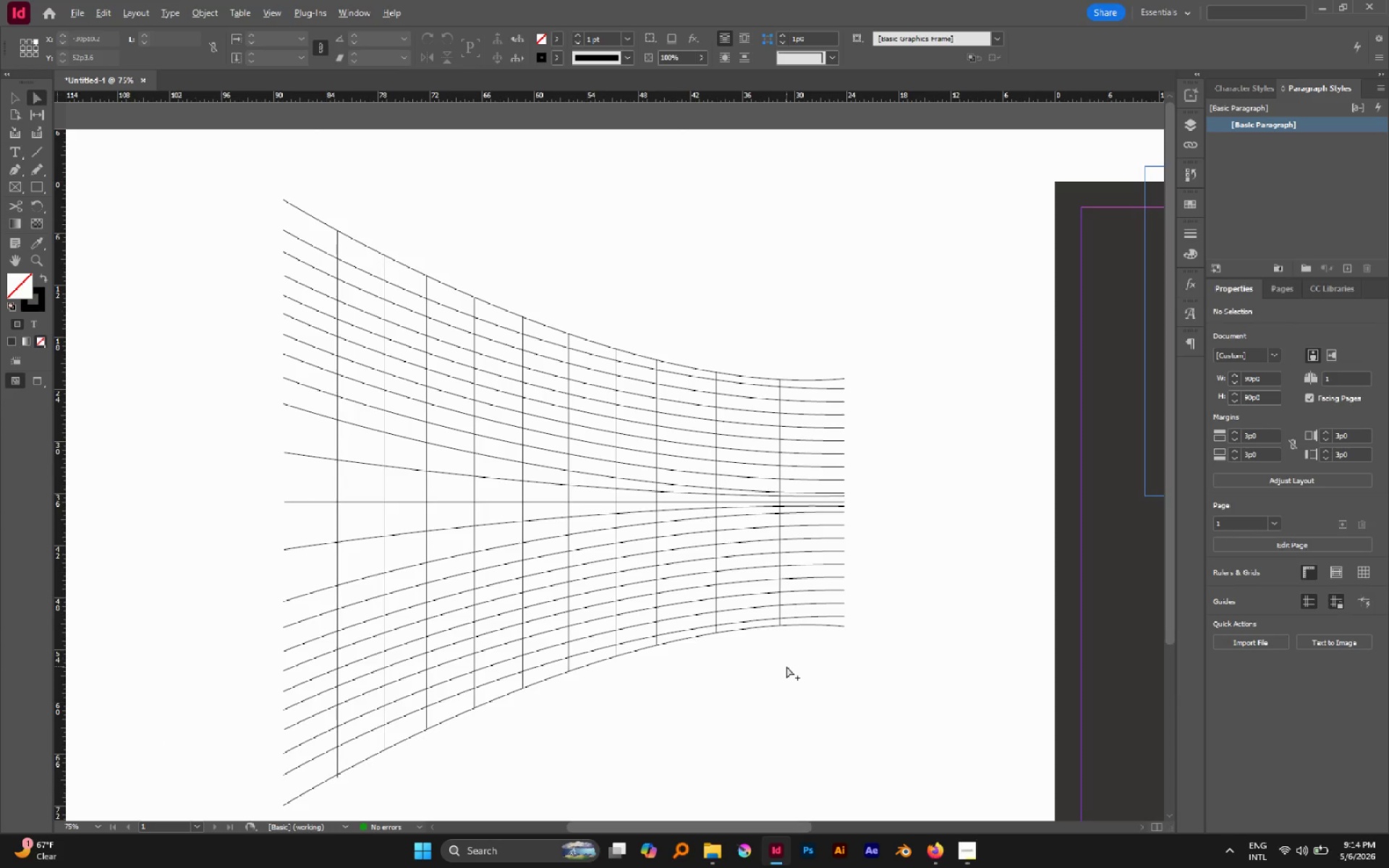 
key(V)
 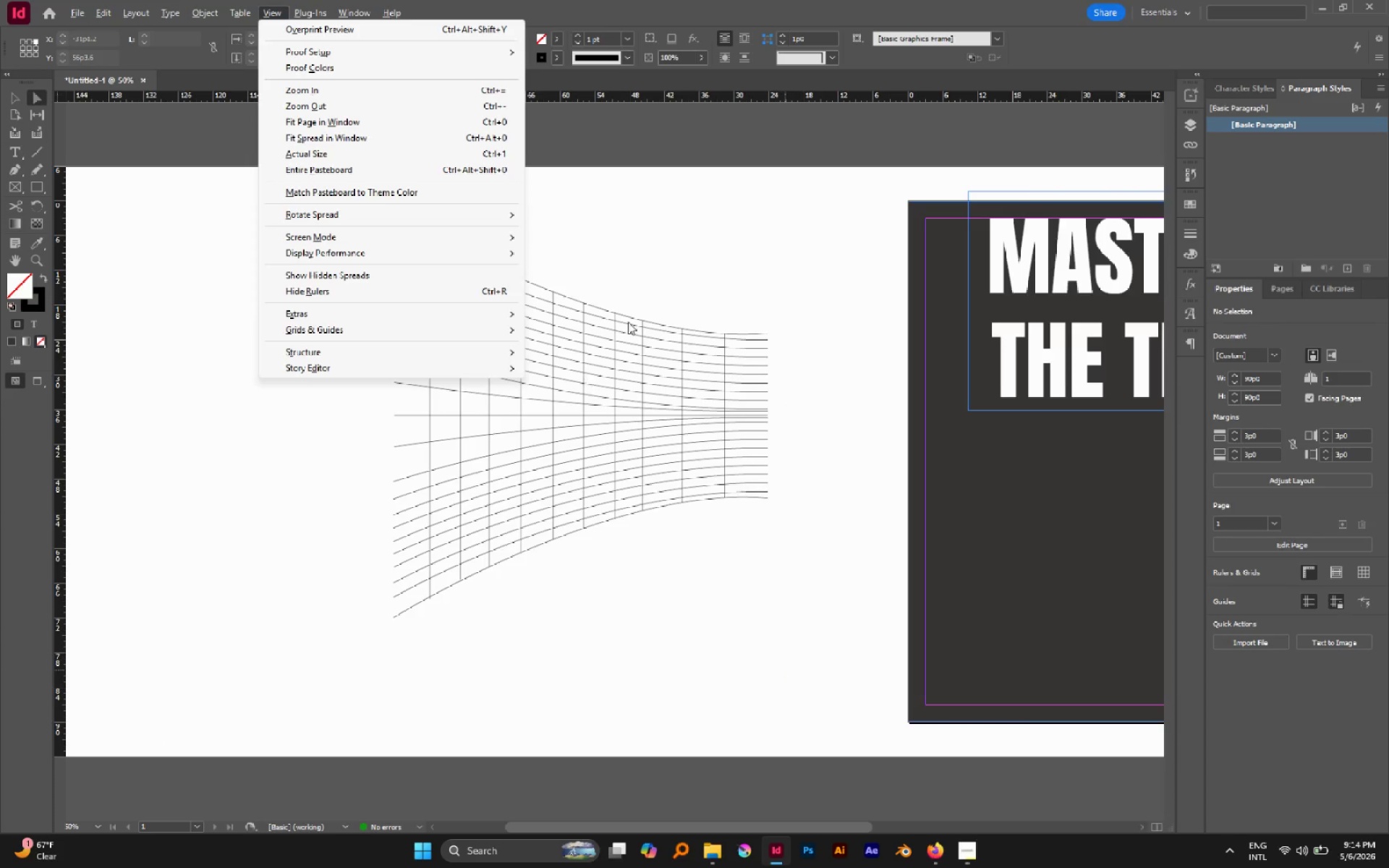 
scroll: coordinate [785, 670], scroll_direction: down, amount: 1.0
 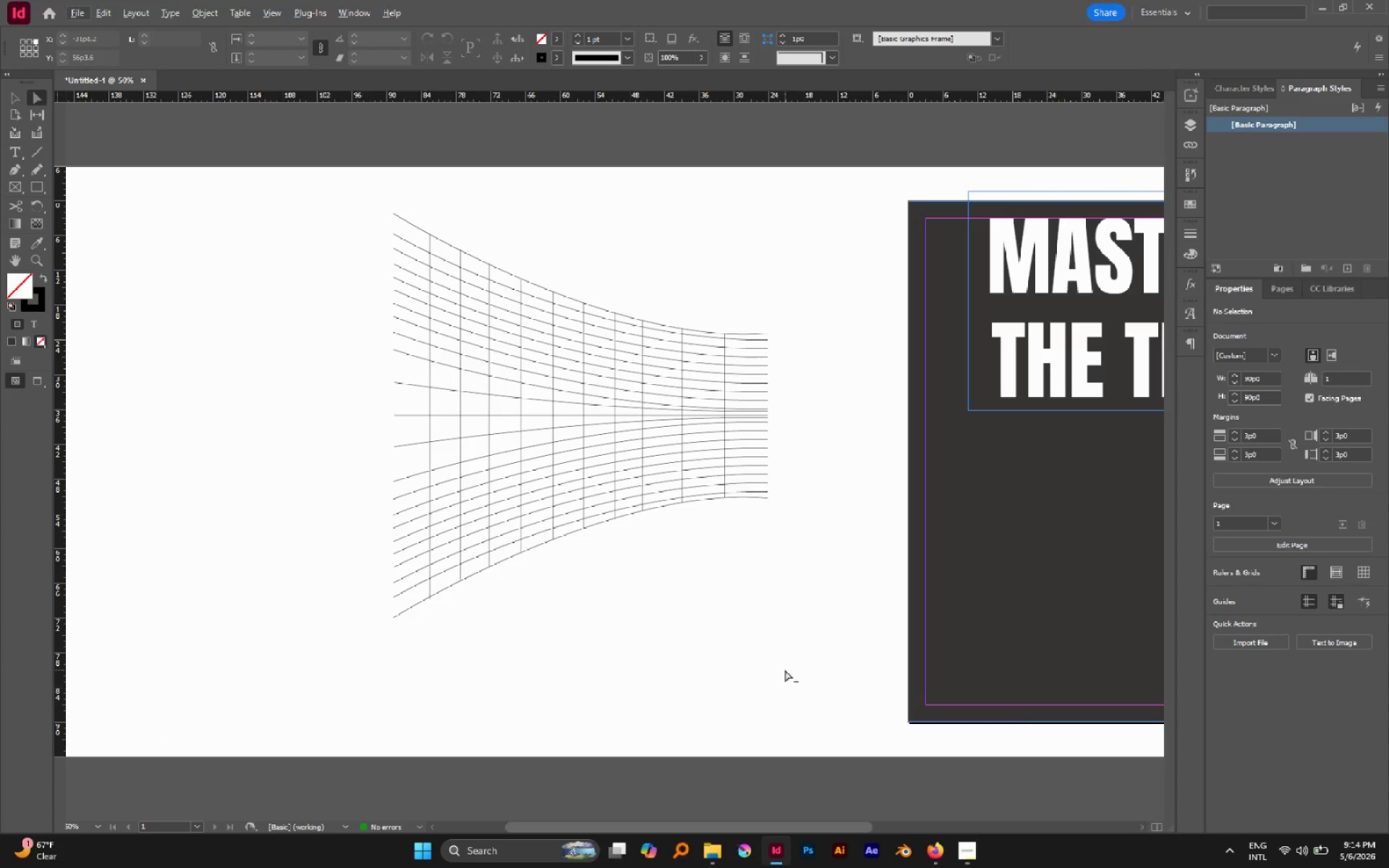 
left_click([636, 291])
 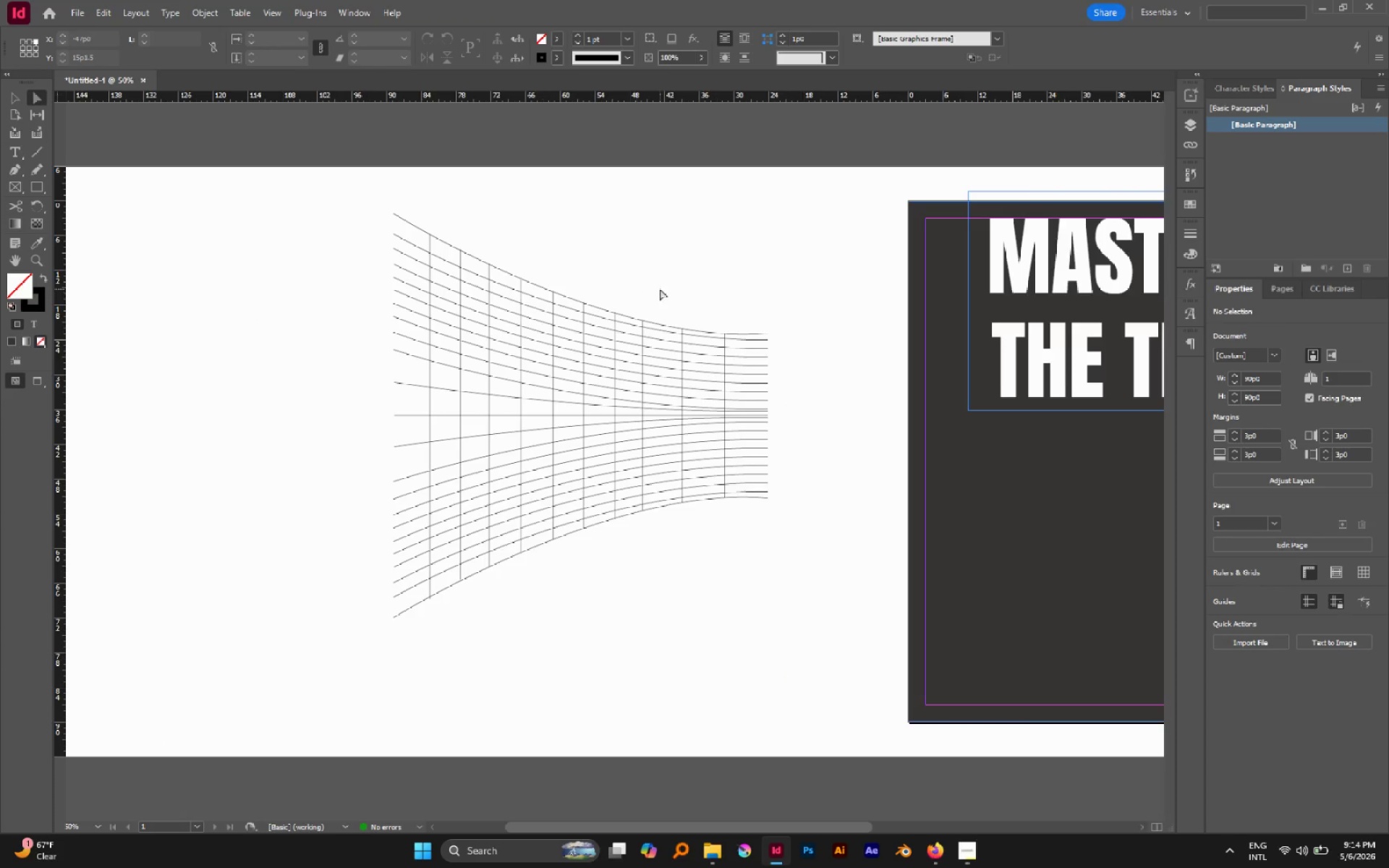 
key(V)
 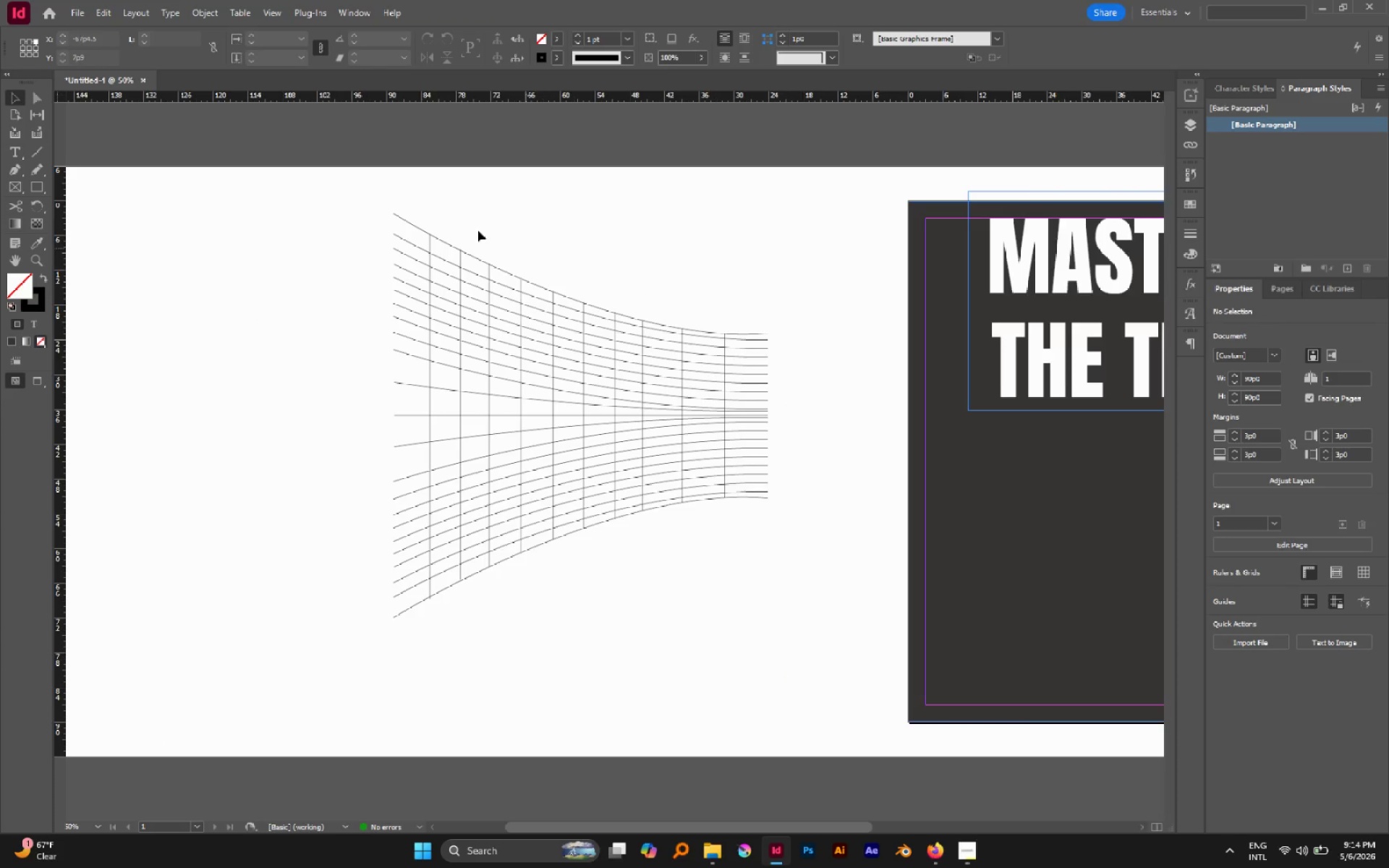 
left_click([368, 186])
 